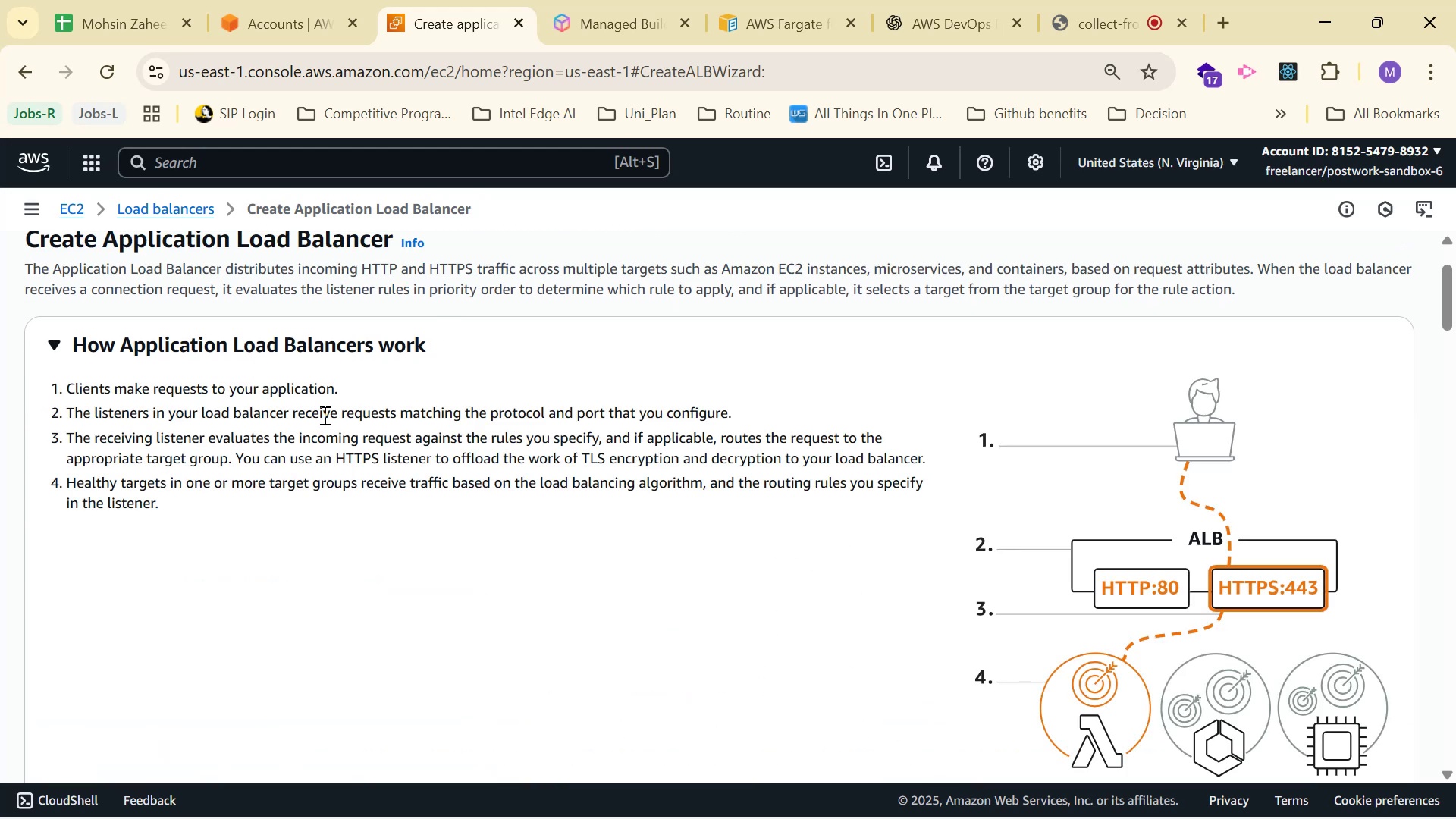 
scroll: coordinate [496, 475], scroll_direction: down, amount: 1.0
 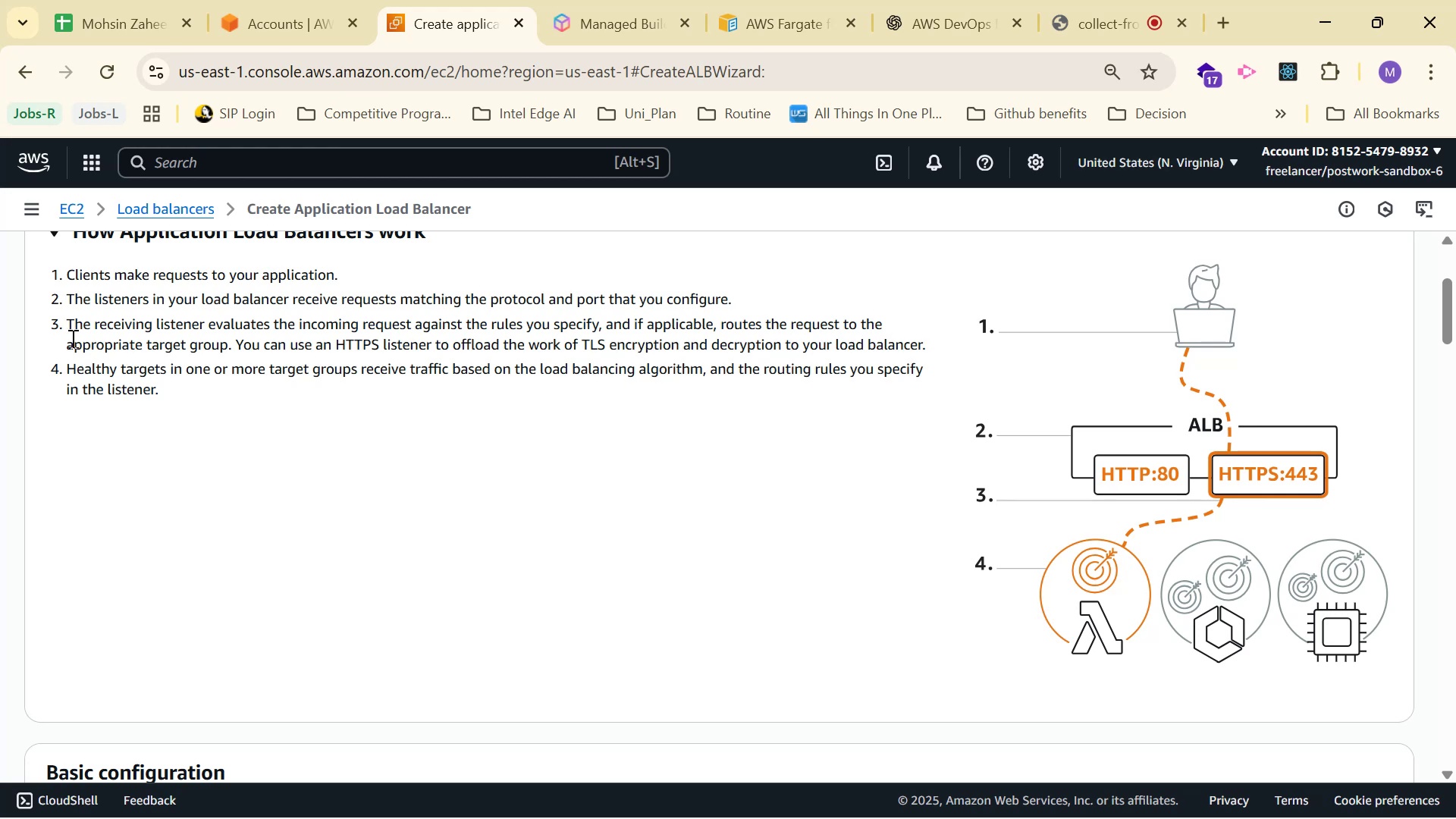 
wait(14.69)
 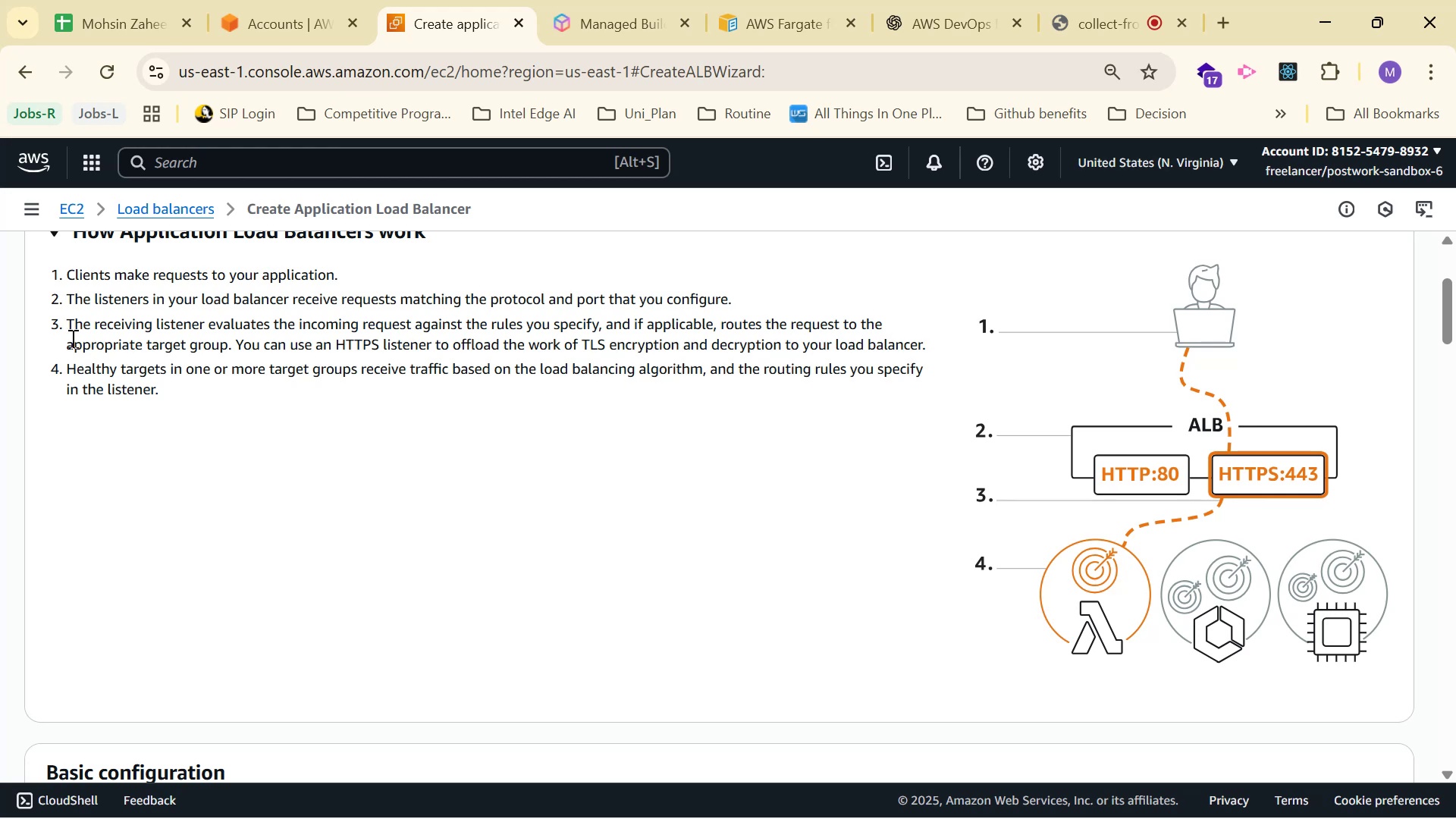 
scroll: coordinate [224, 354], scroll_direction: up, amount: 1.0
 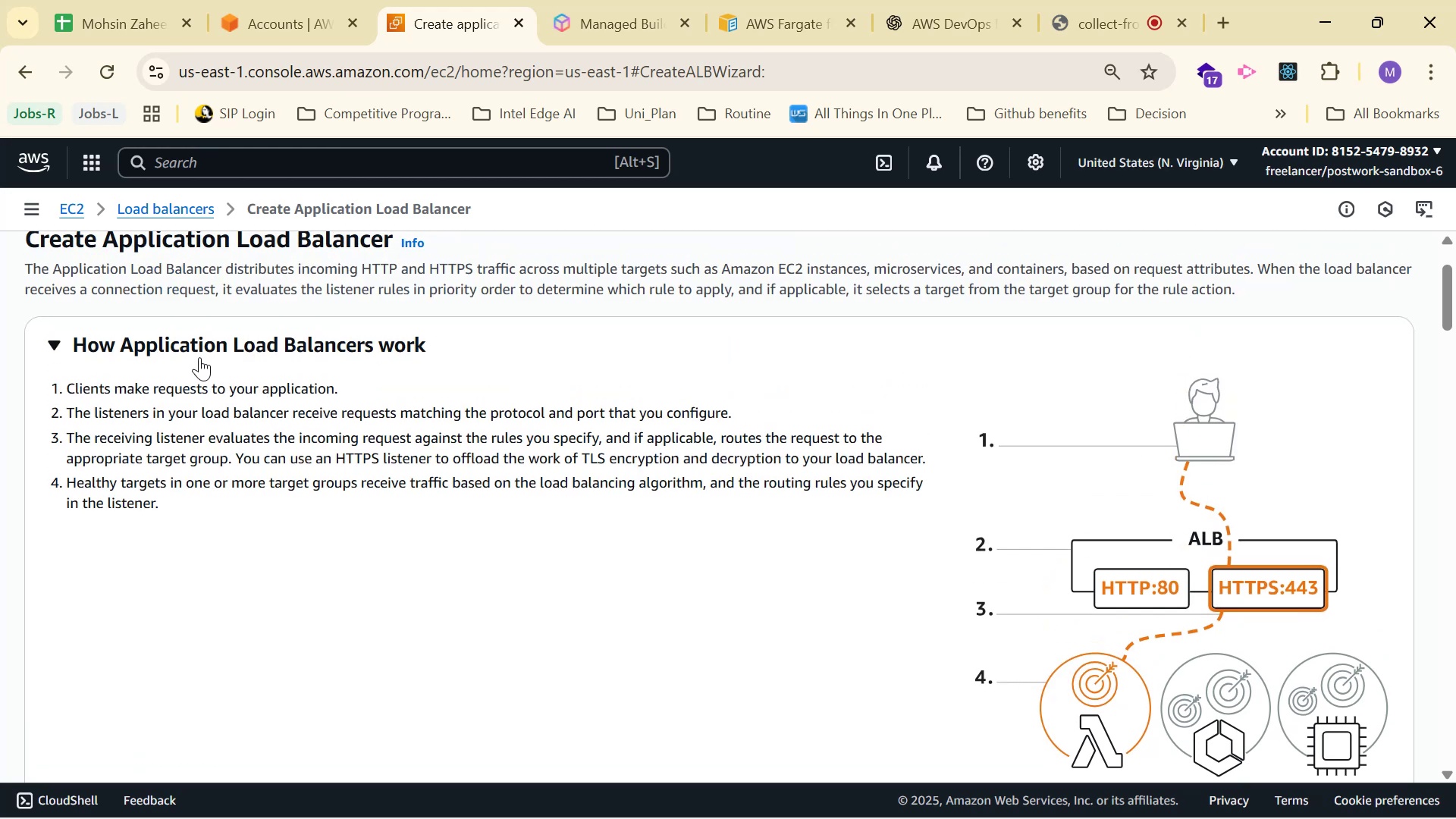 
left_click([134, 348])
 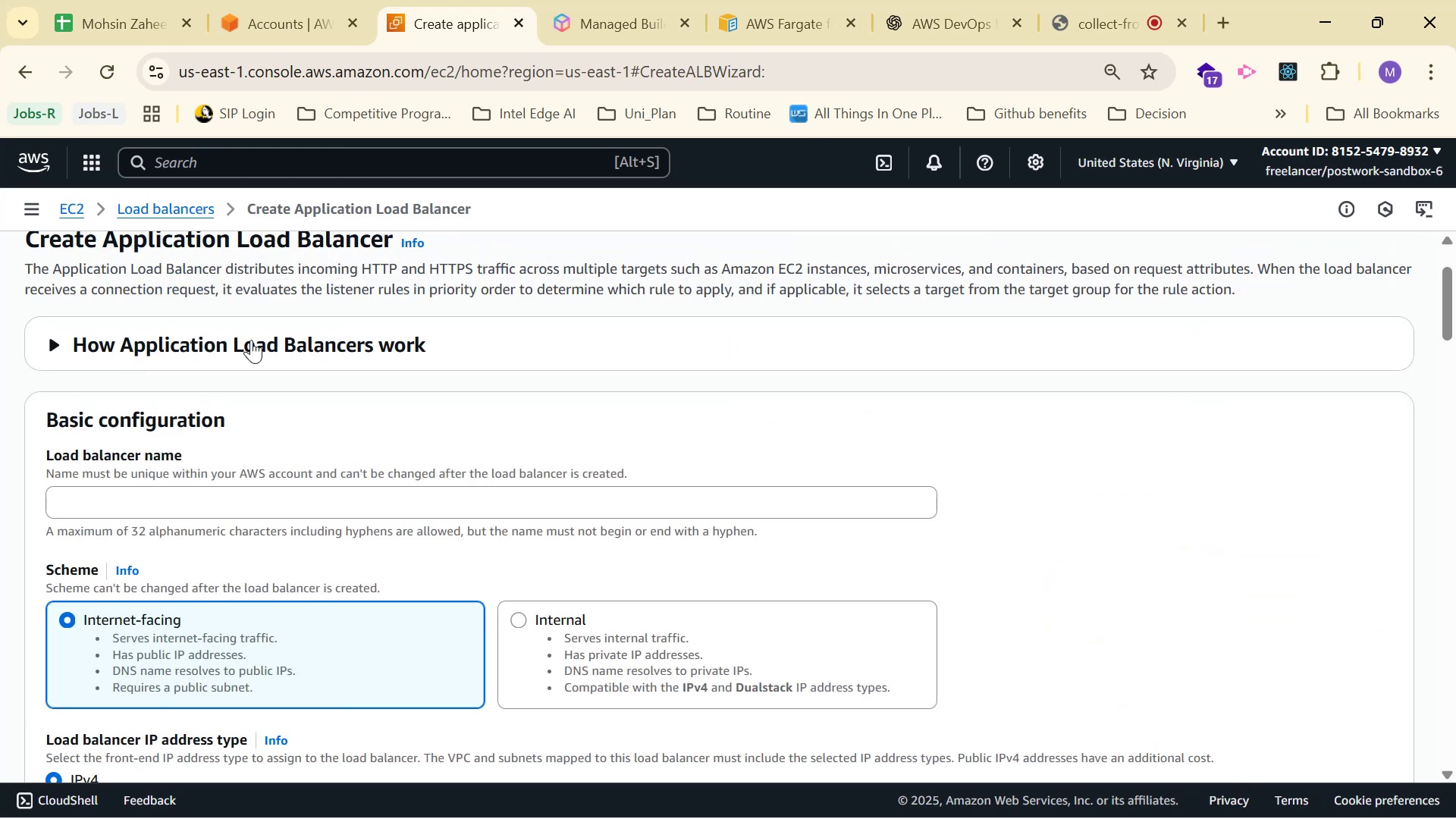 
scroll: coordinate [309, 344], scroll_direction: down, amount: 1.0
 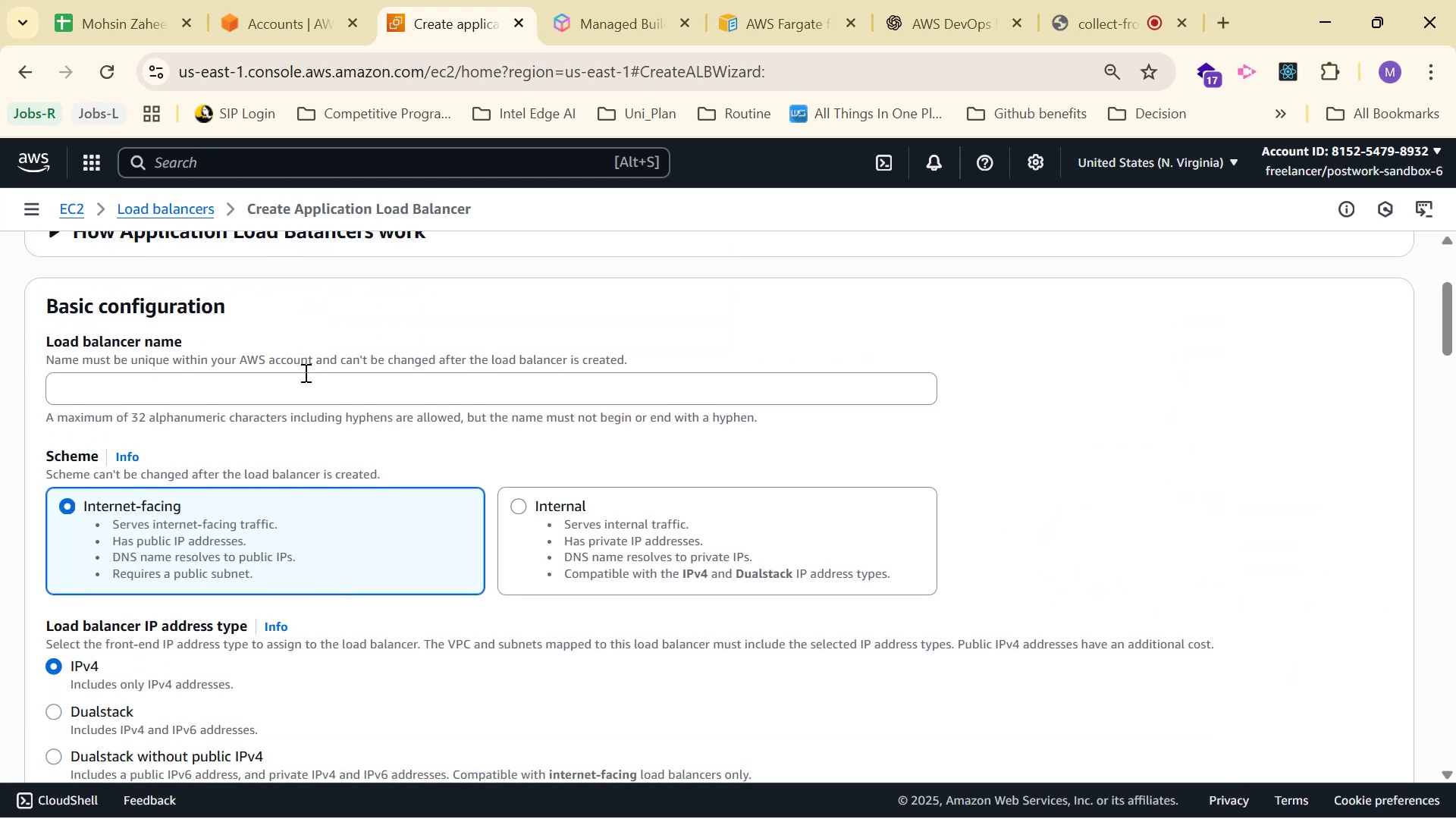 
left_click([301, 381])
 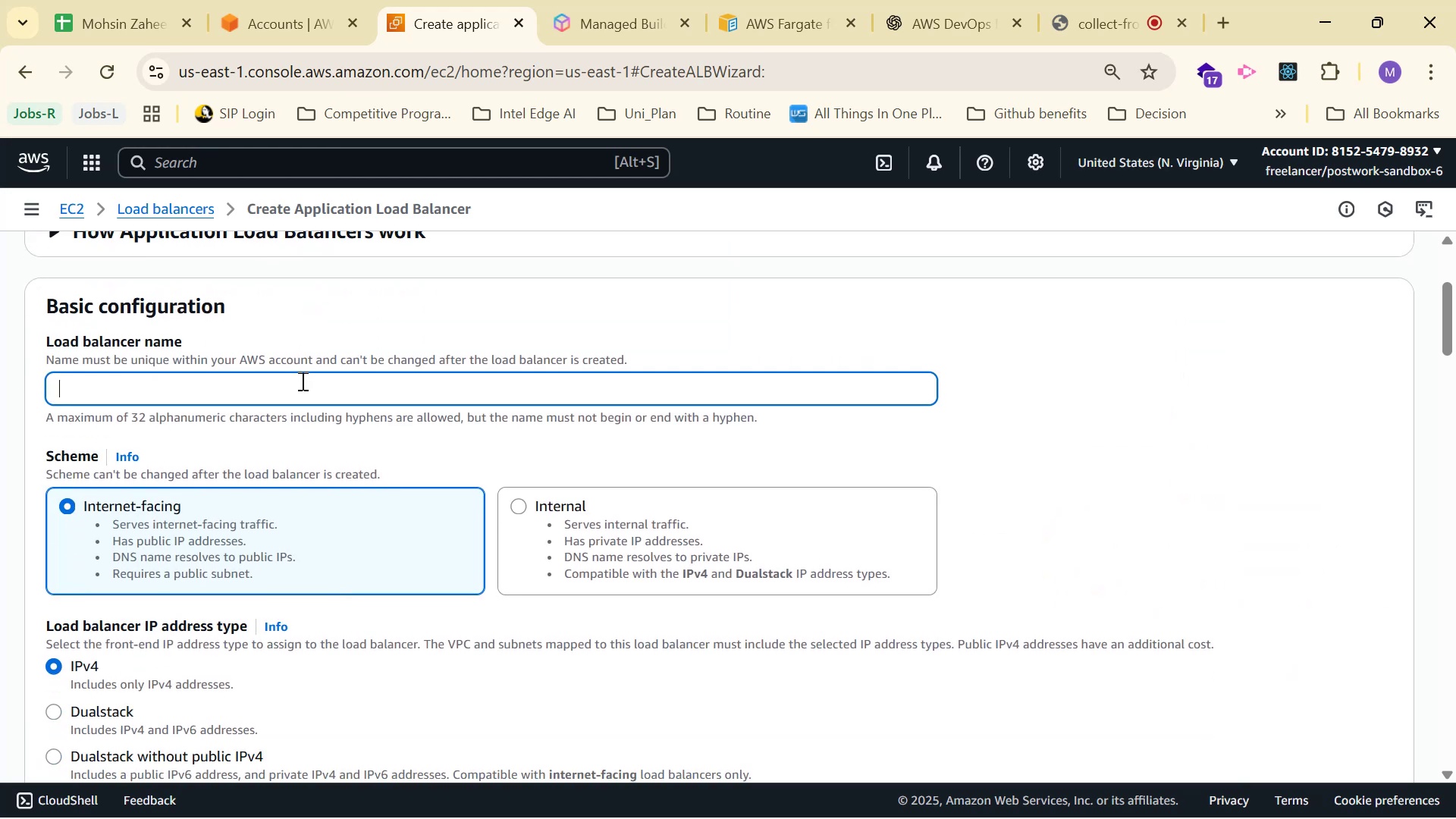 
key(Control+V)
 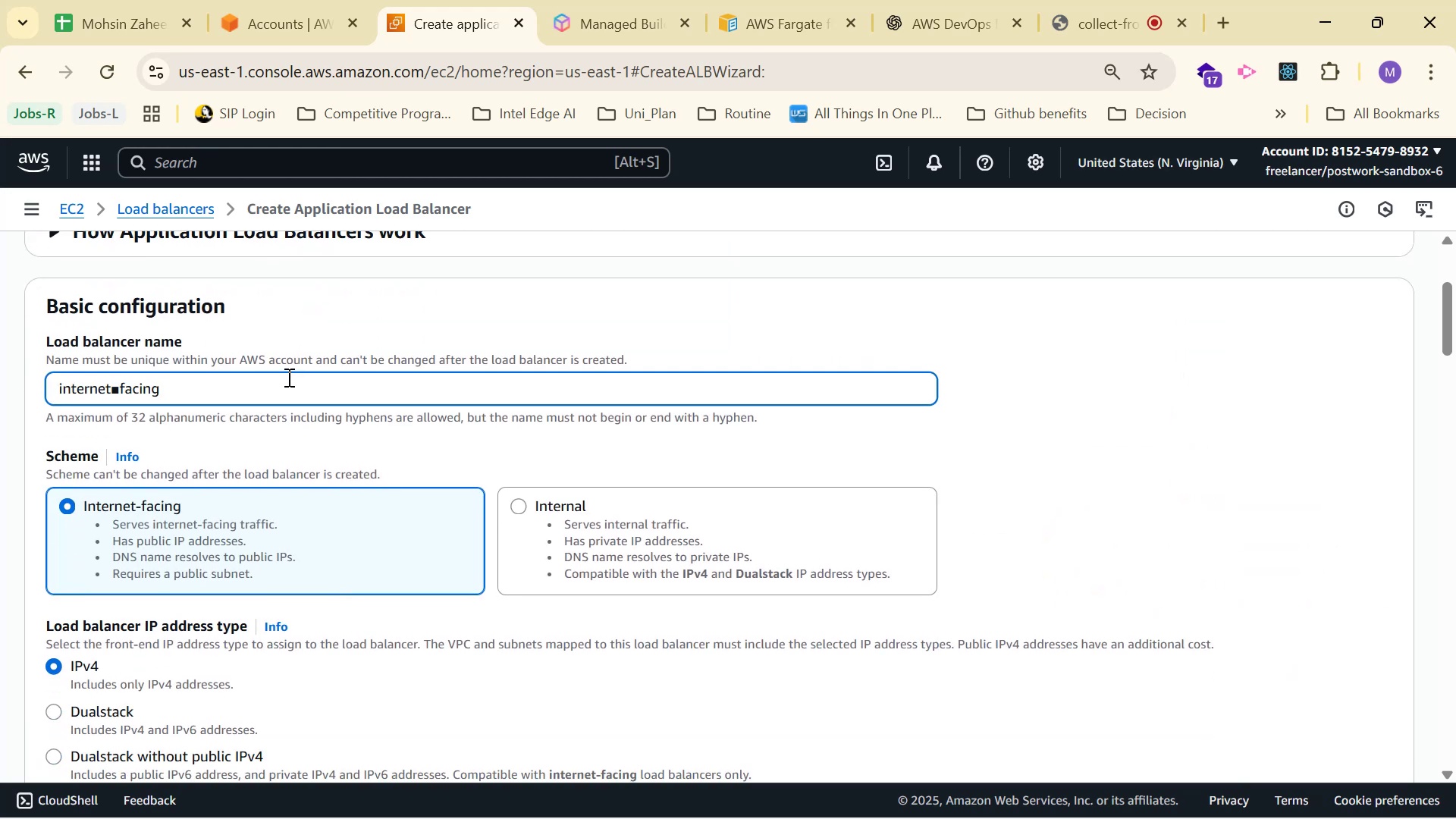 
key(Control+ControlRight)
 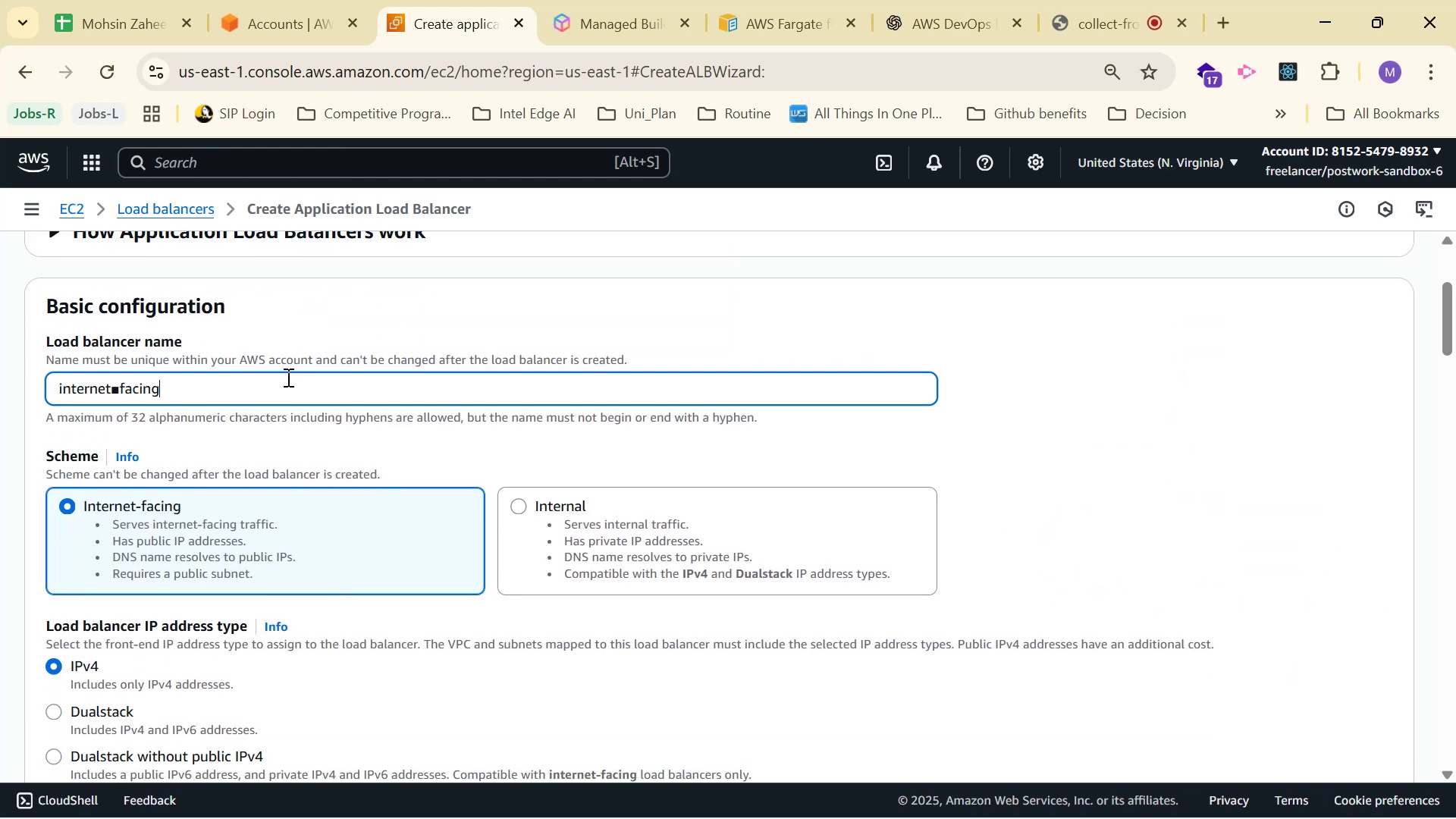 
key(Control+ControlRight)
 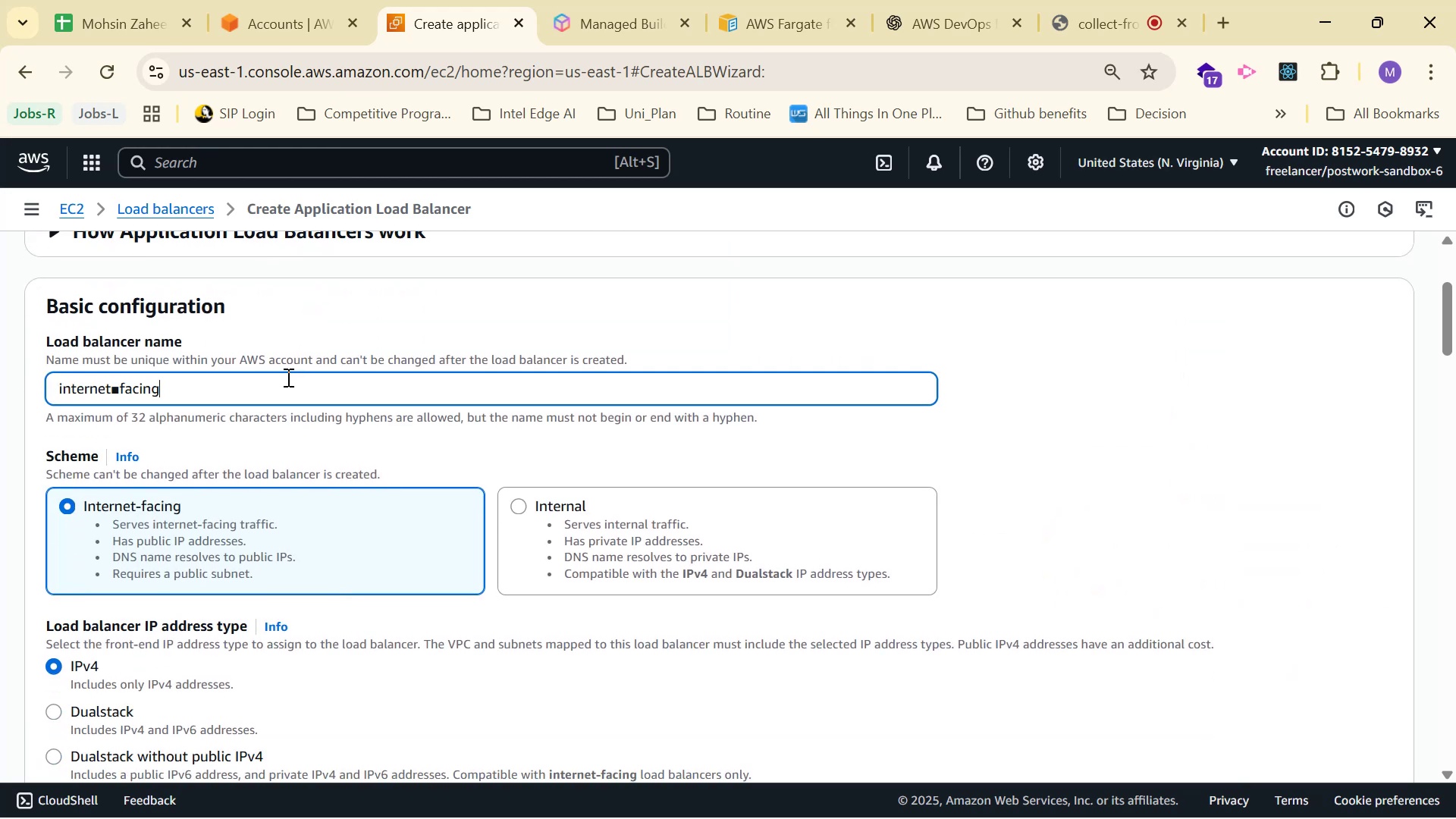 
key(ArrowLeft)
 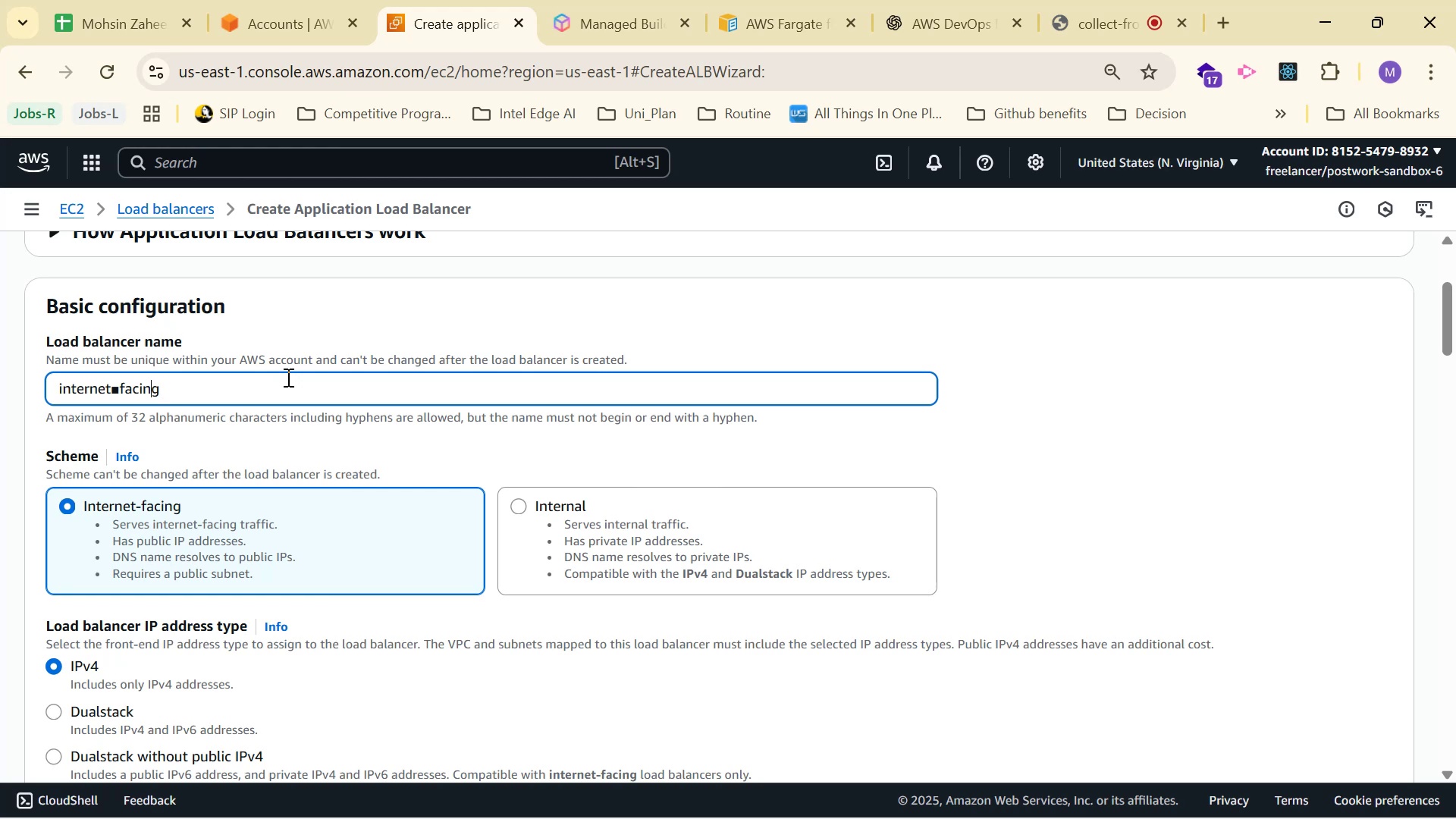 
key(ArrowLeft)
 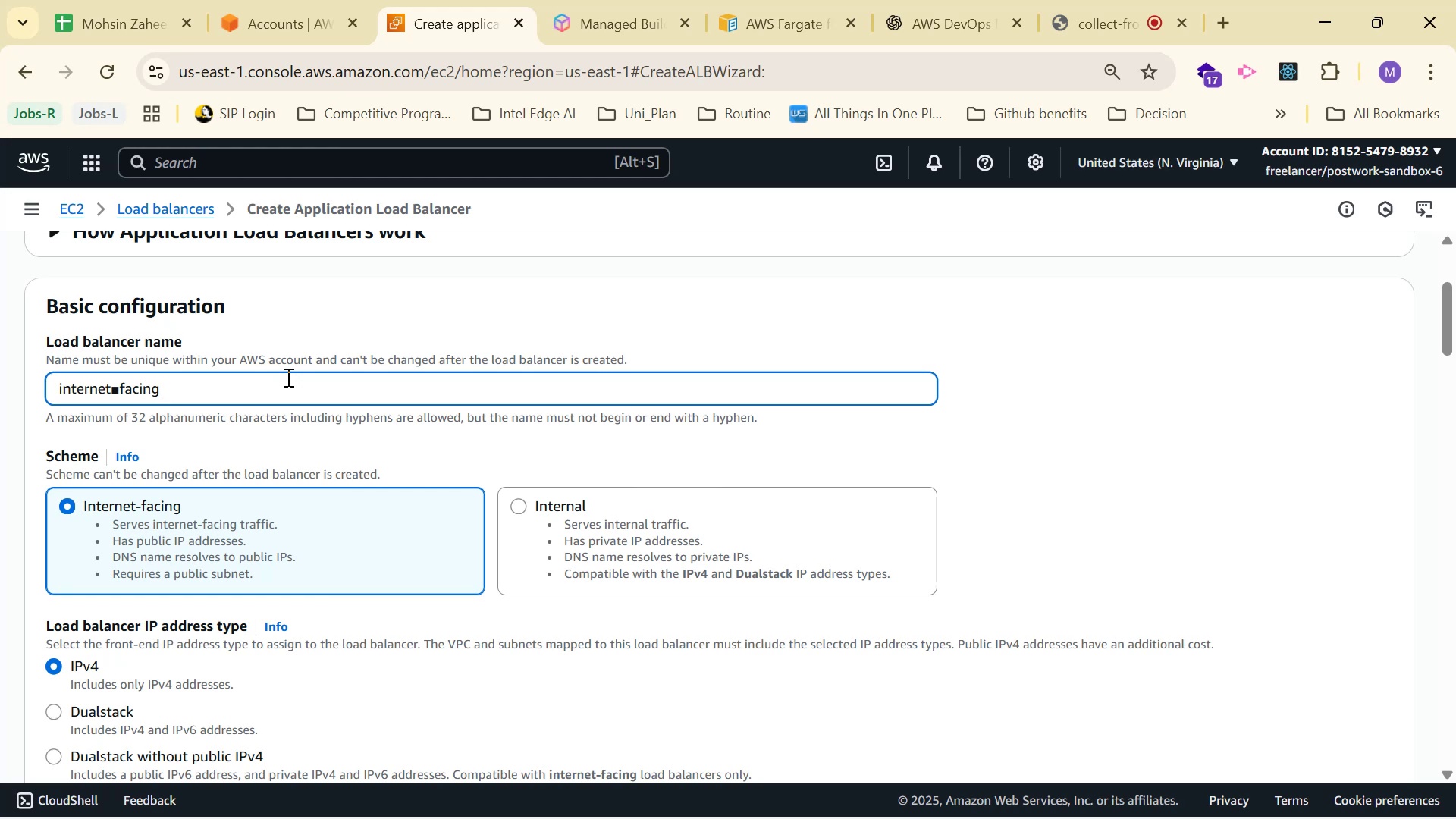 
key(ArrowLeft)
 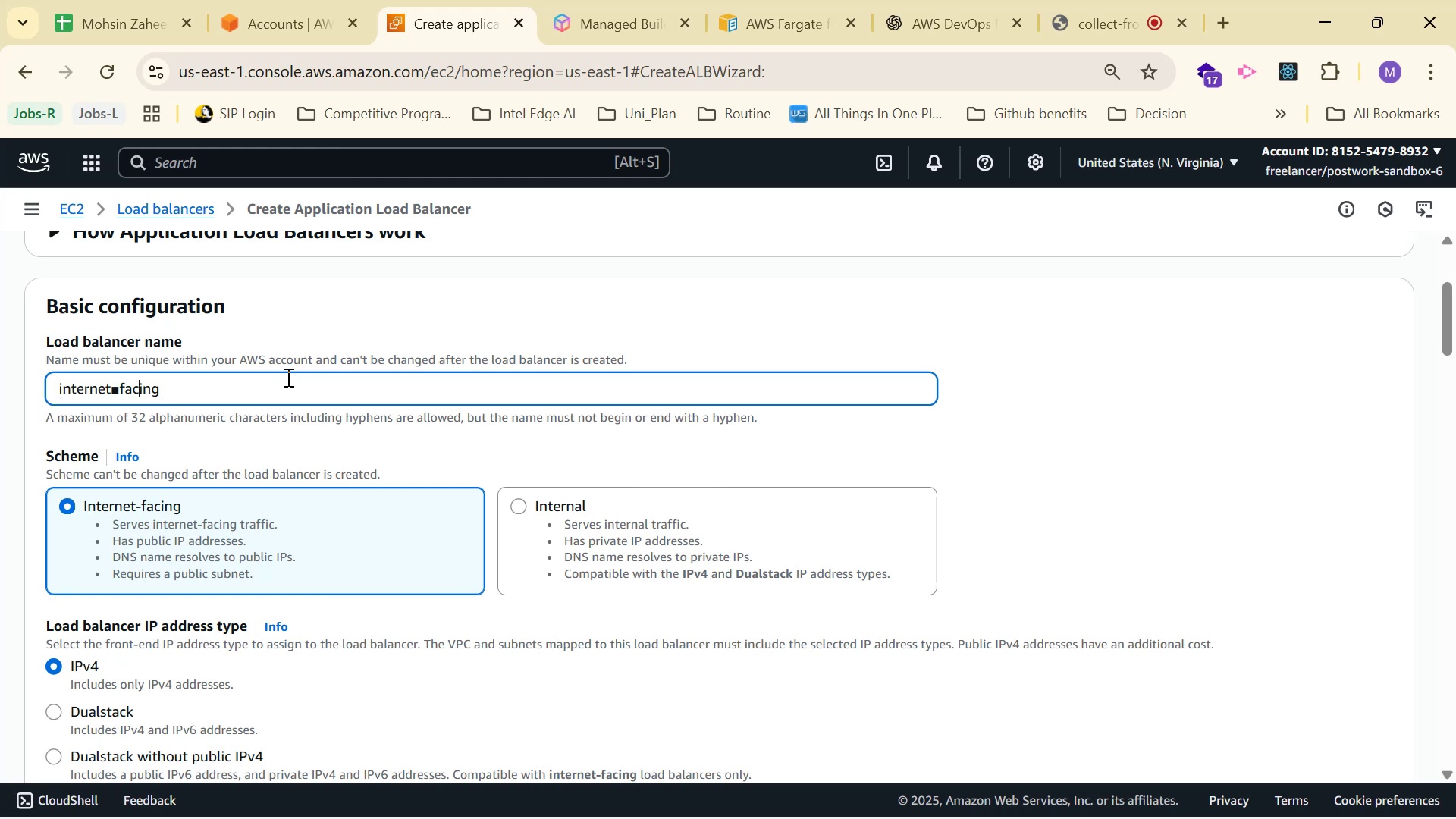 
key(ArrowLeft)
 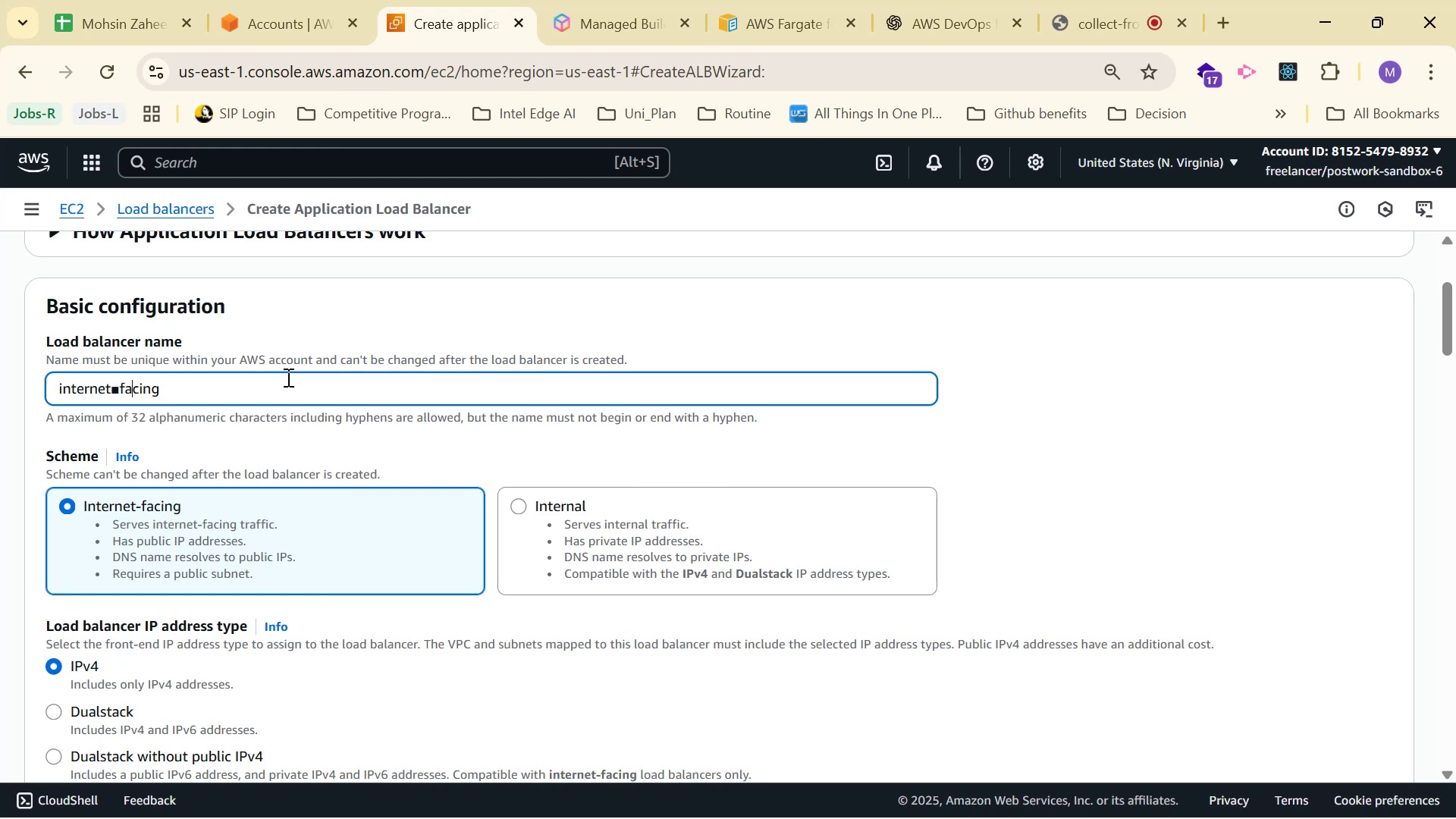 
key(ArrowLeft)
 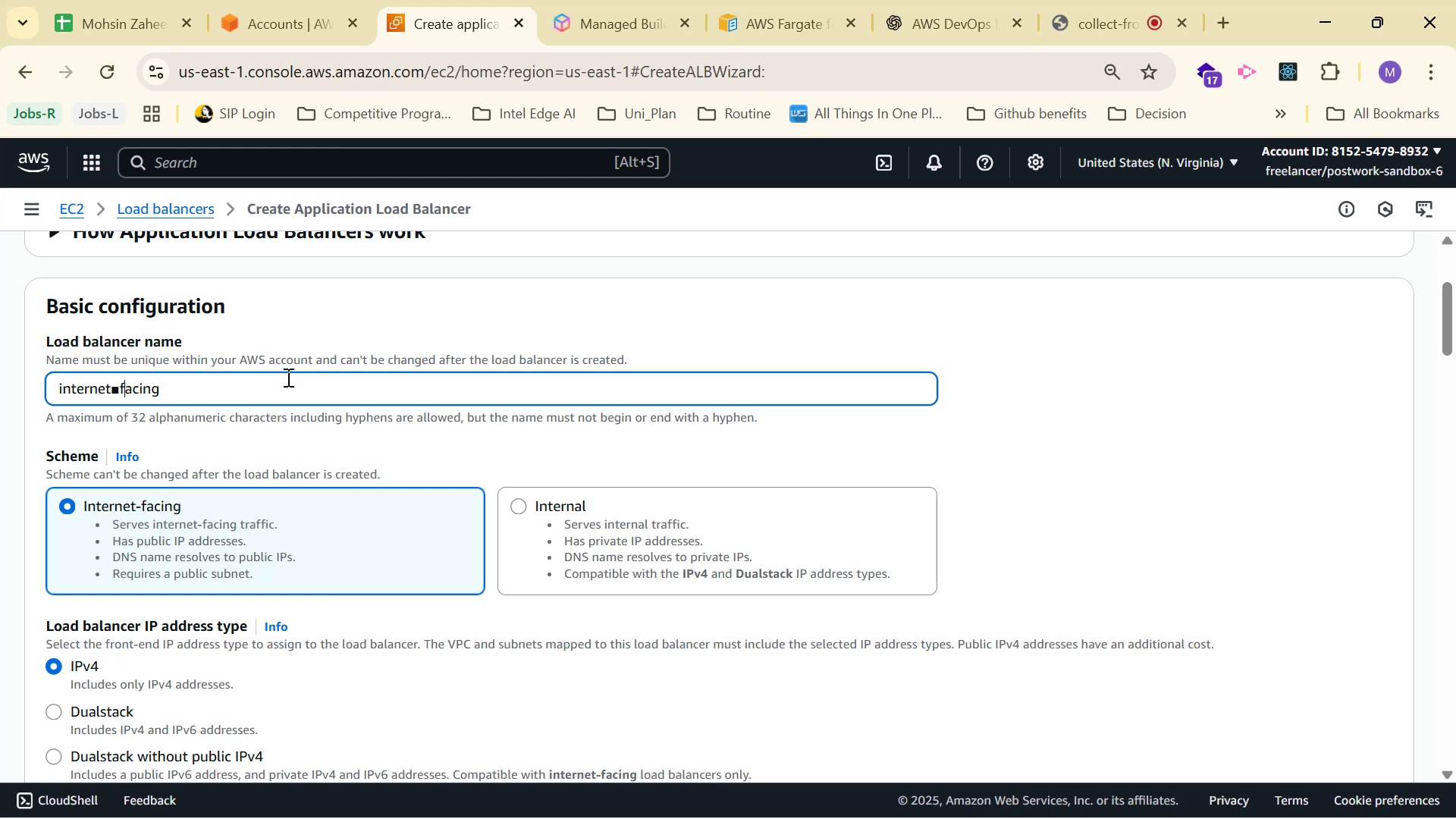 
key(ArrowLeft)
 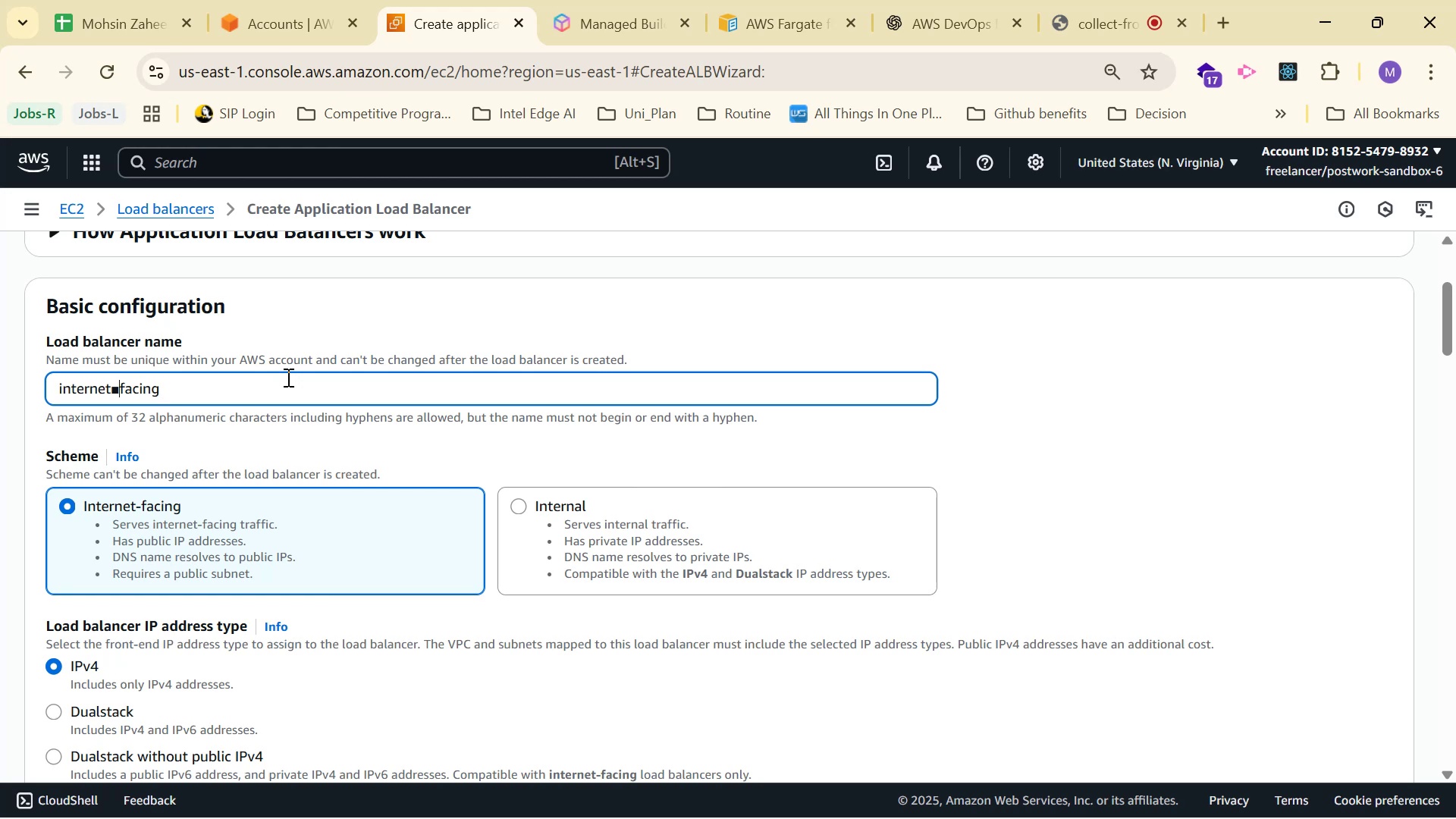 
key(Backspace)
 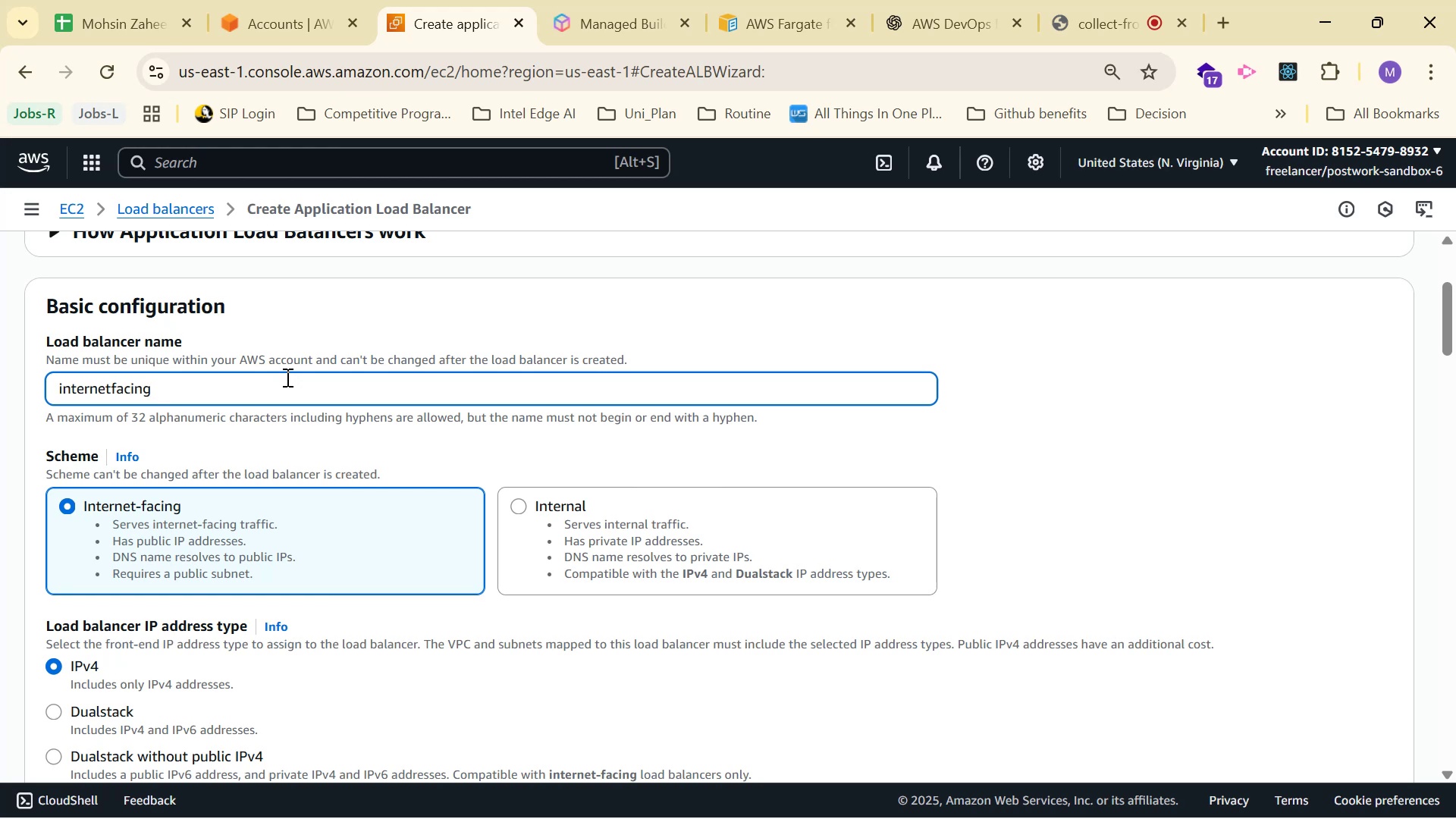 
key(Minus)
 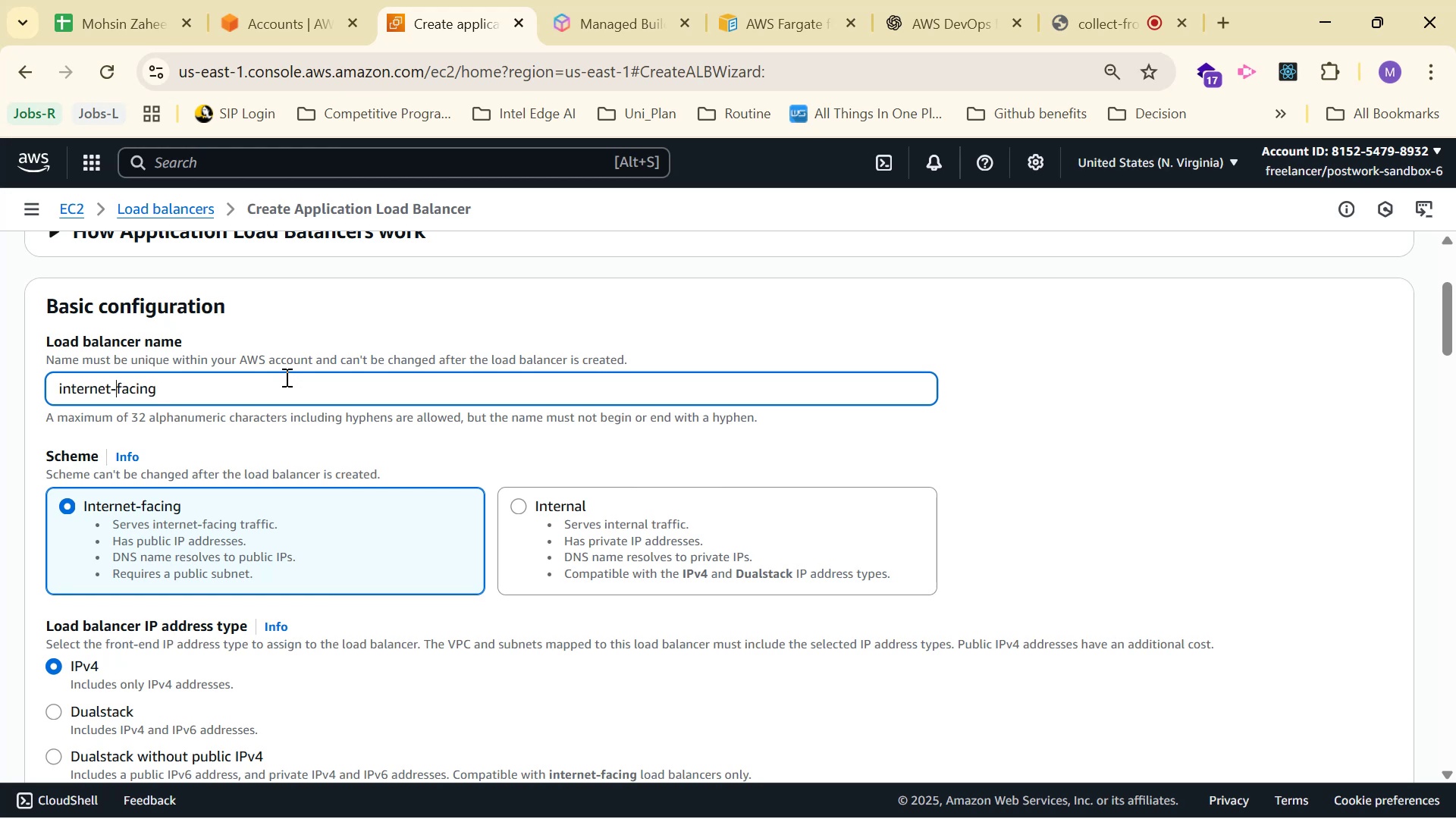 
hold_key(key=ArrowLeft, duration=0.92)
 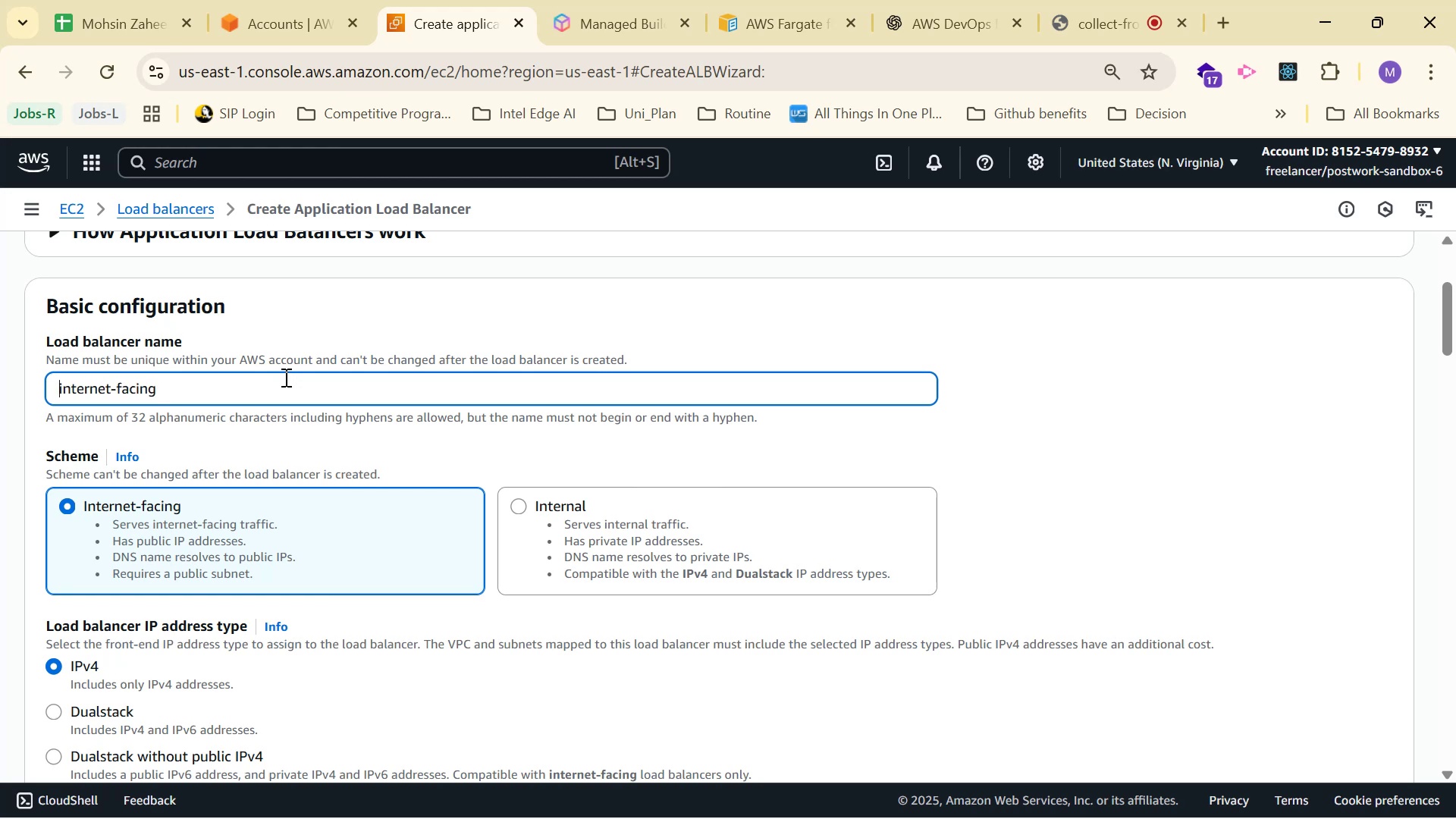 
key(Backspace)
 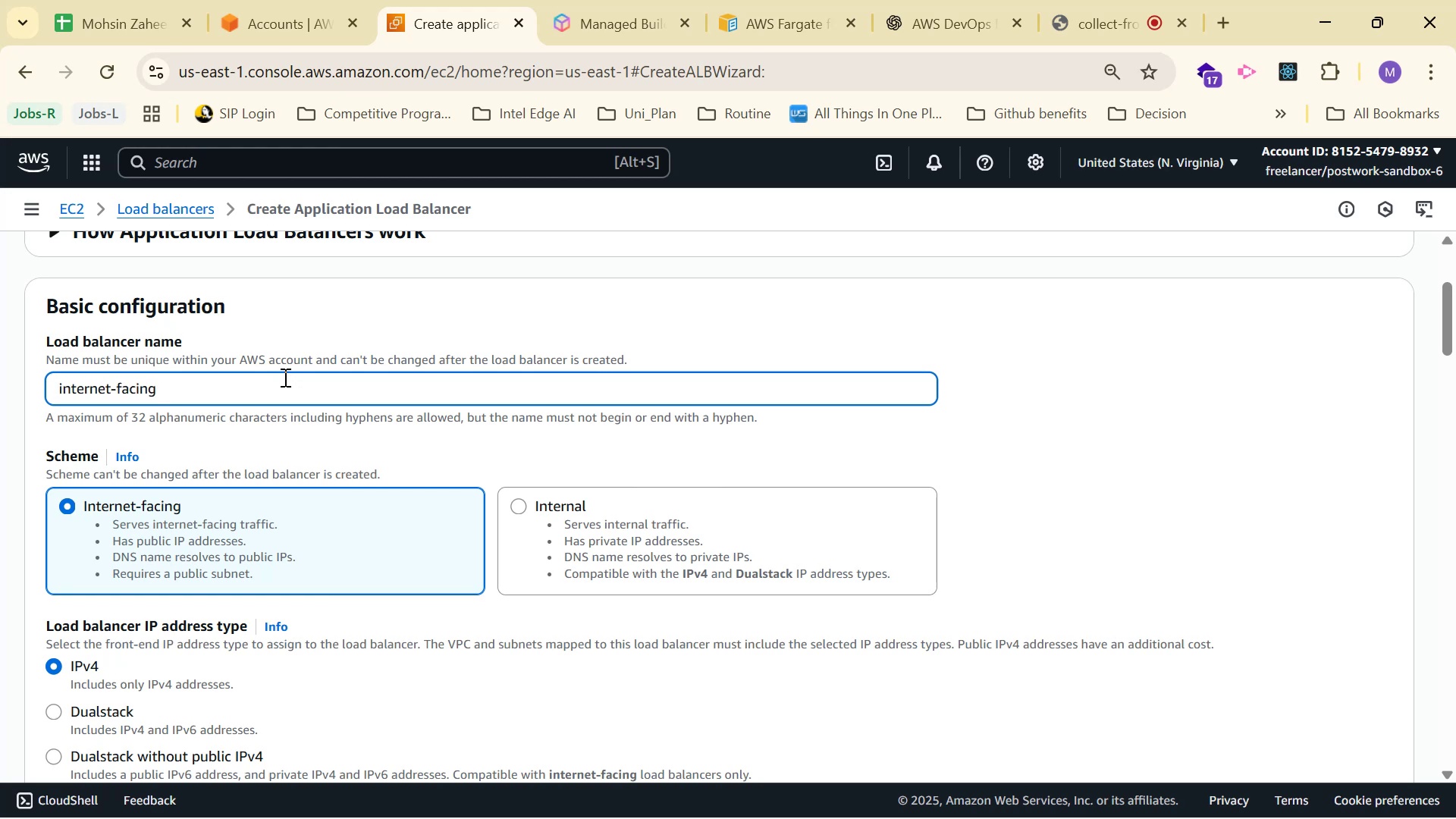 
key(Backspace)
 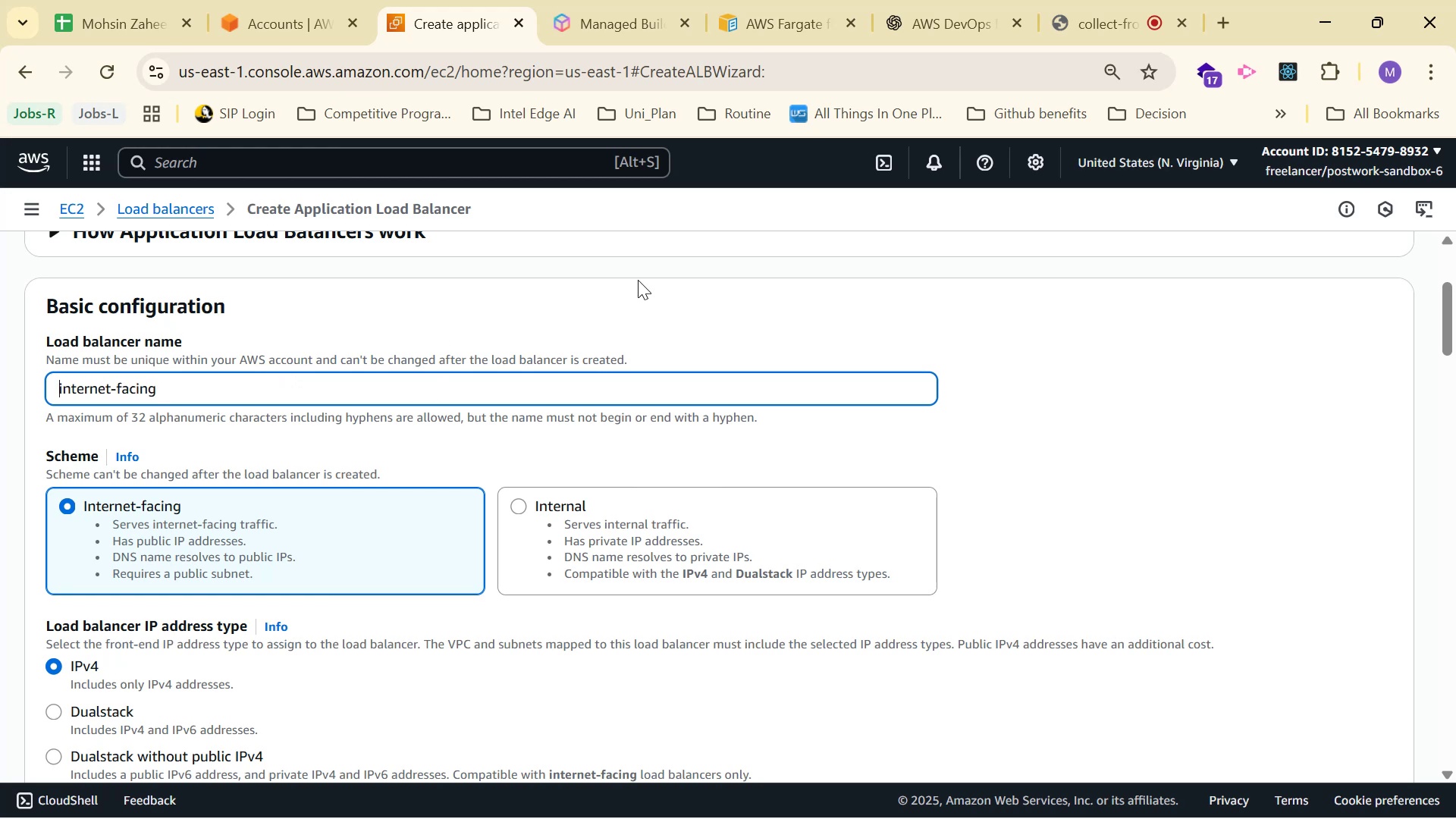 
scroll: coordinate [780, 278], scroll_direction: down, amount: 1.0
 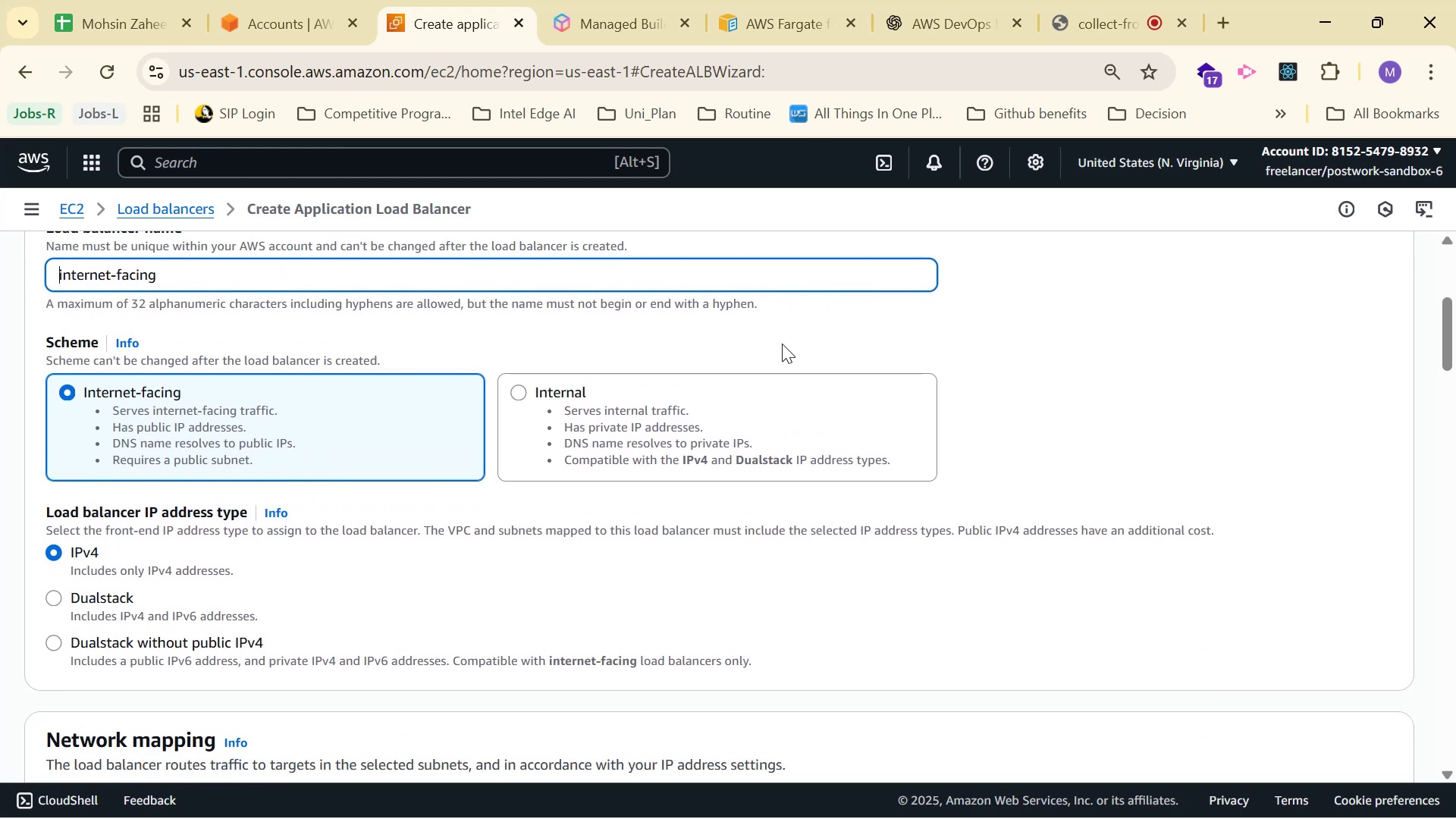 
key(Alt+Tab)
 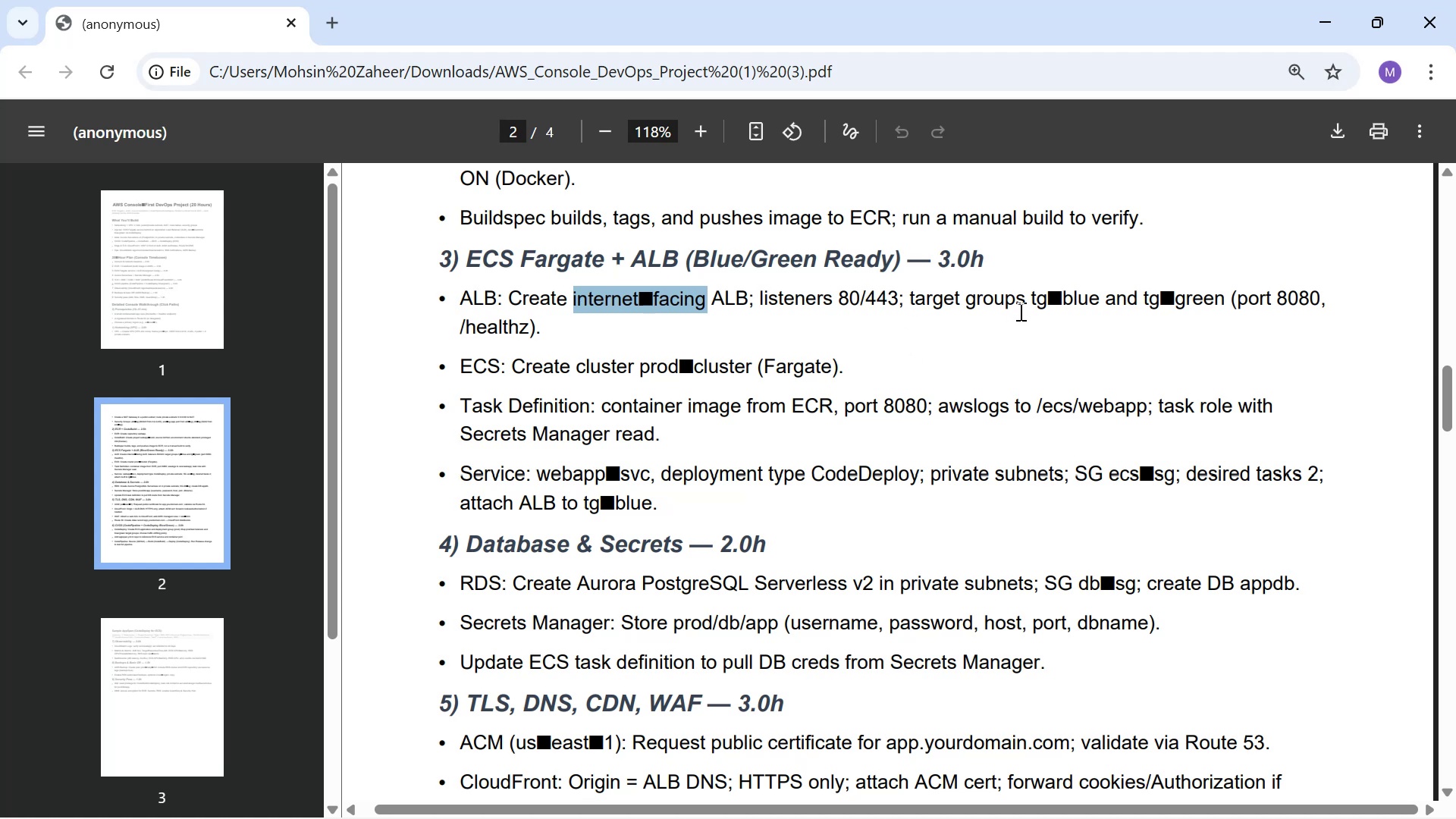 
key(Alt+AltLeft)
 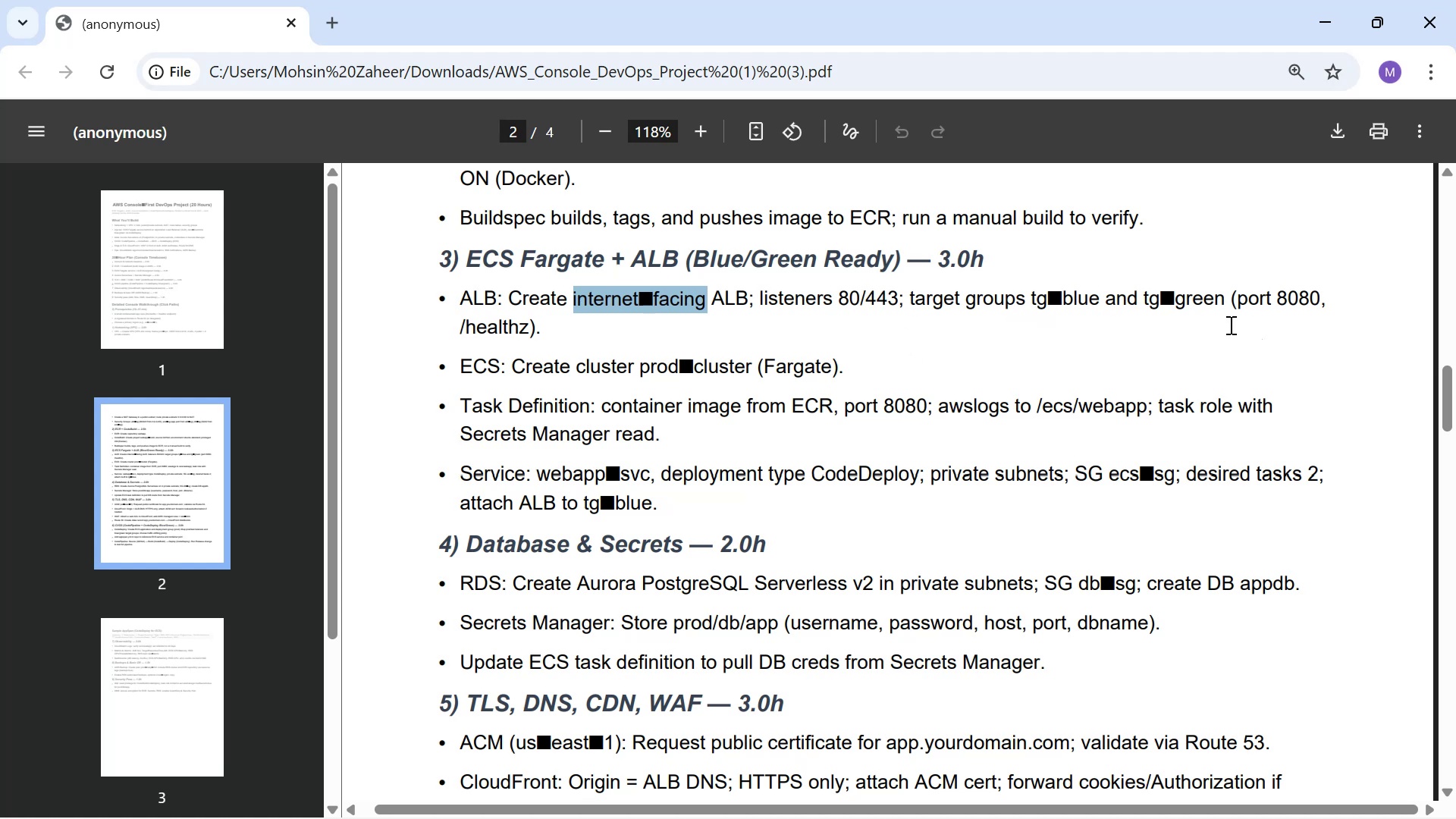 
key(Alt+Tab)
 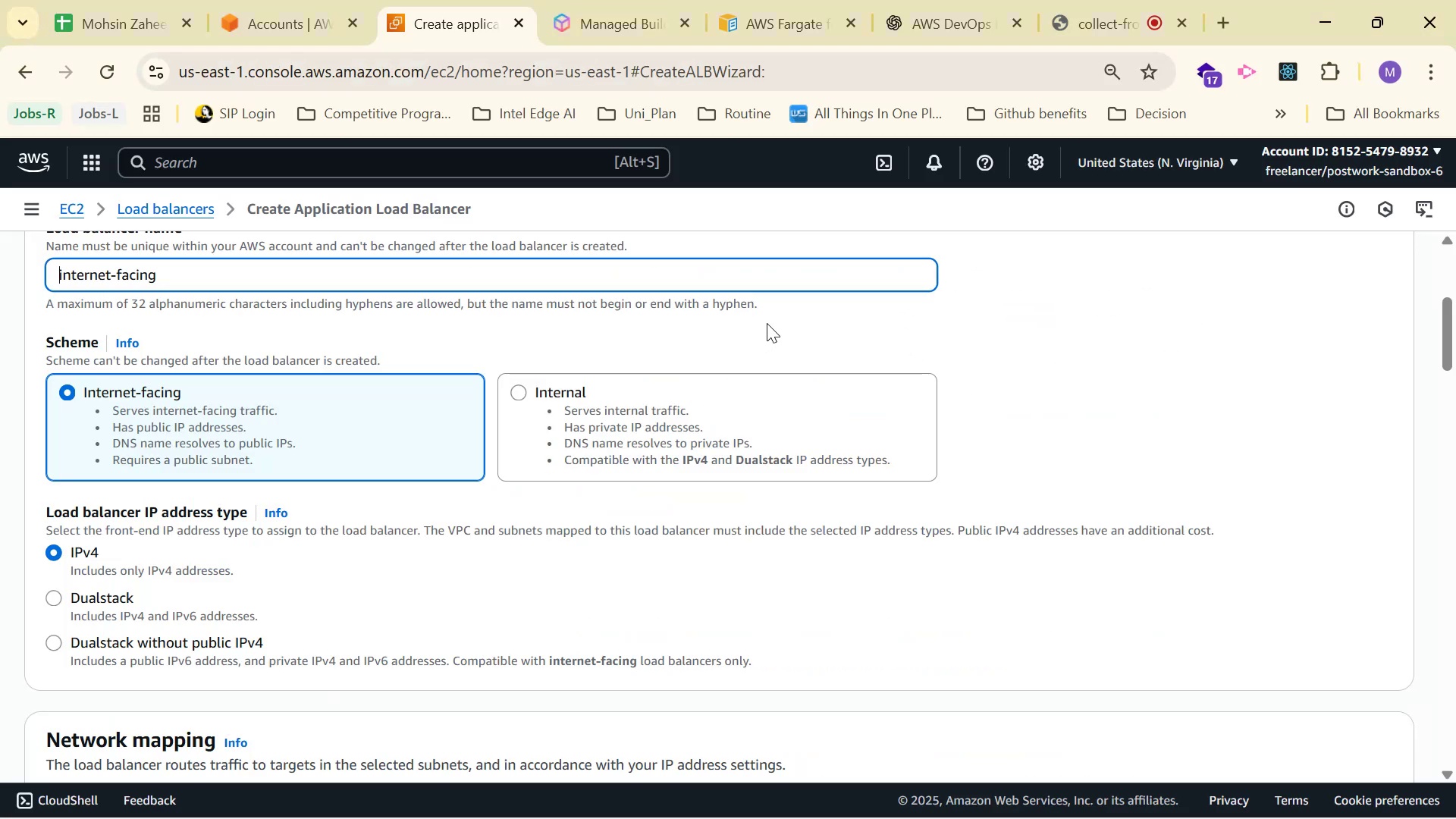 
scroll: coordinate [767, 323], scroll_direction: down, amount: 1.0
 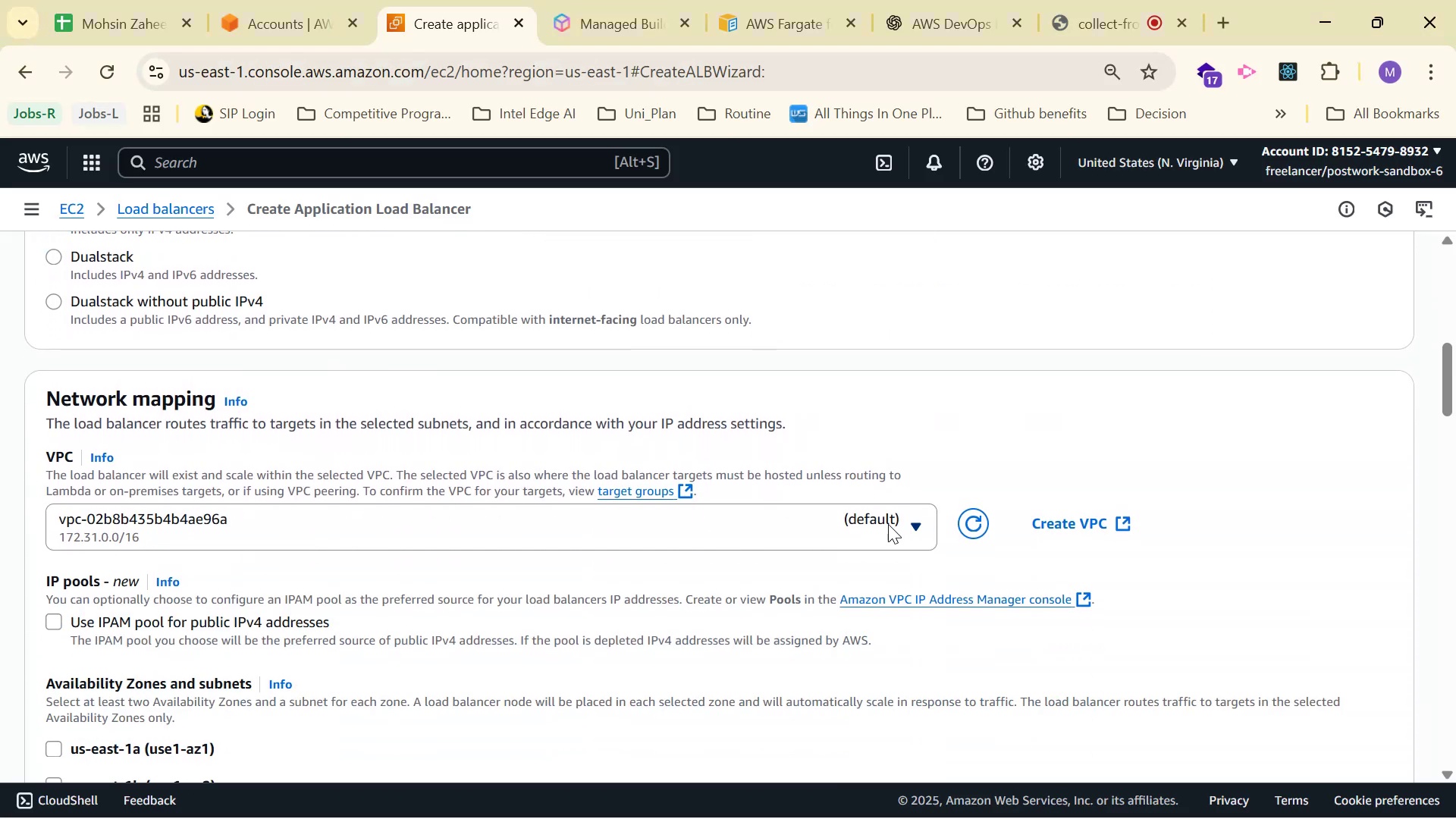 
left_click([912, 526])
 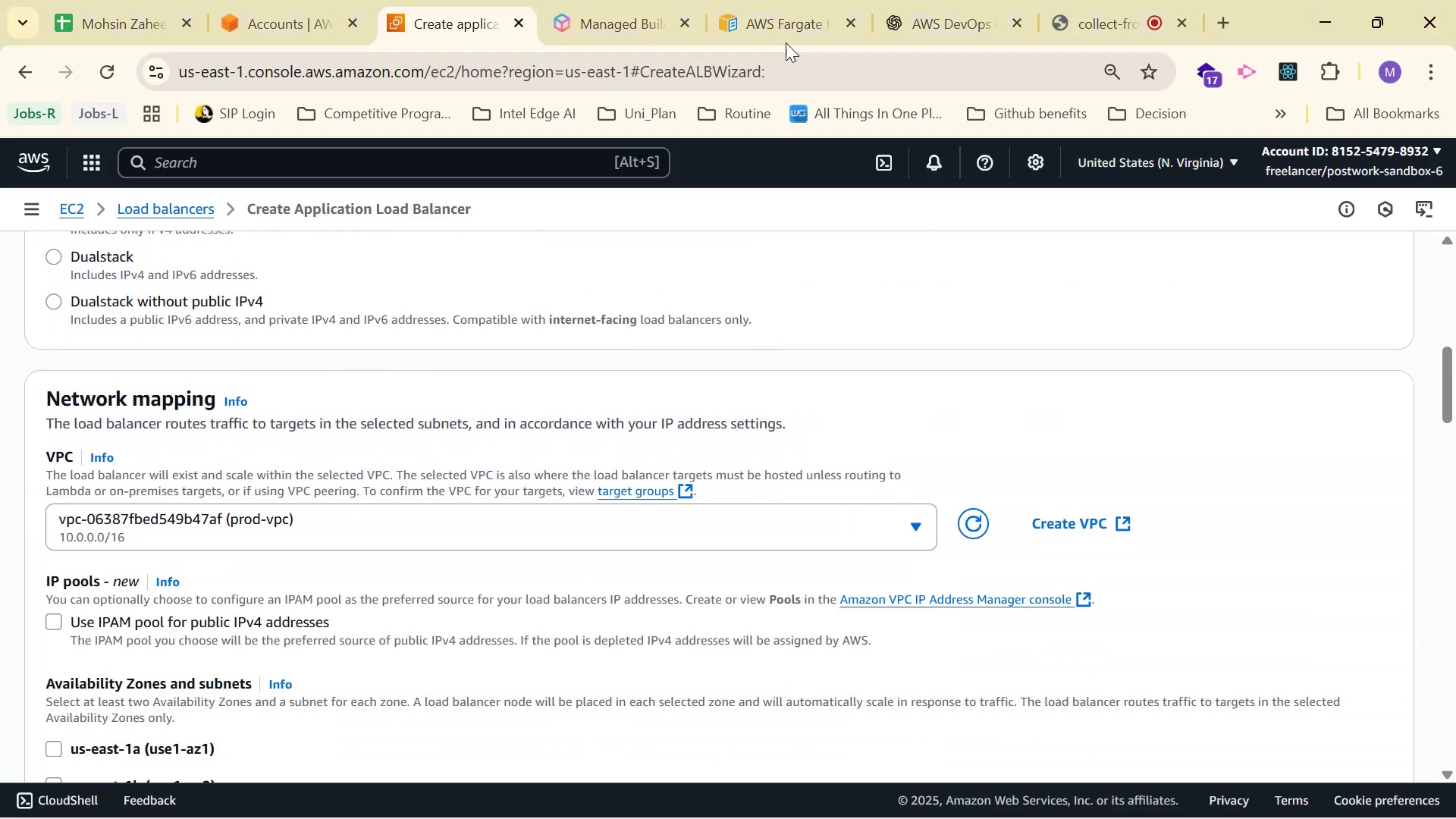 
left_click([925, 0])
 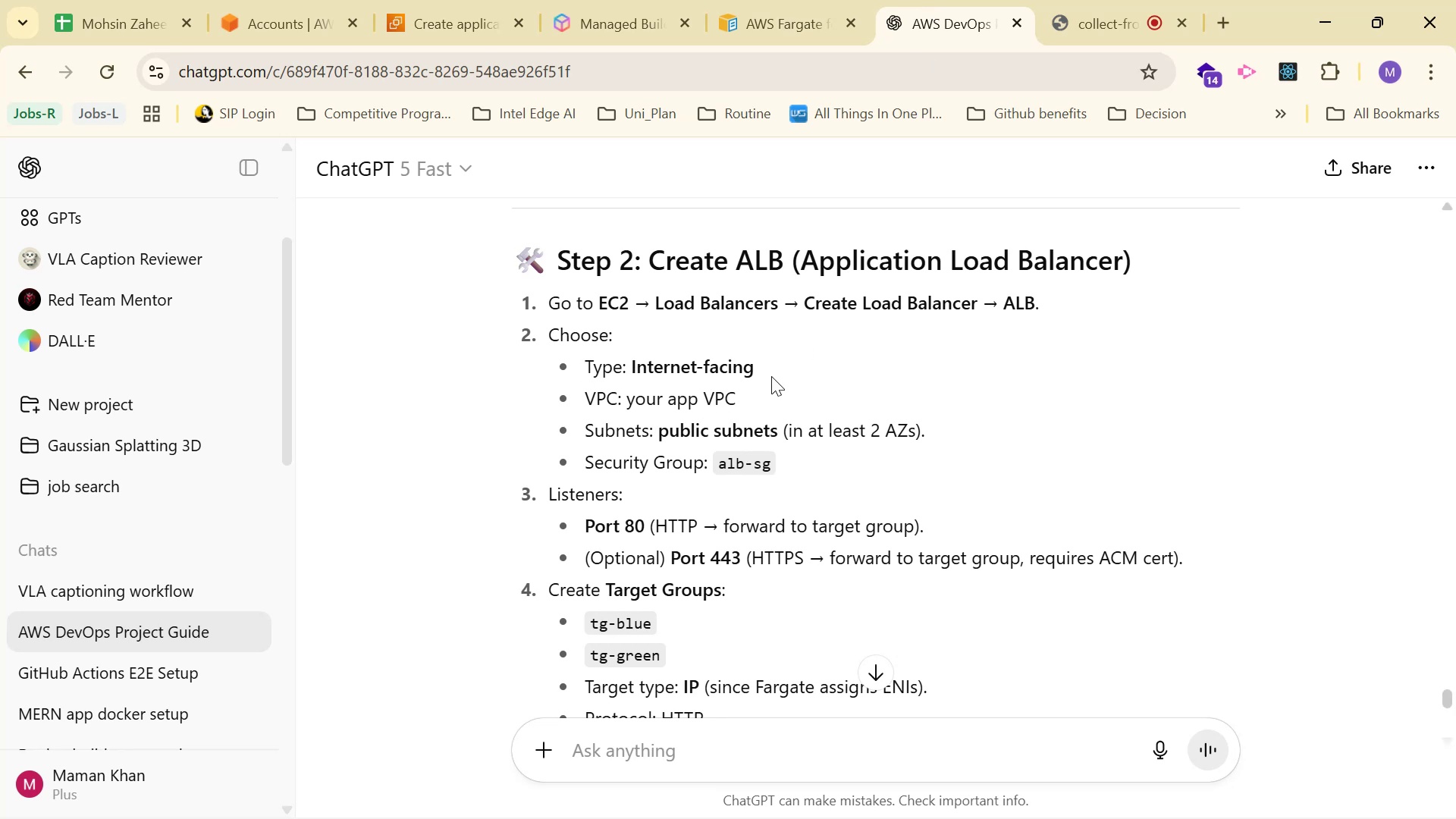 
wait(11.39)
 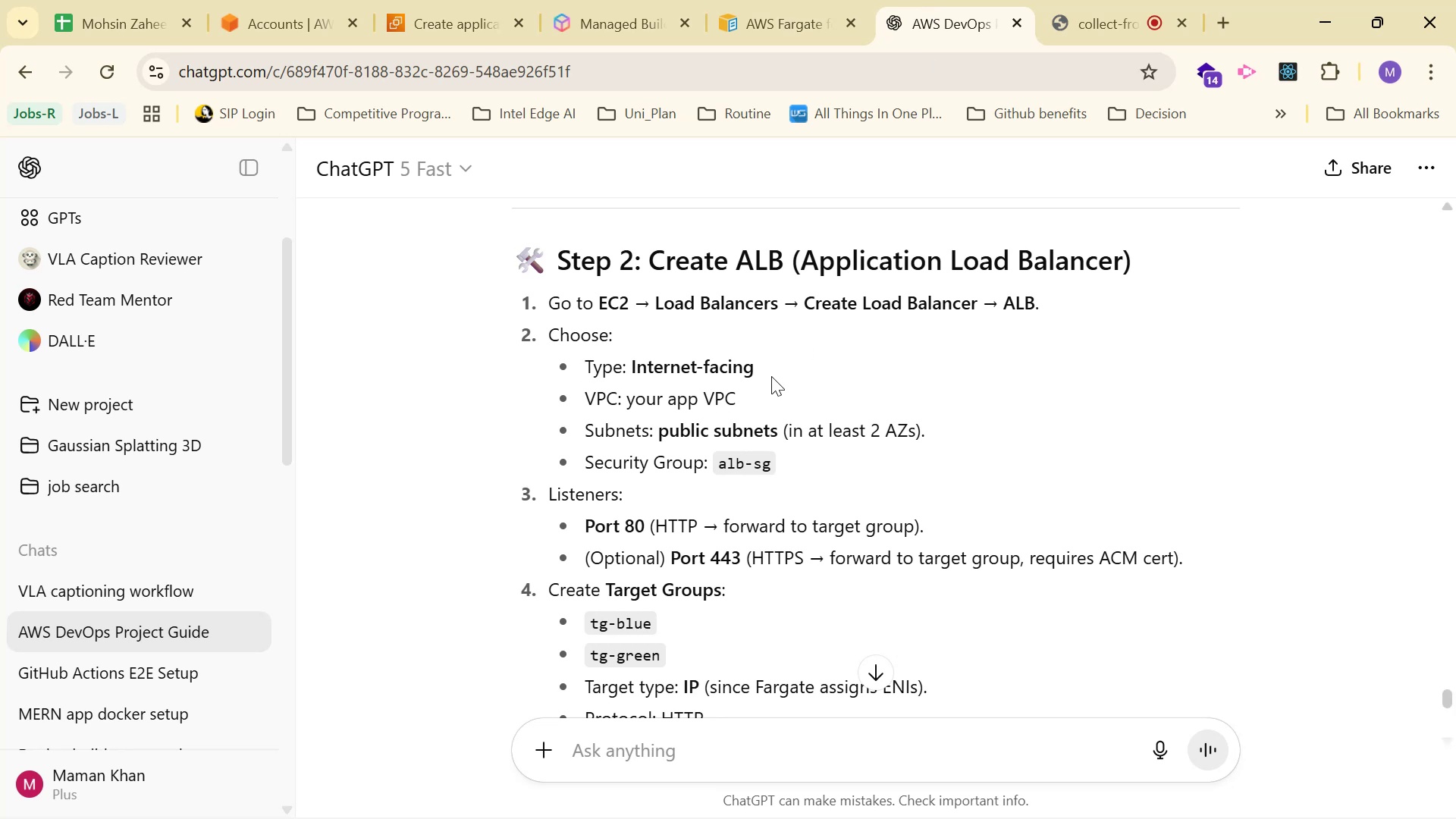 
left_click([438, 4])
 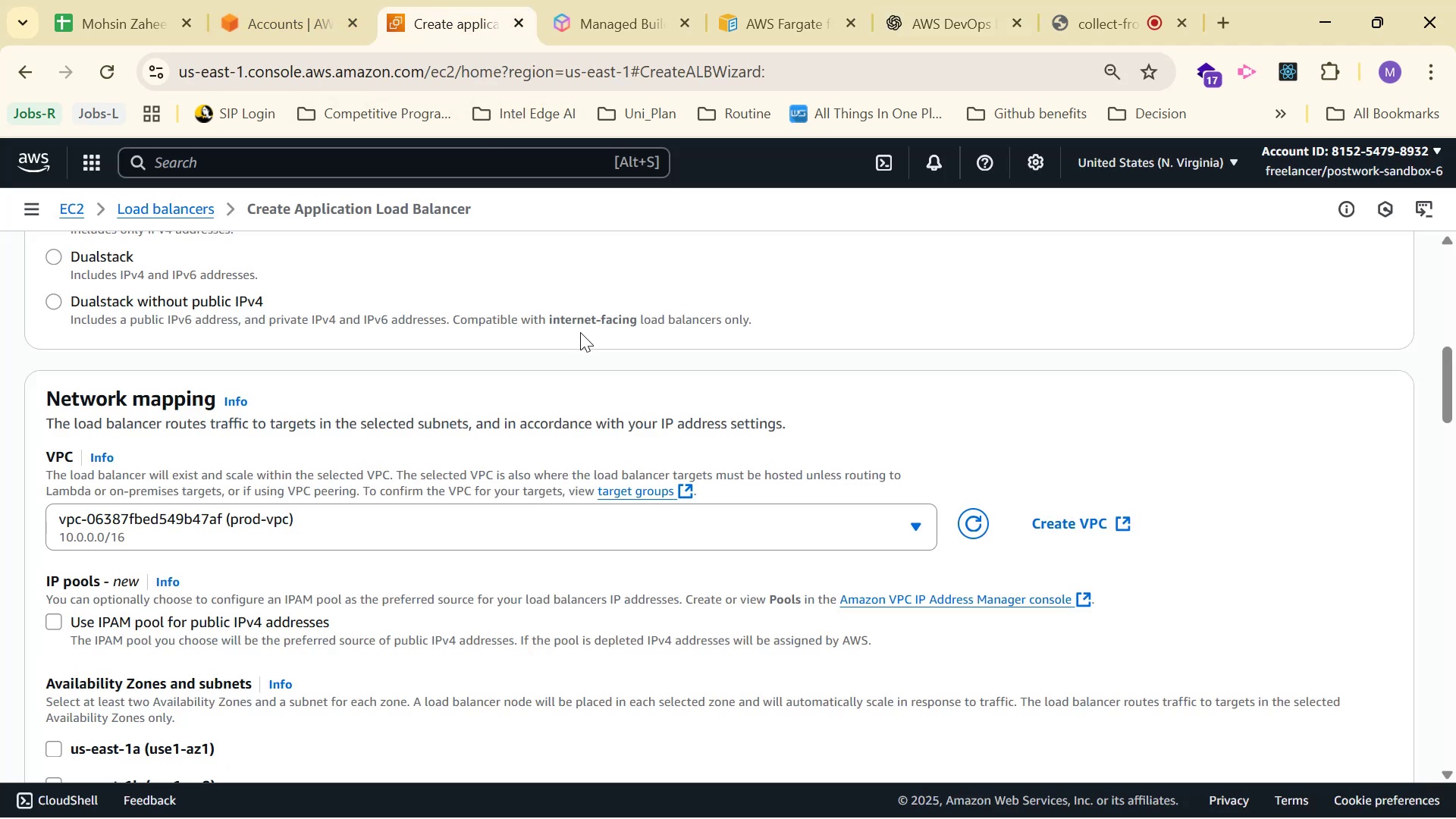 
scroll: coordinate [582, 315], scroll_direction: down, amount: 1.0
 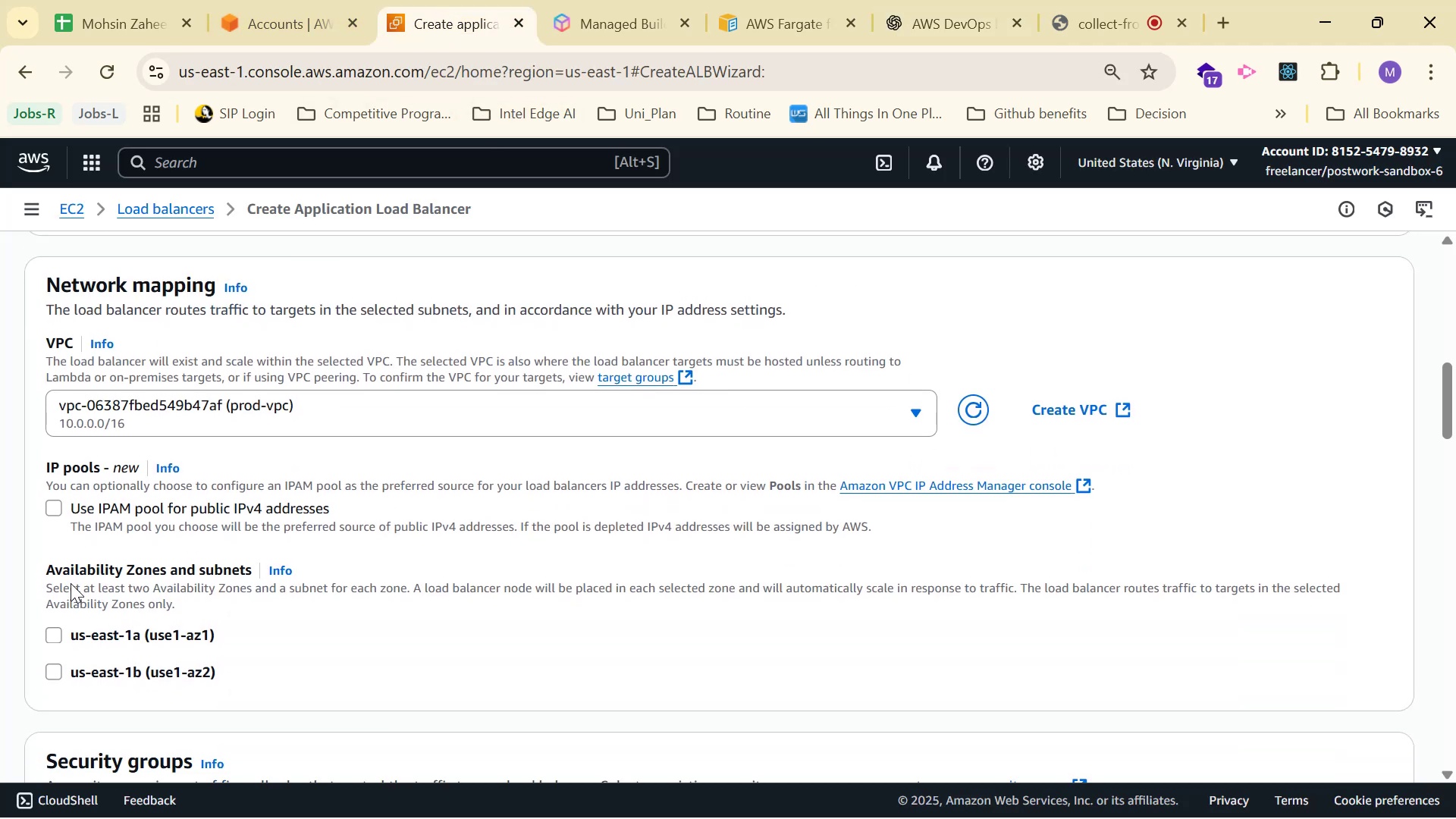 
left_click([49, 632])
 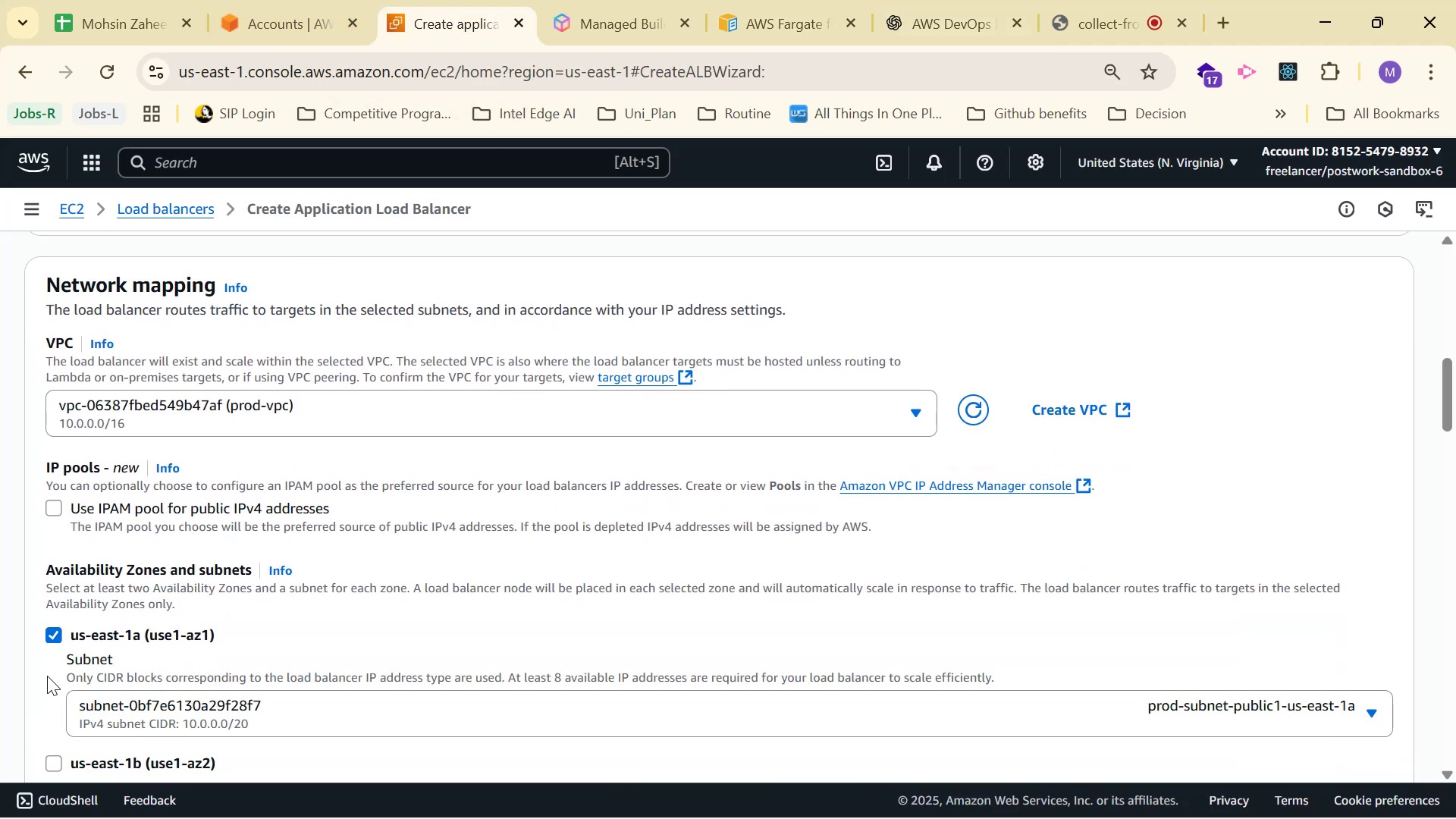 
scroll: coordinate [74, 654], scroll_direction: down, amount: 1.0
 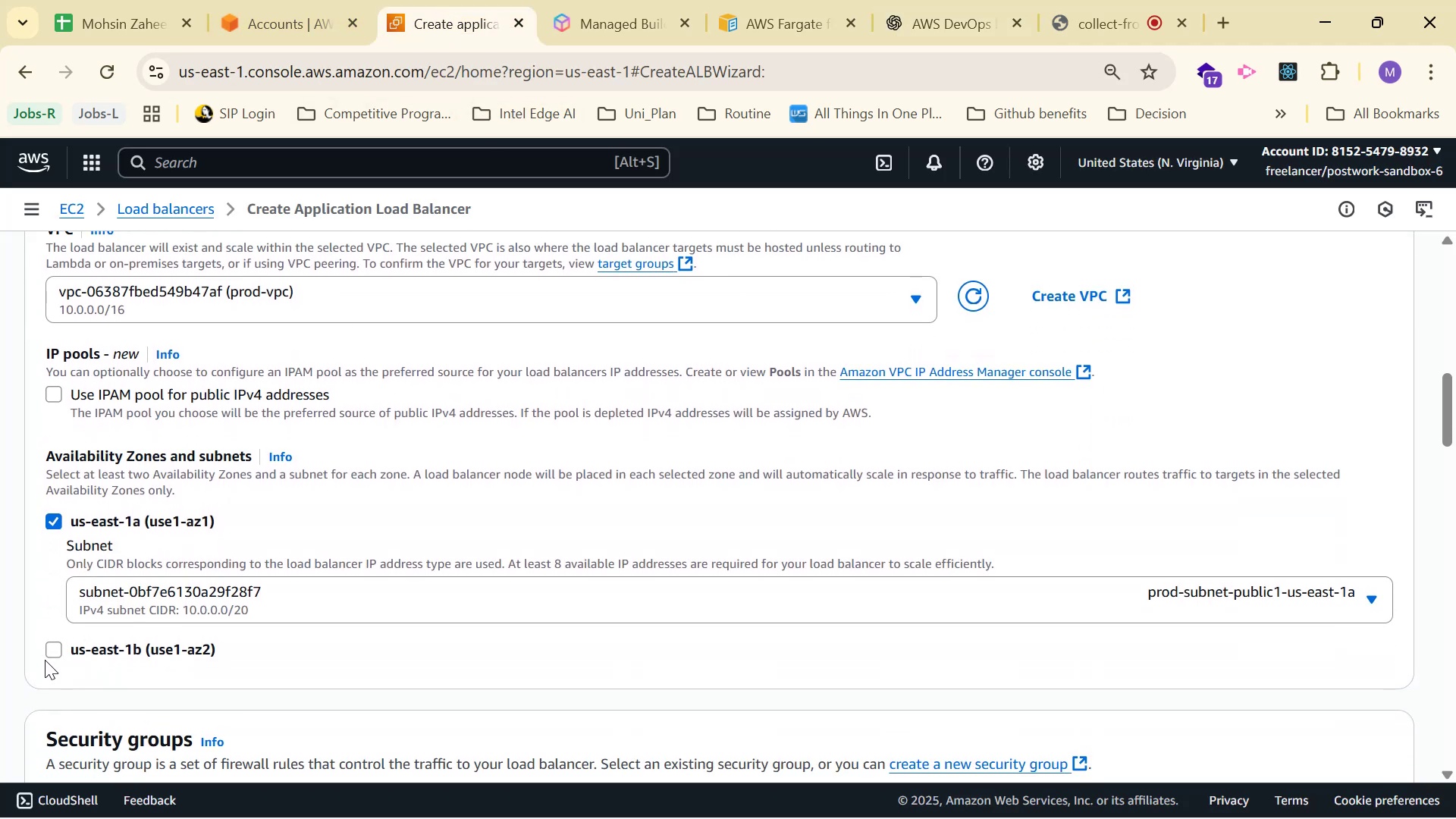 
left_click([50, 647])
 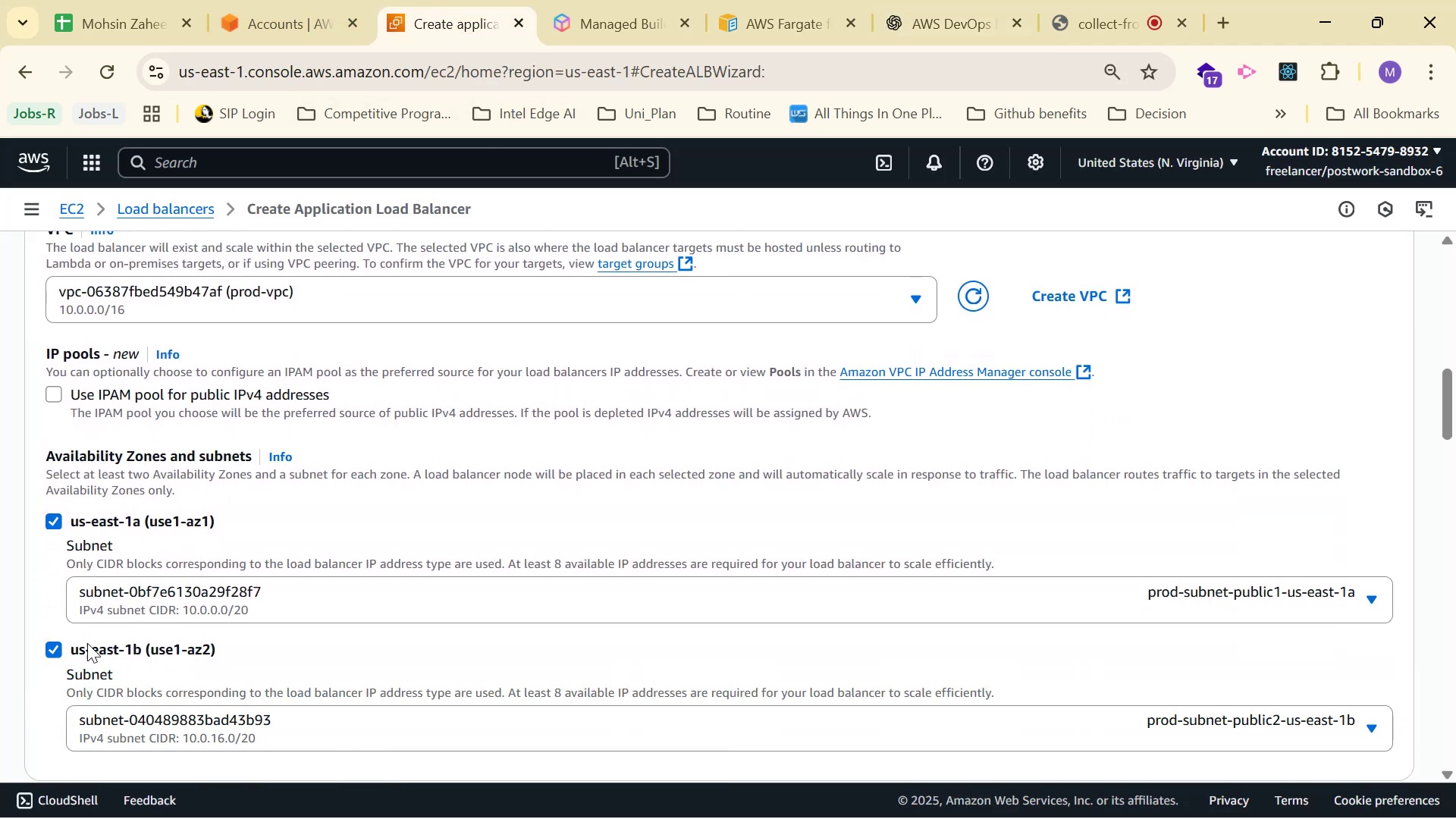 
scroll: coordinate [513, 496], scroll_direction: down, amount: 2.0
 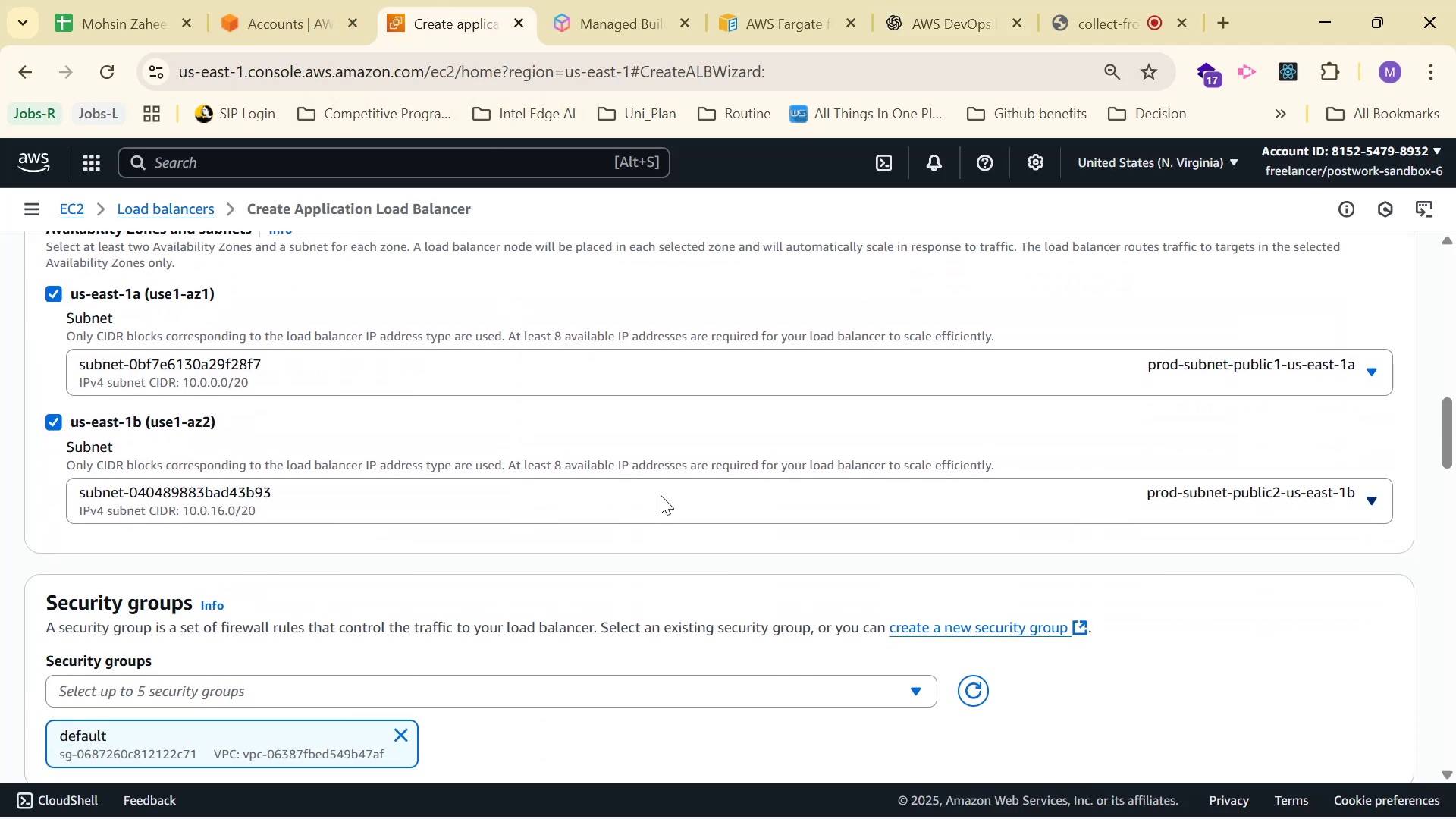 
left_click([748, 506])
 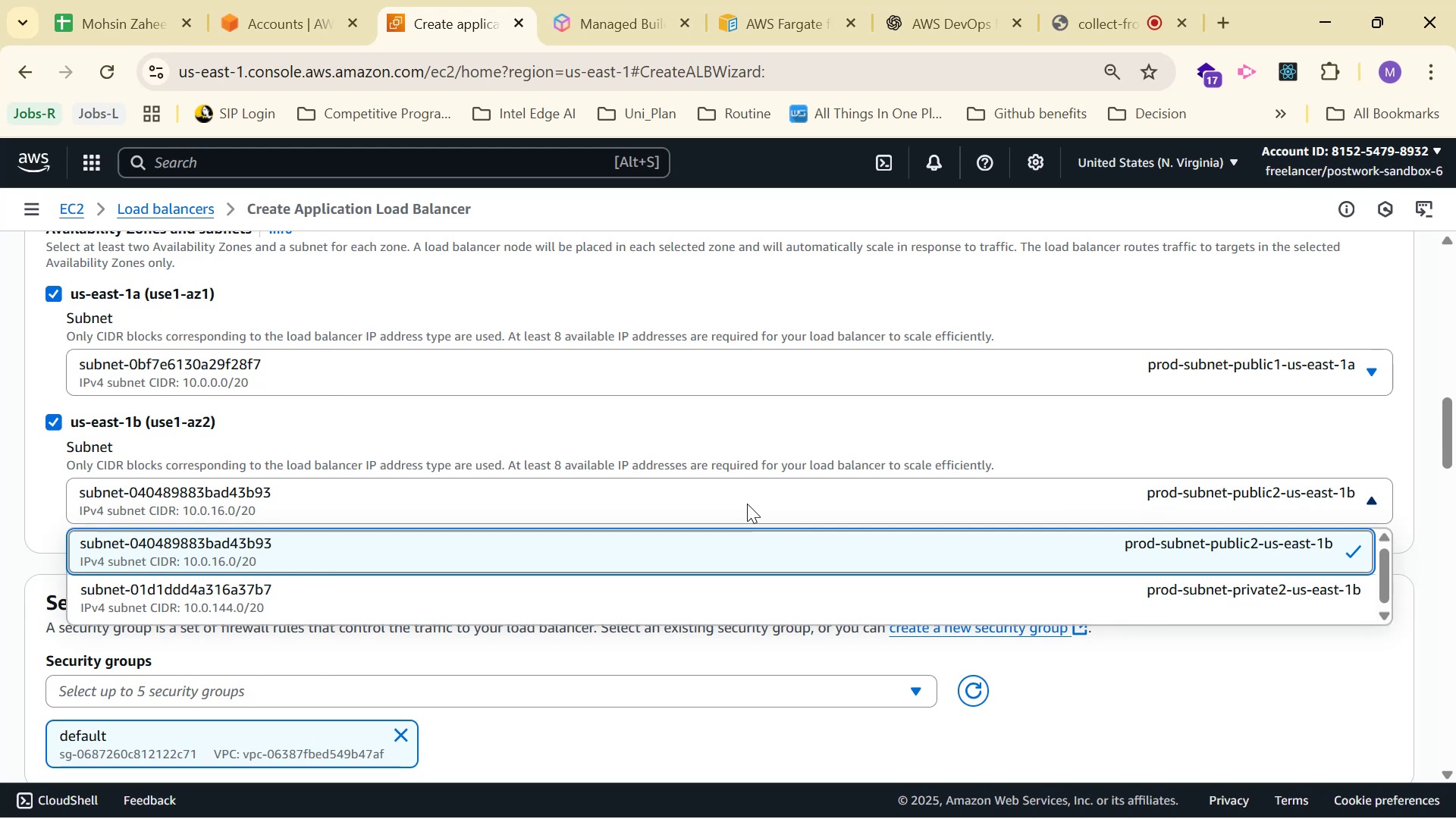 
wait(10.19)
 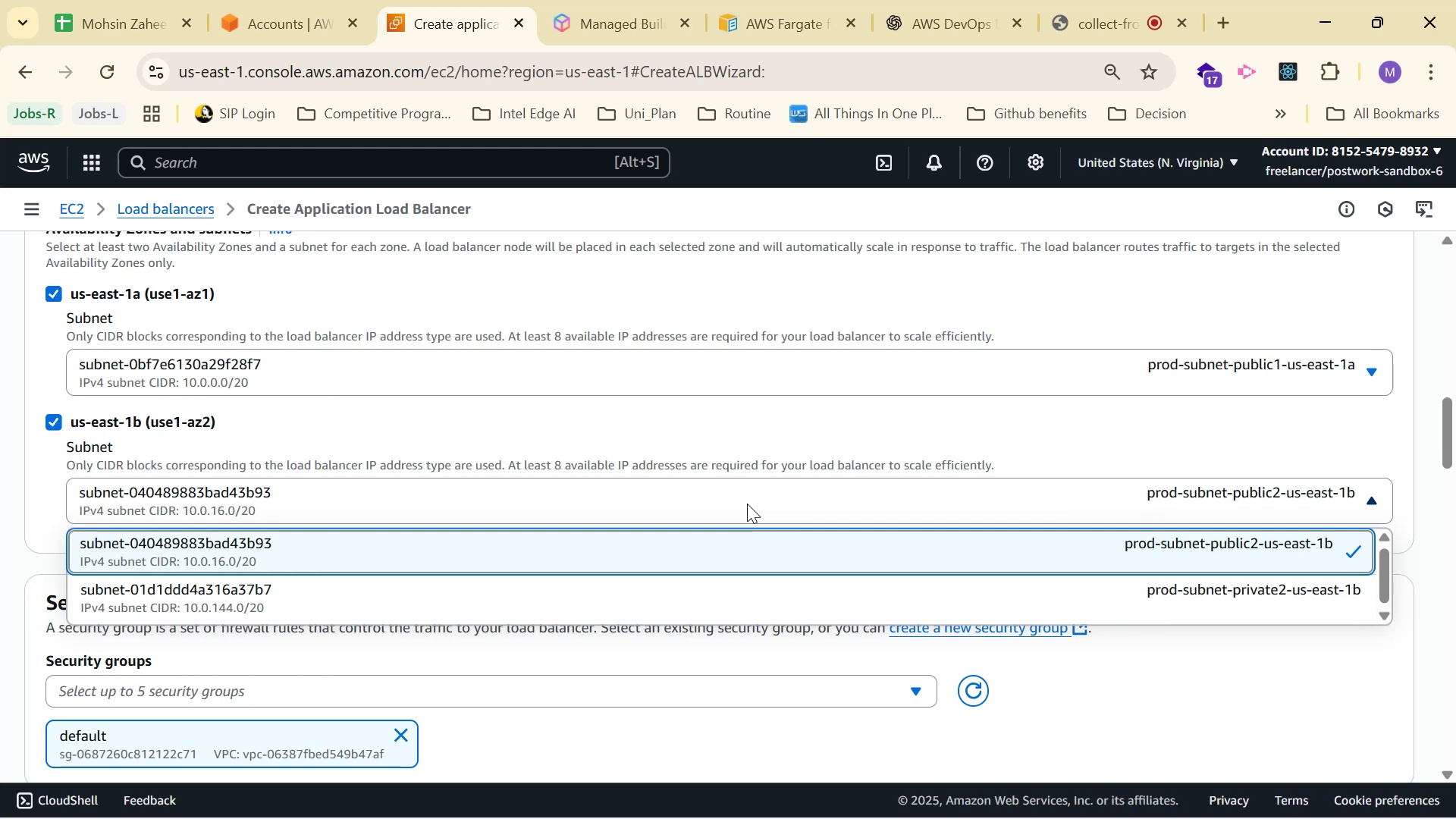 
left_click([731, 503])
 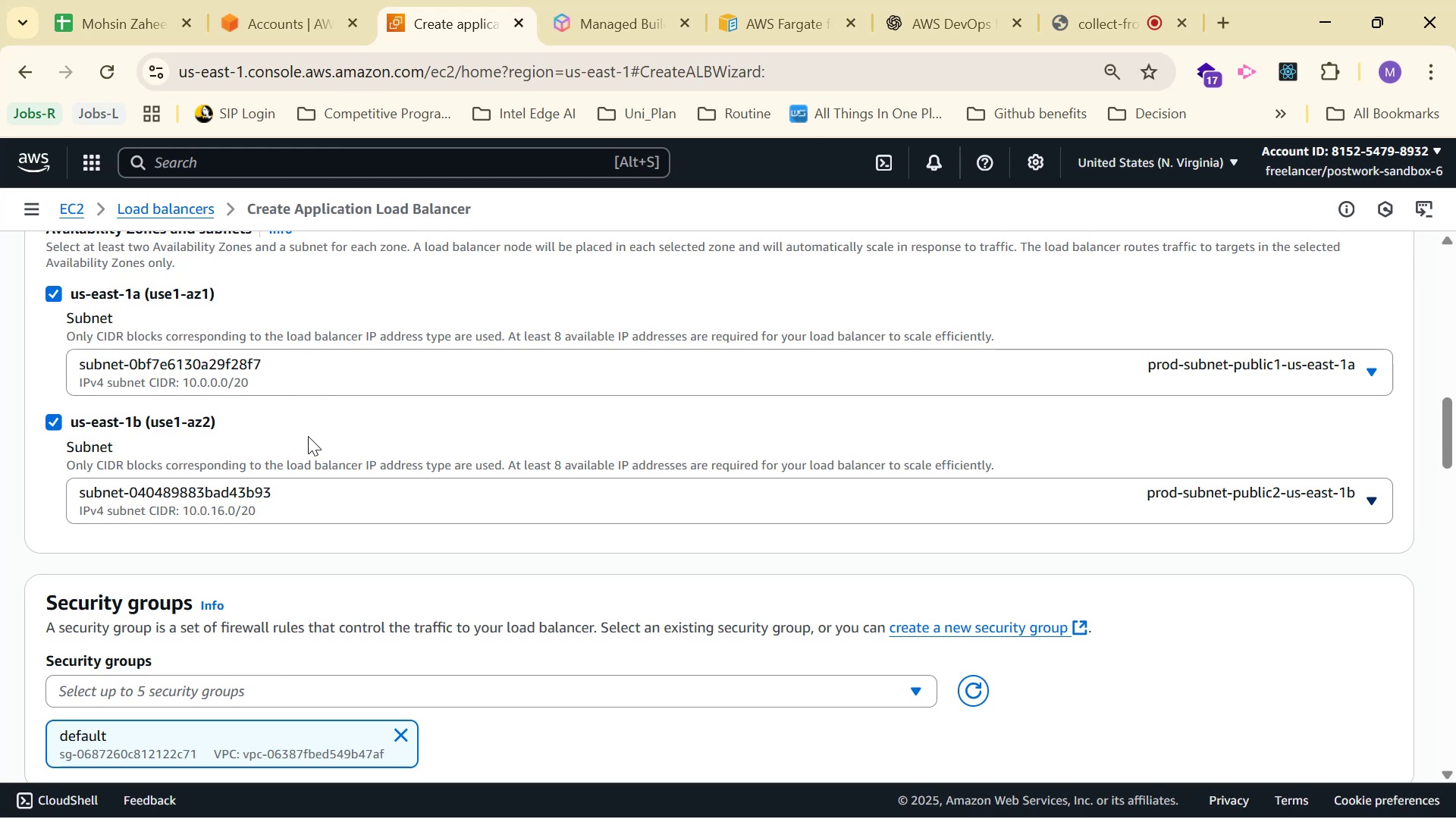 
left_click([330, 516])
 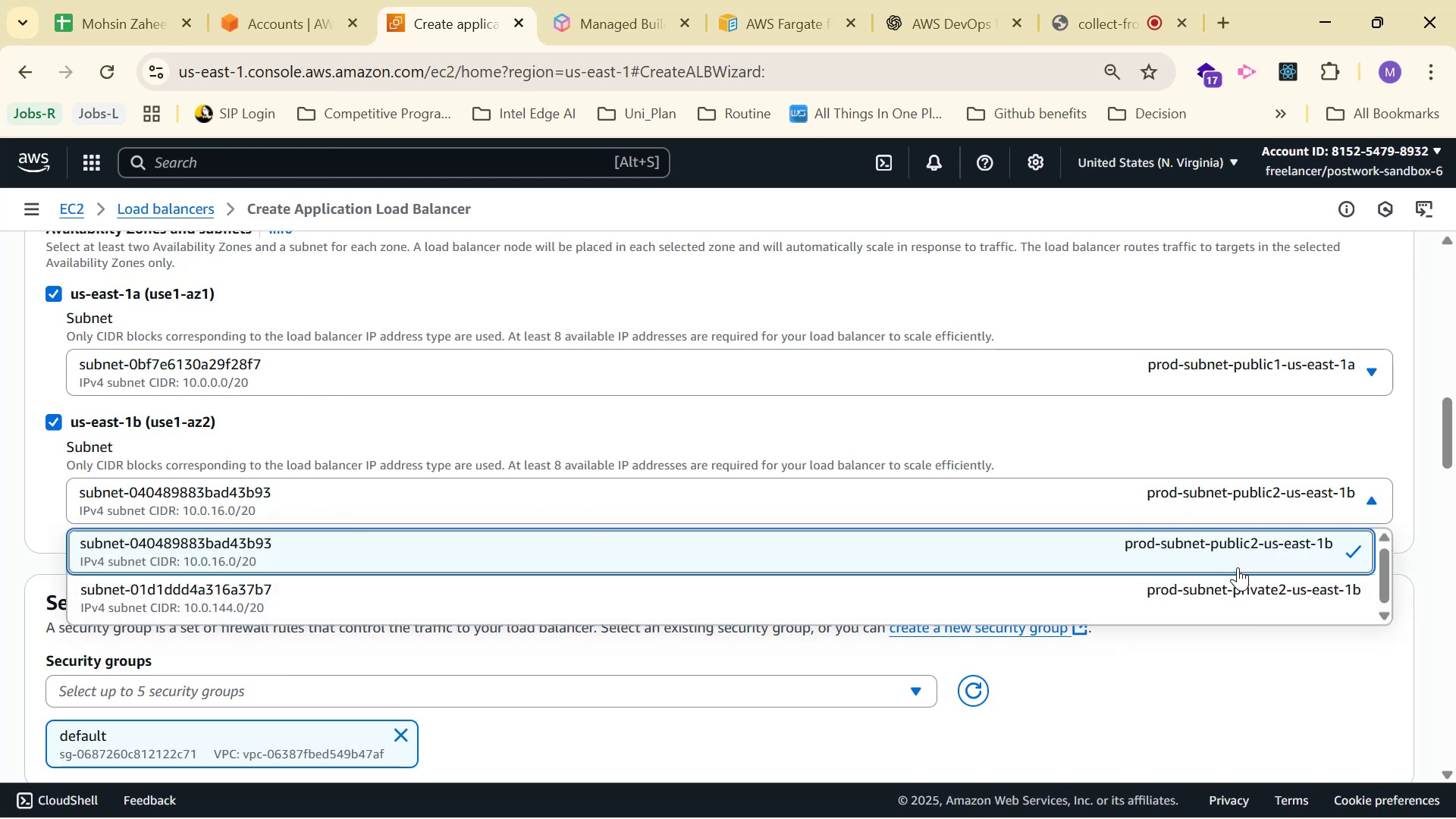 
double_click([1169, 366])
 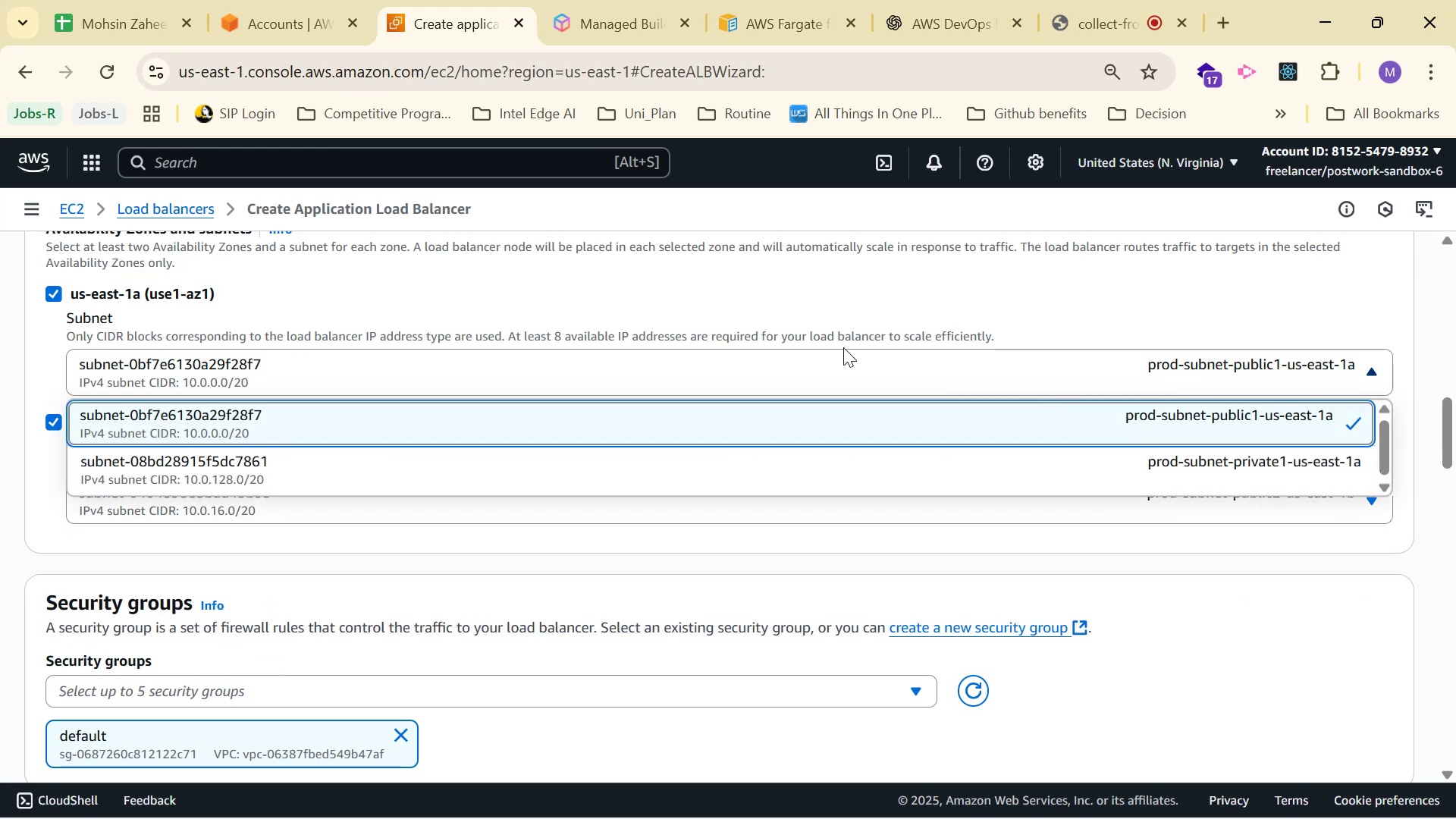 
left_click([869, 362])
 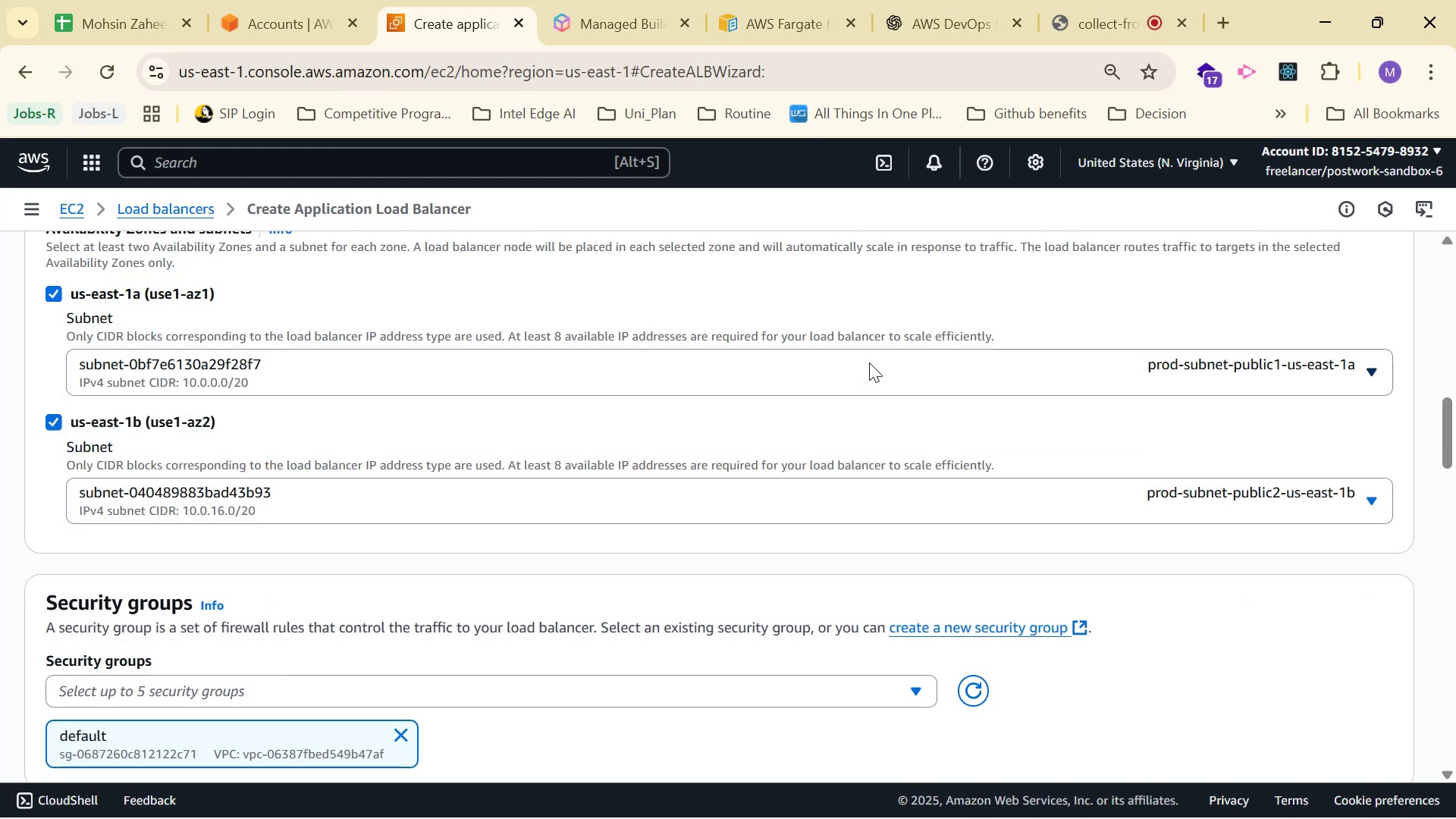 
scroll: coordinate [739, 423], scroll_direction: up, amount: 3.0
 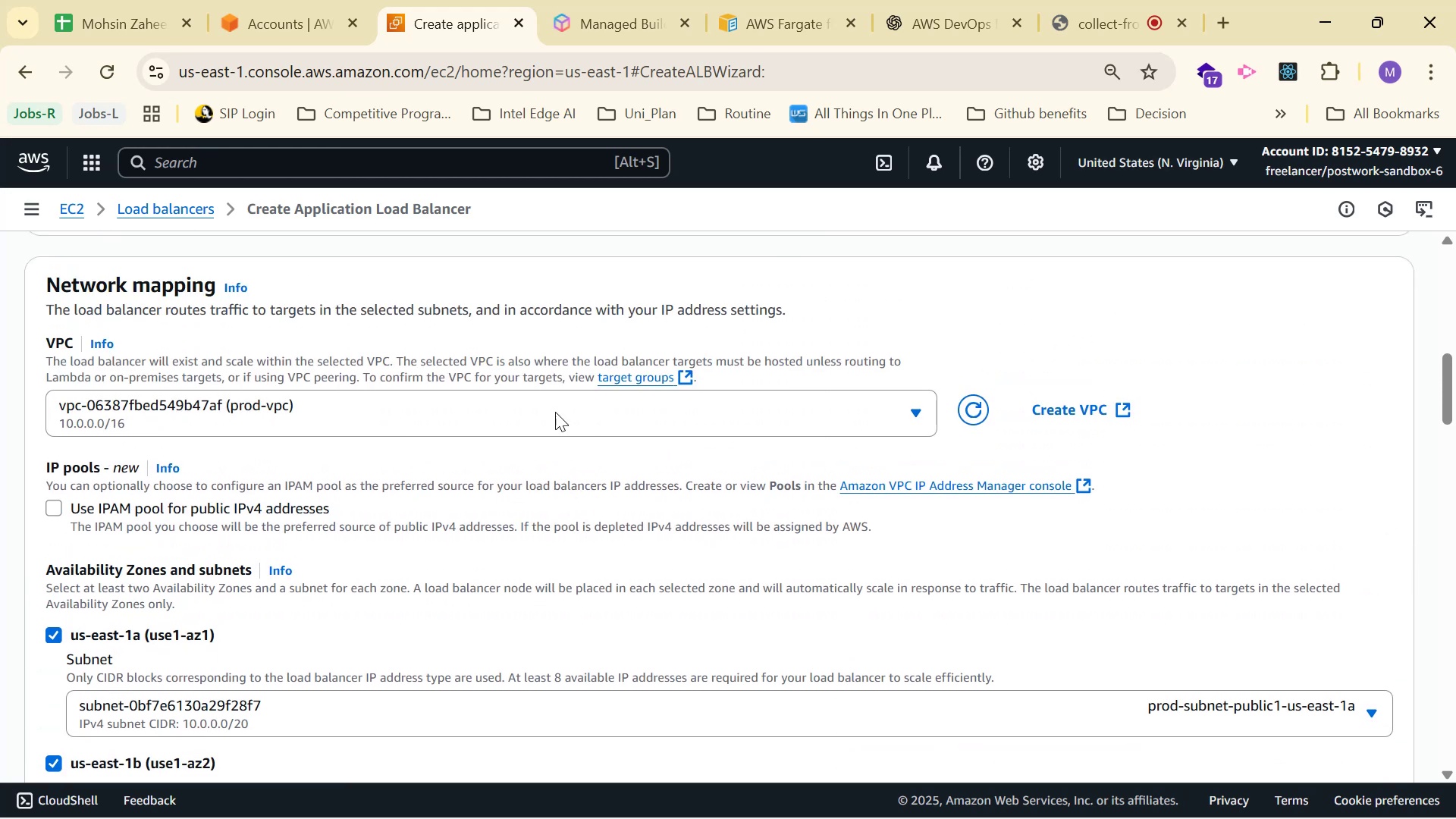 
left_click([930, 39])
 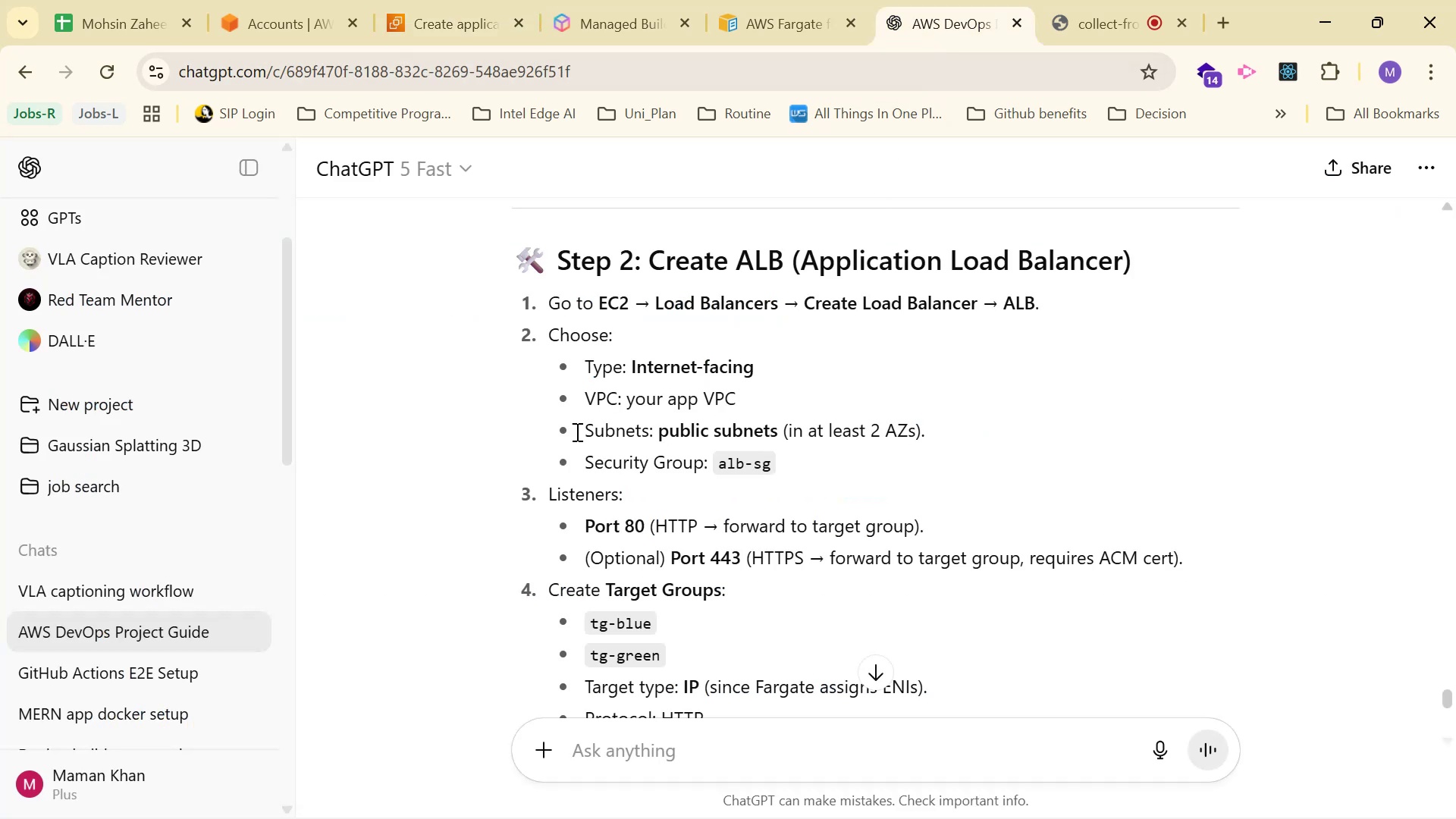 
left_click([472, 0])
 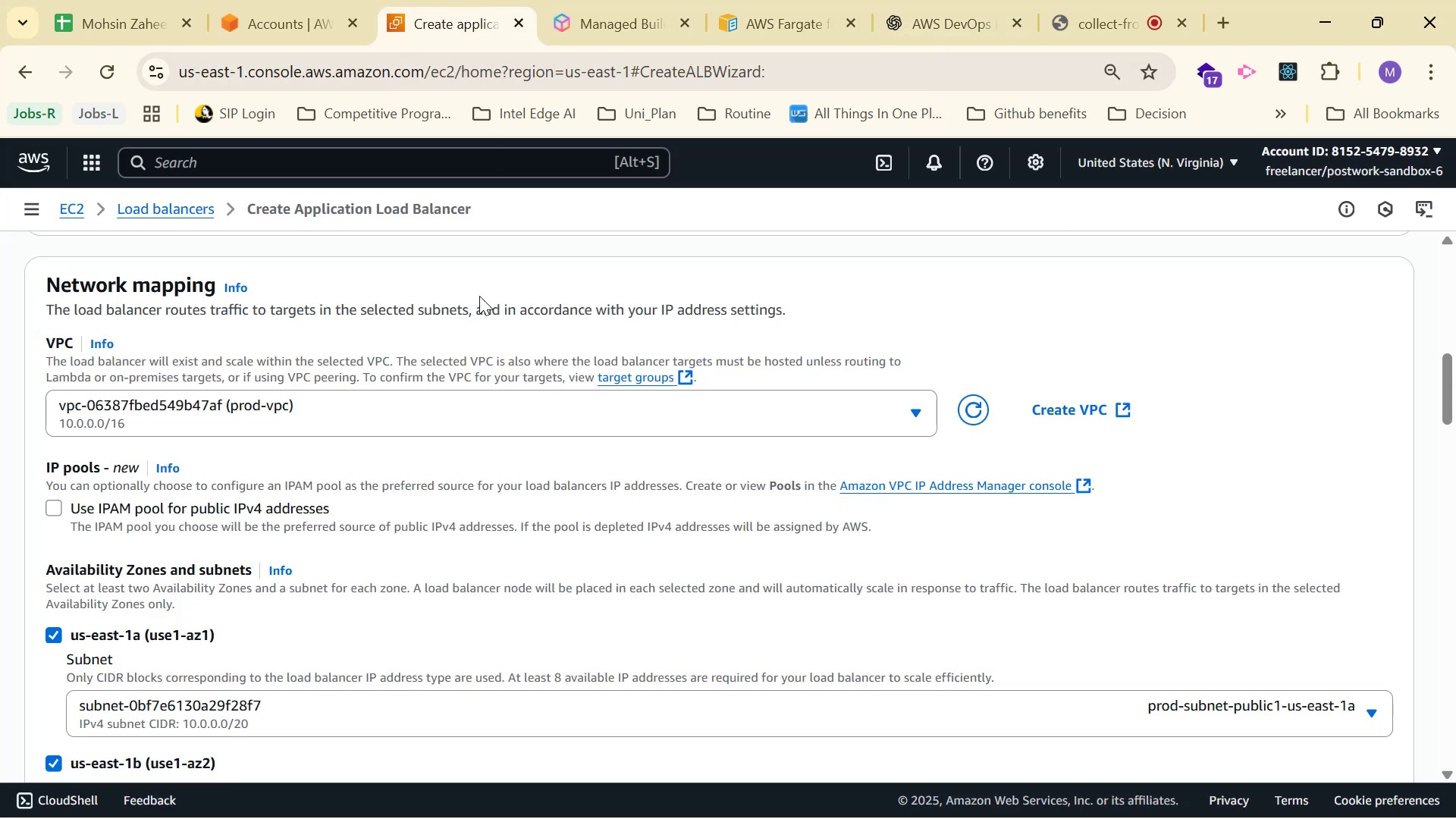 
scroll: coordinate [493, 403], scroll_direction: down, amount: 4.0
 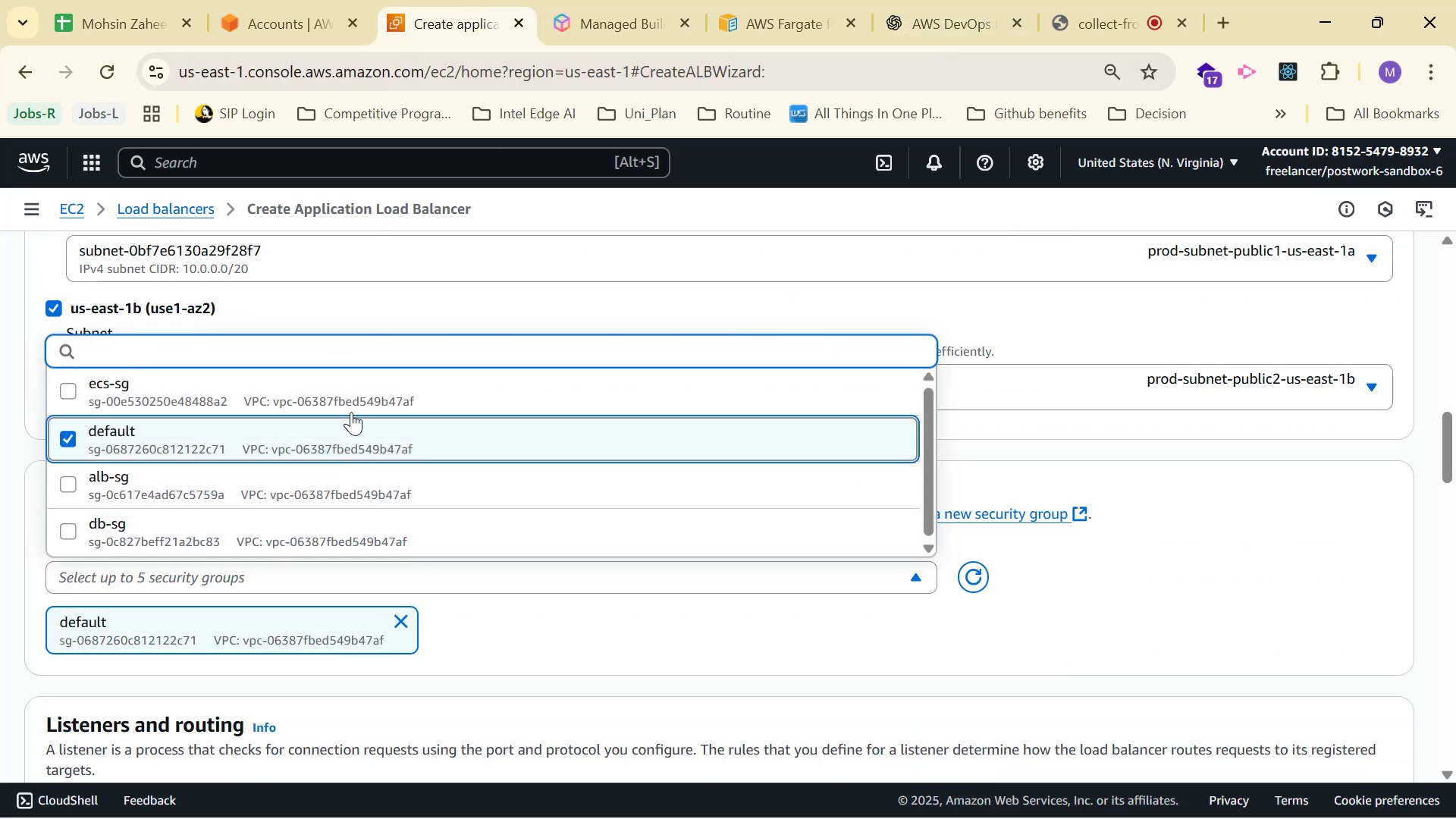 
left_click([356, 488])
 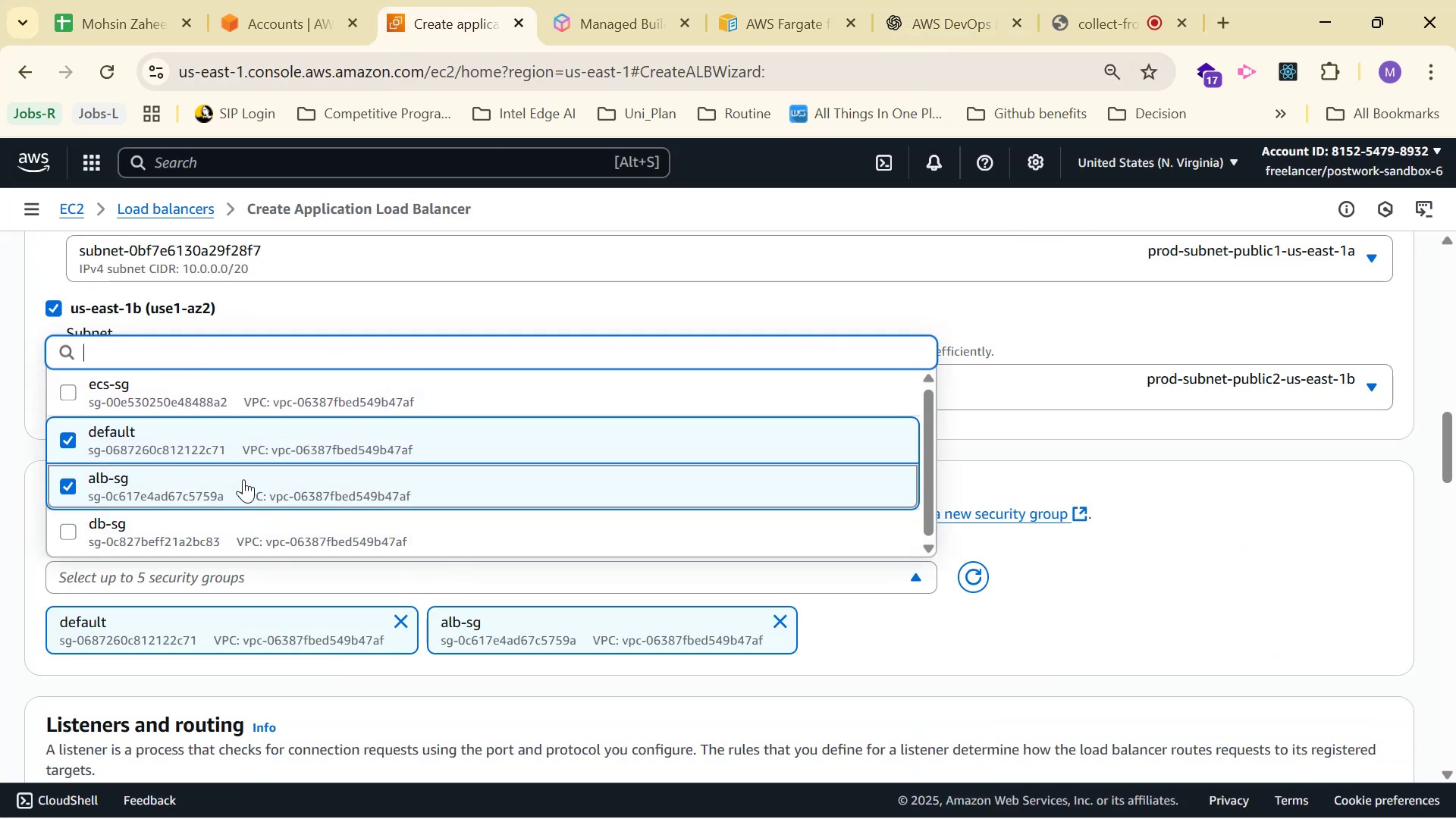 
left_click([260, 450])
 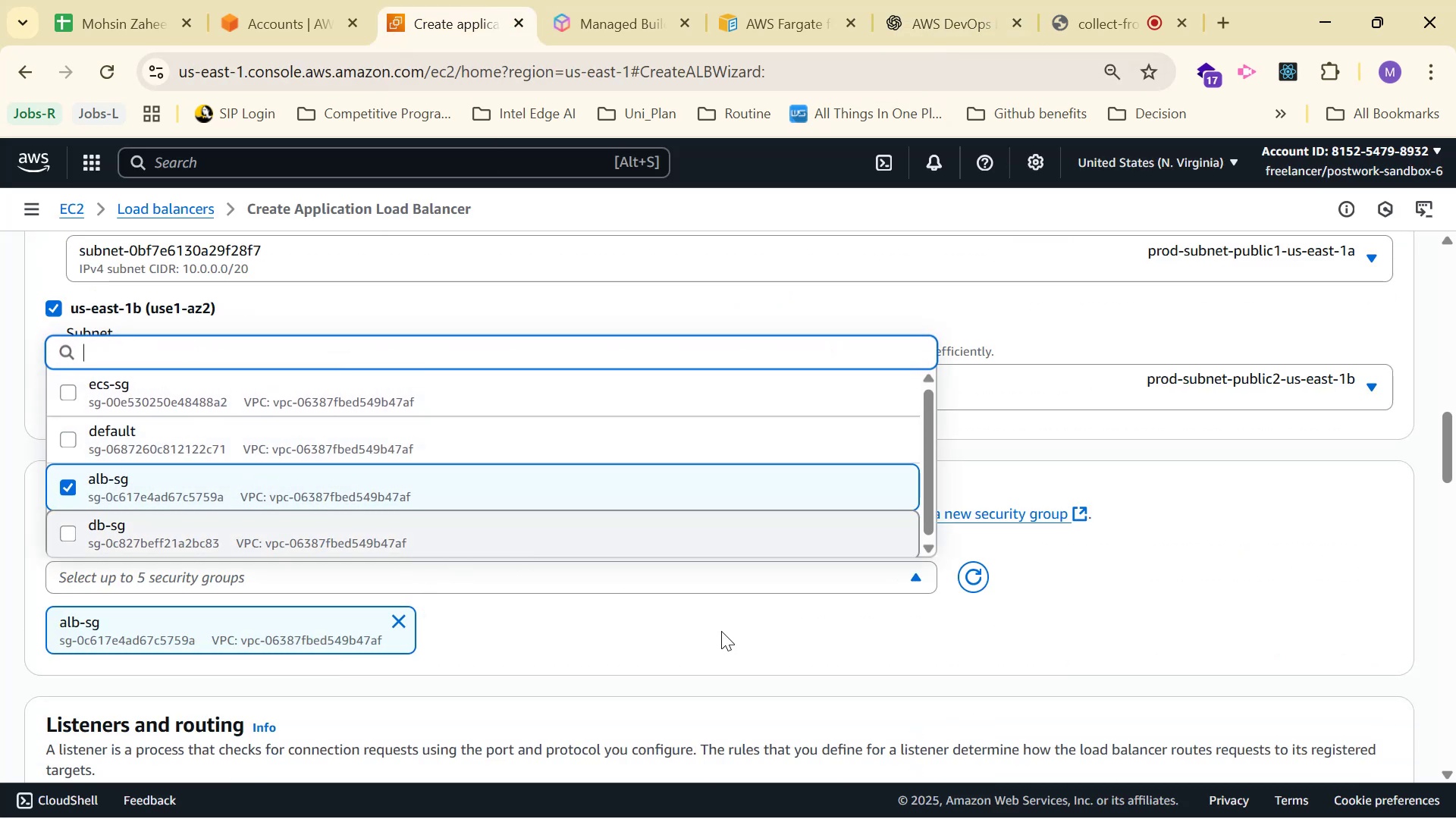 
left_click([792, 647])
 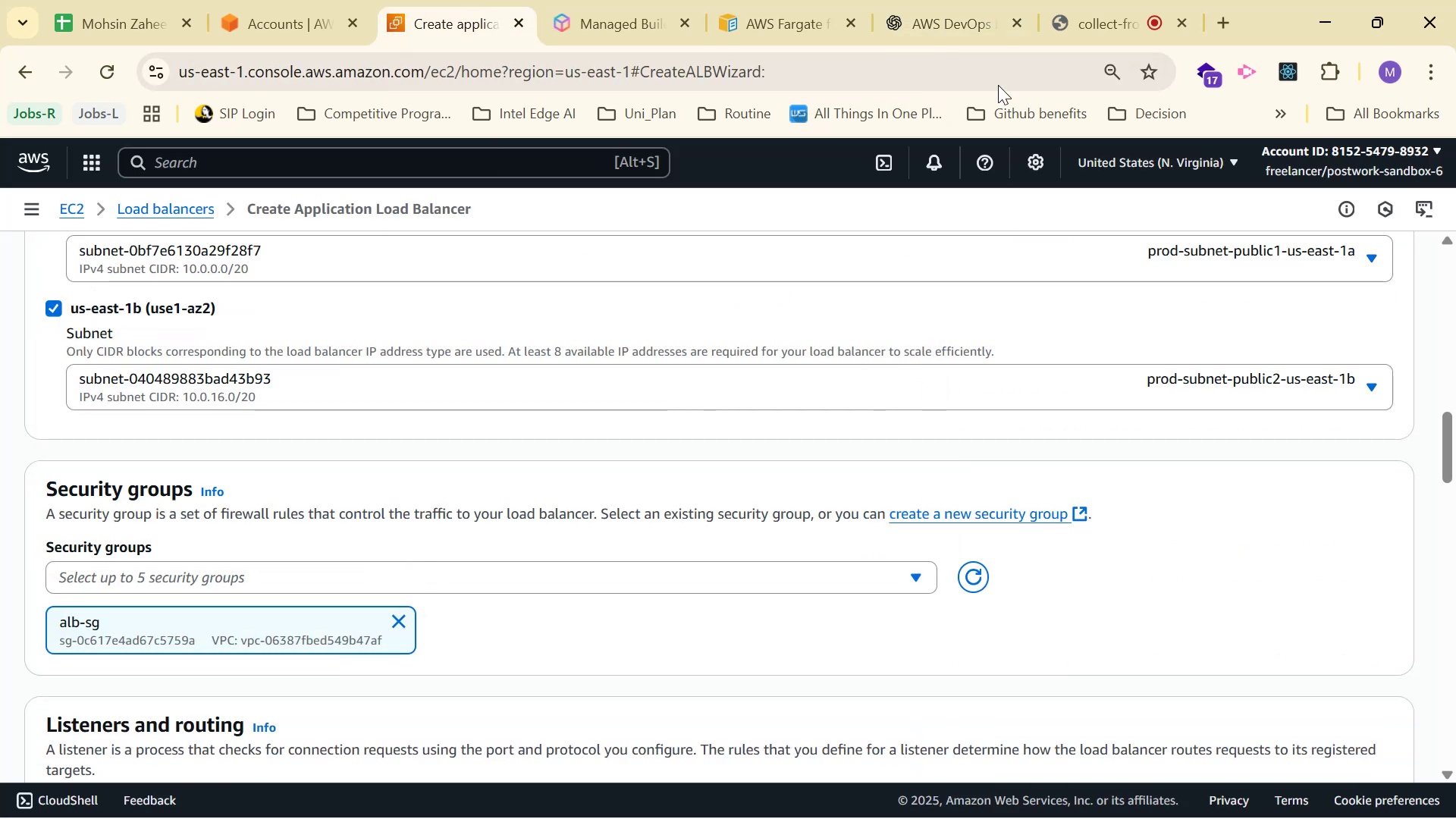 
left_click([930, 13])
 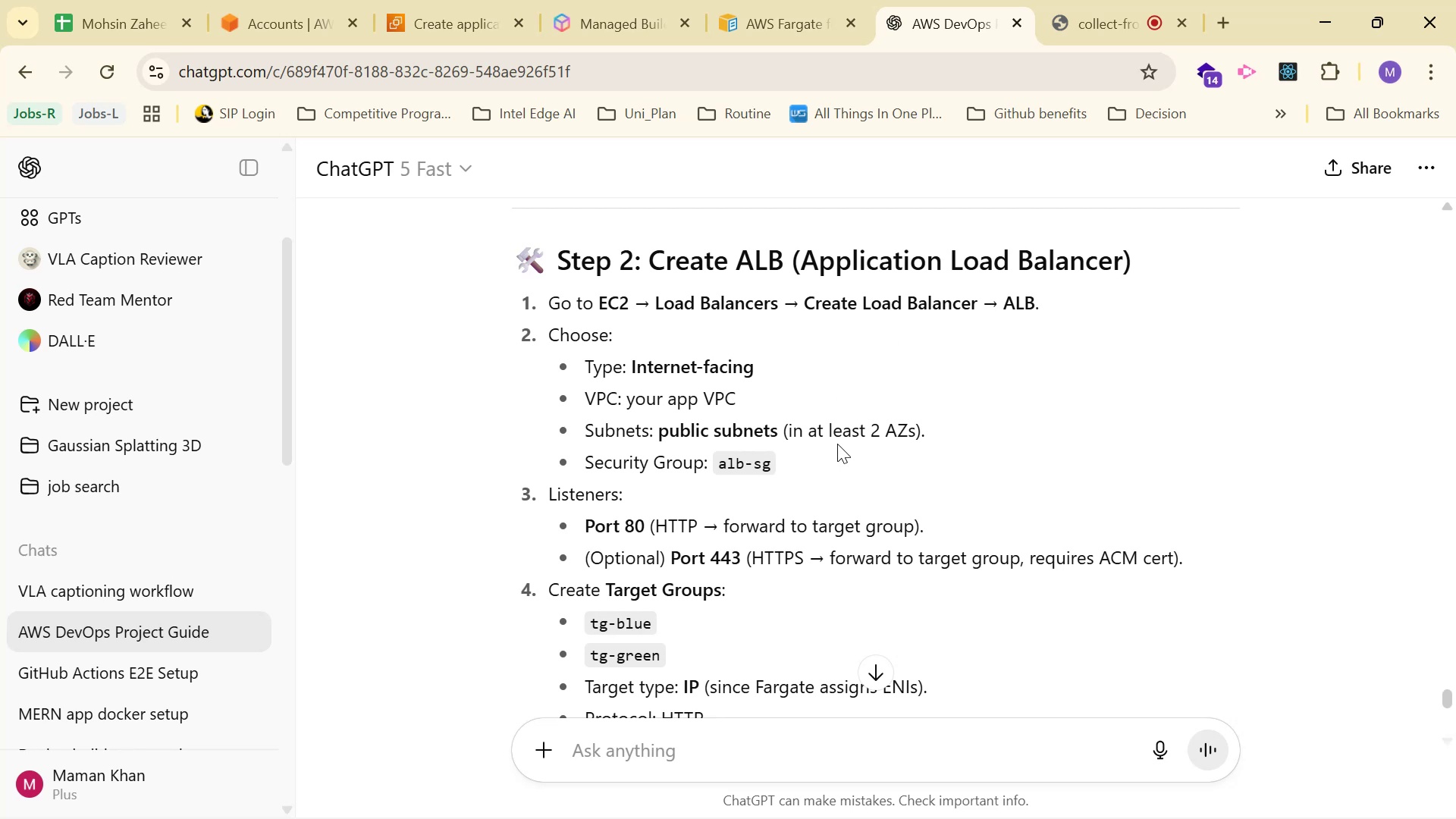 
left_click_drag(start_coordinate=[587, 460], to_coordinate=[846, 470])
 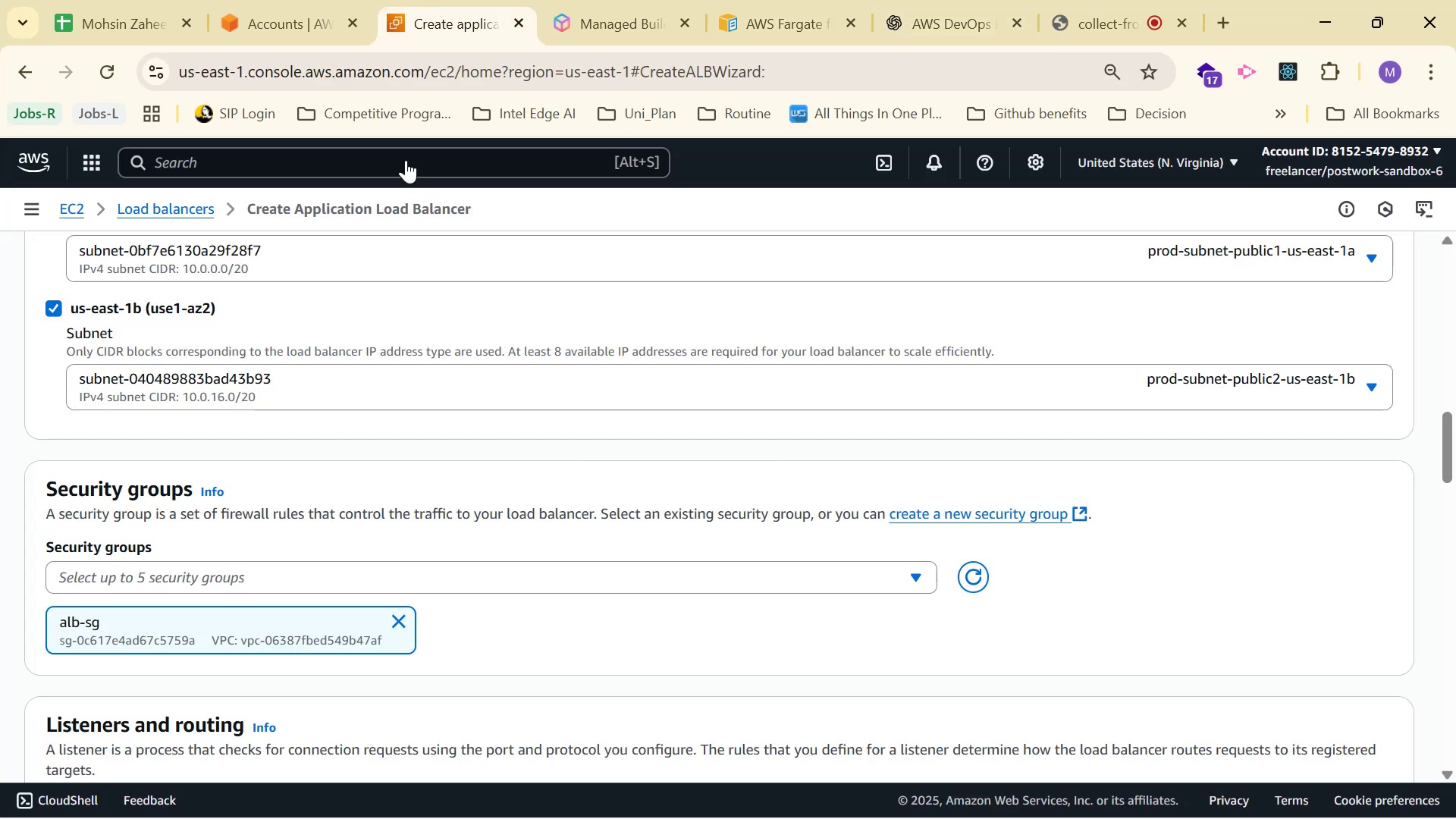 
scroll: coordinate [786, 375], scroll_direction: down, amount: 3.0
 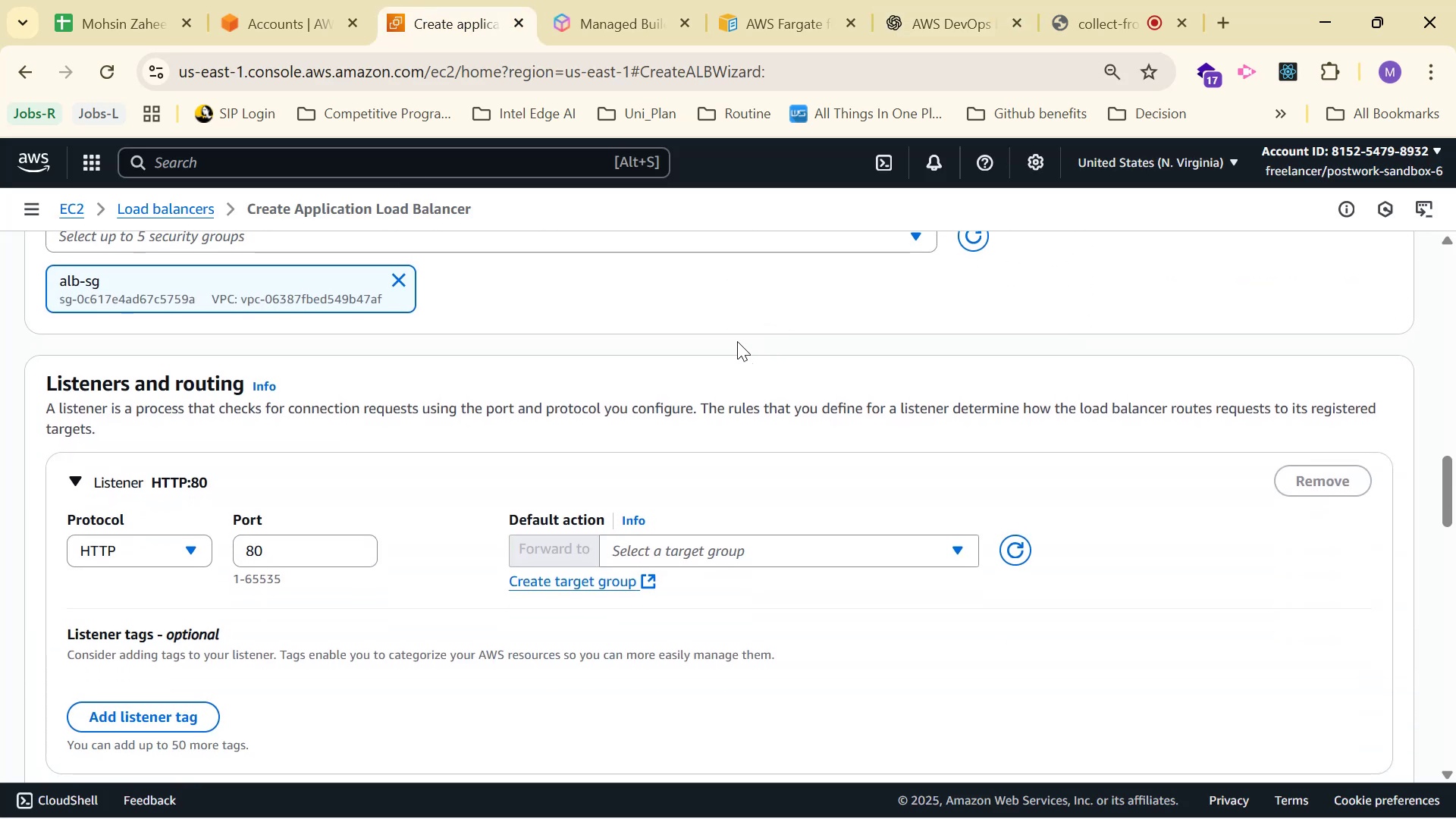 
left_click([887, 17])
 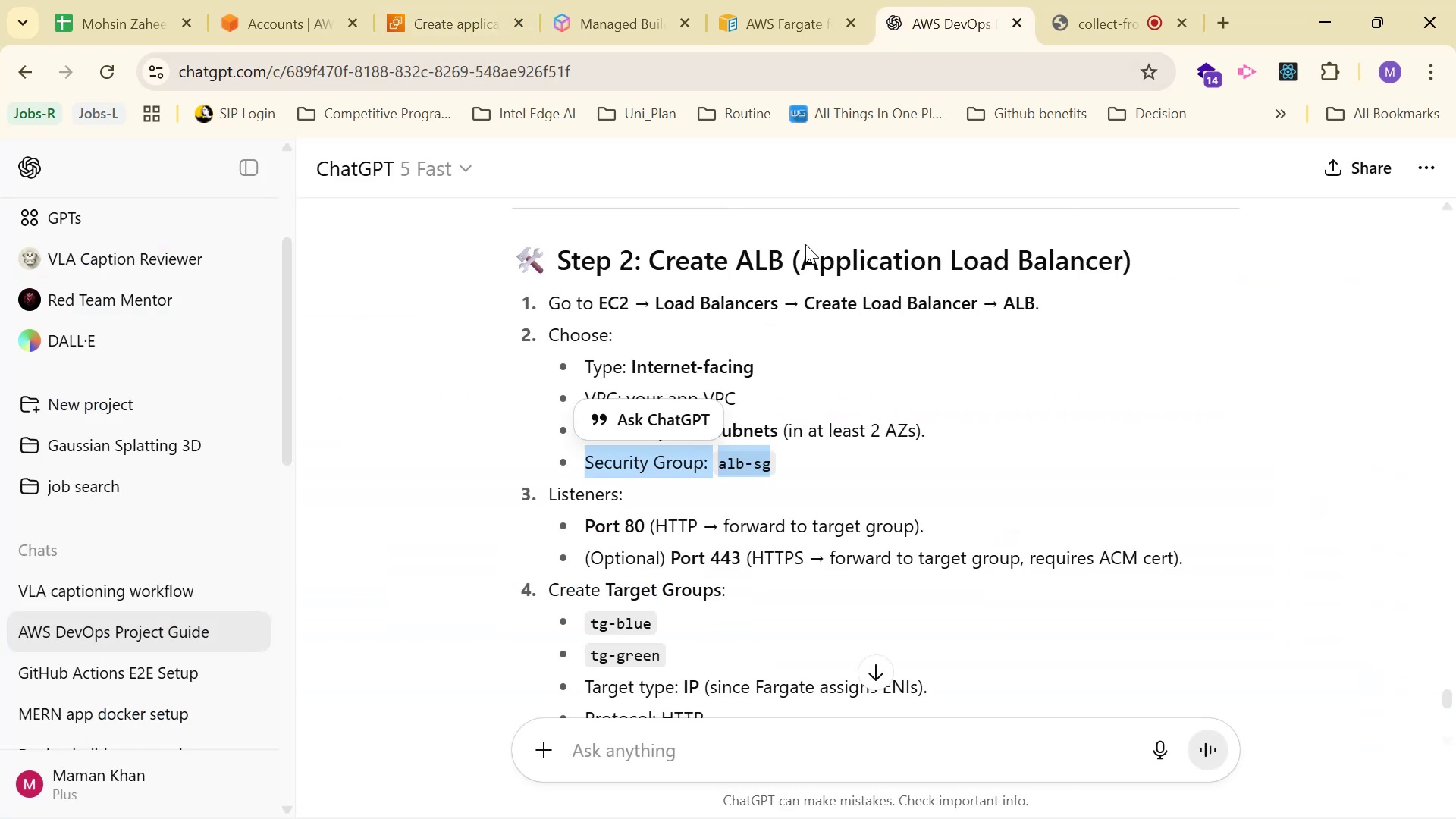 
scroll: coordinate [806, 438], scroll_direction: down, amount: 1.0
 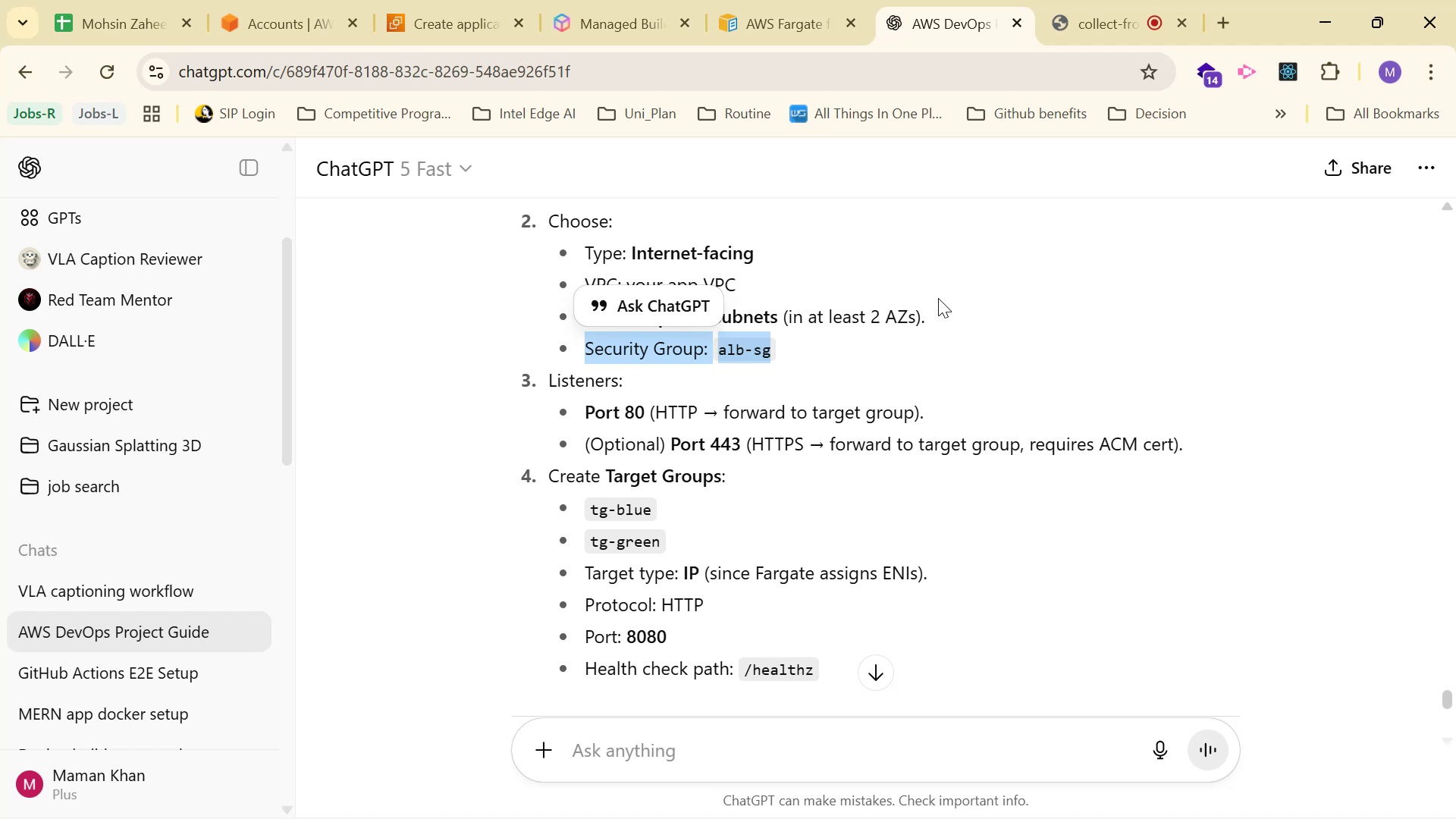 
left_click([446, 24])
 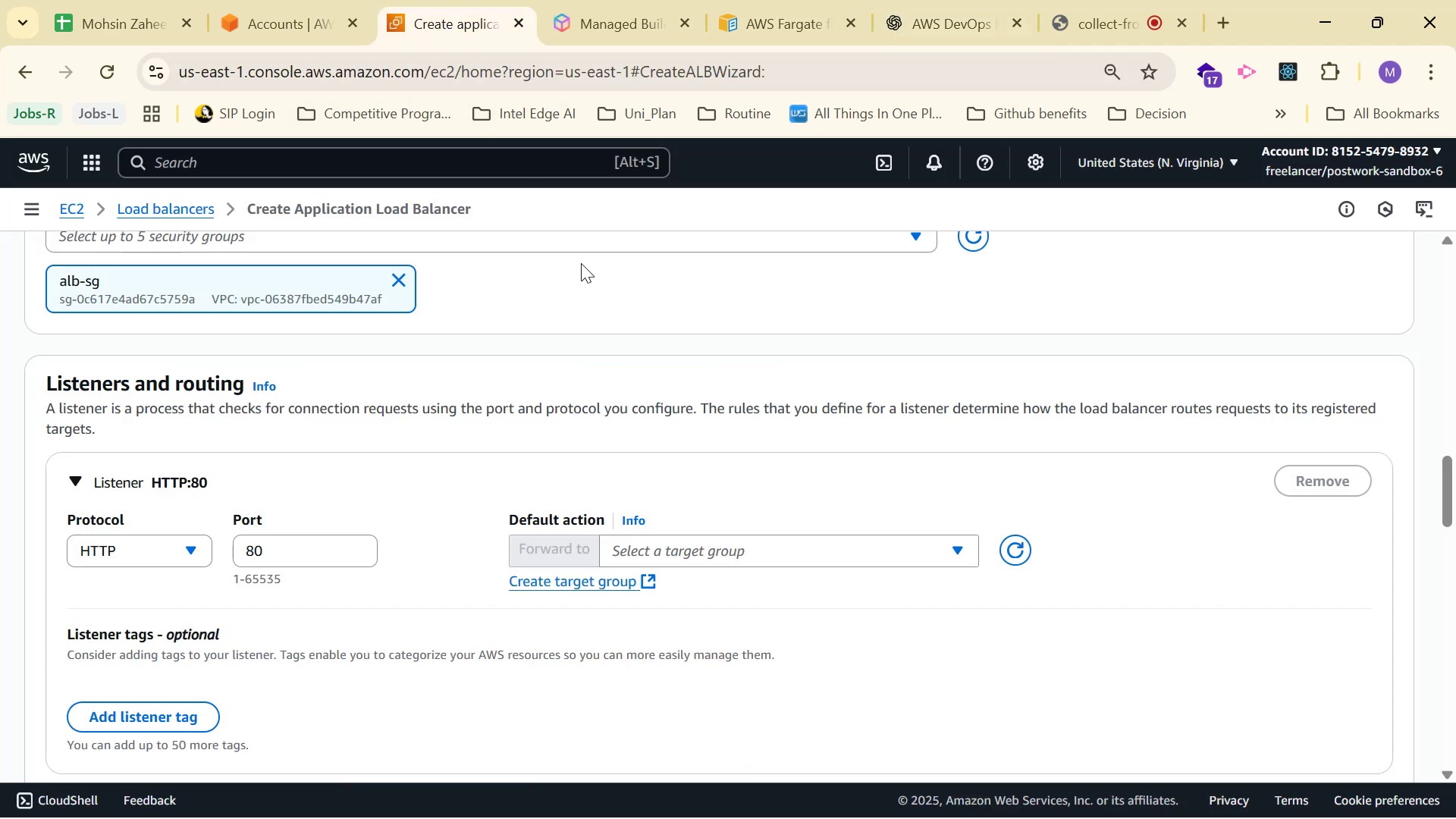 
scroll: coordinate [731, 266], scroll_direction: down, amount: 1.0
 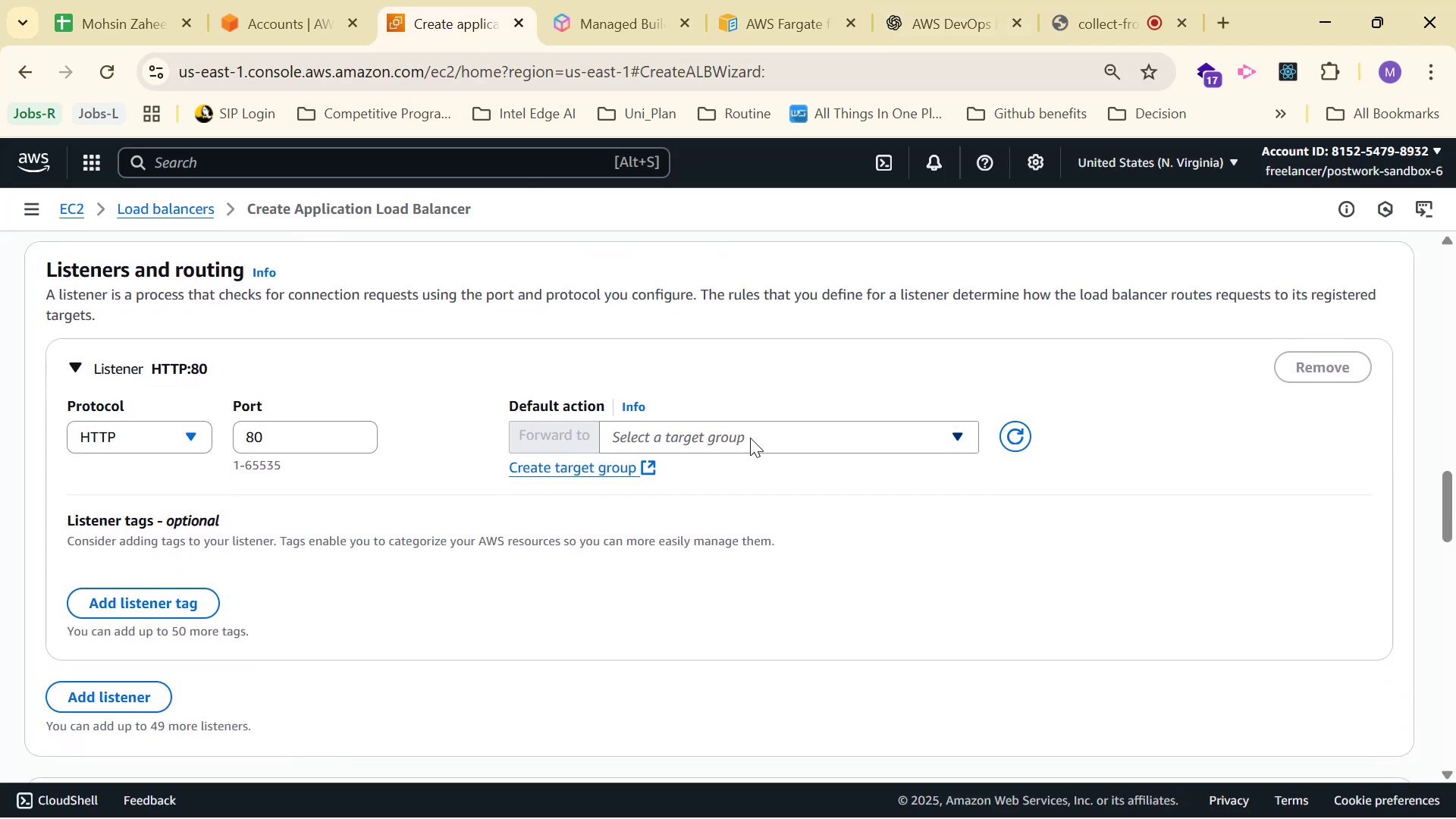 
left_click([750, 438])
 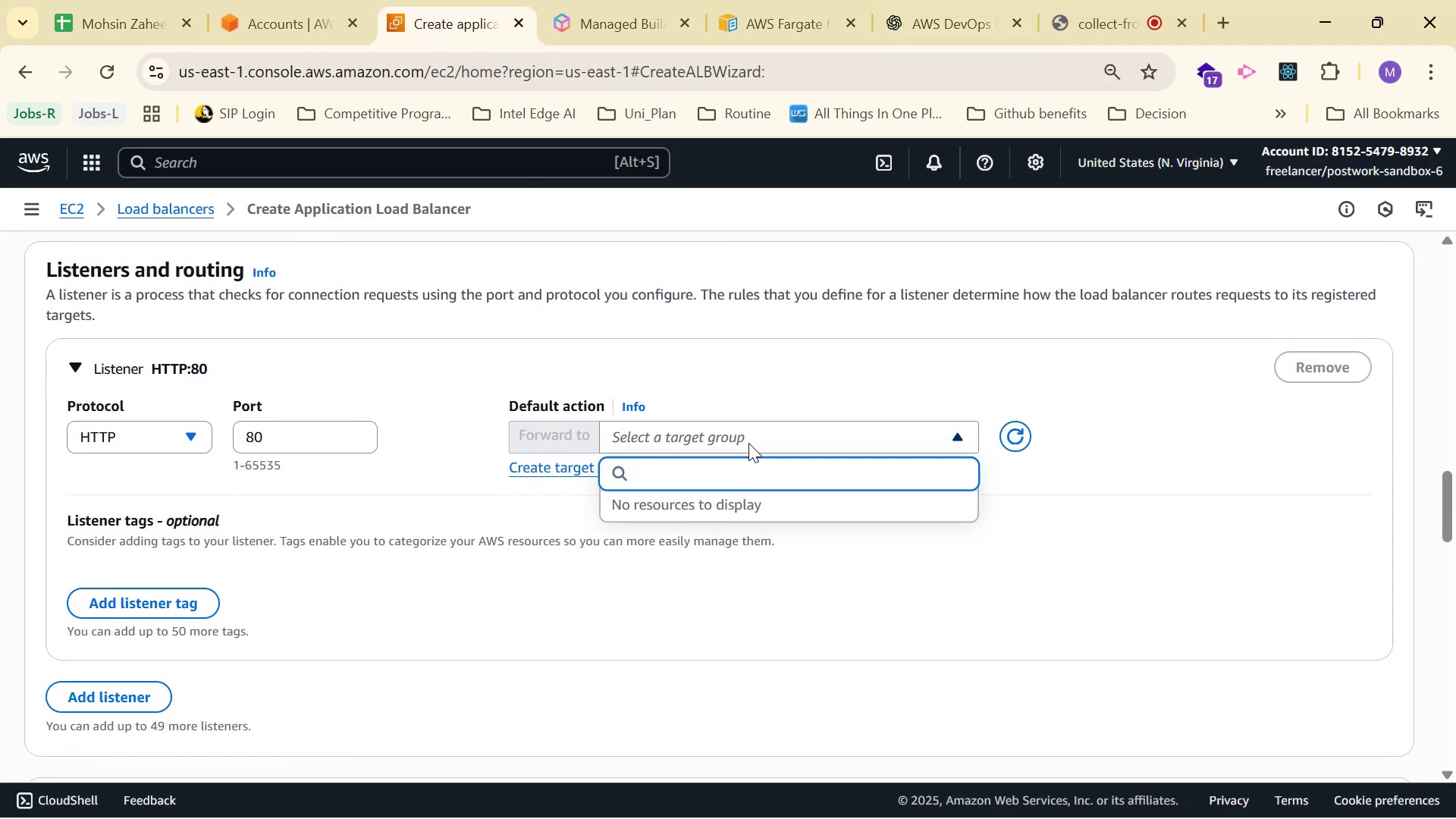 
left_click([747, 475])
 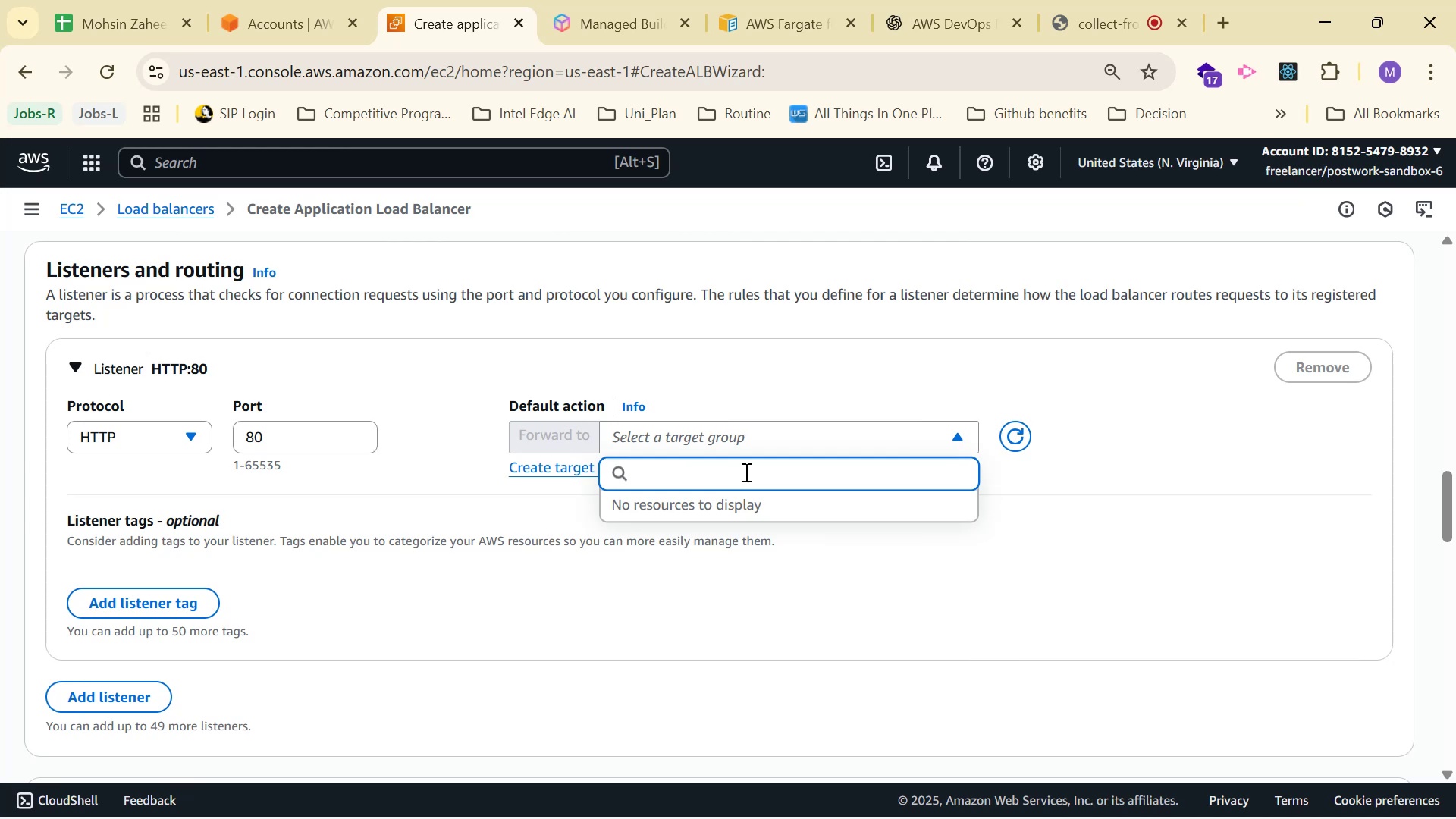 
wait(5.21)
 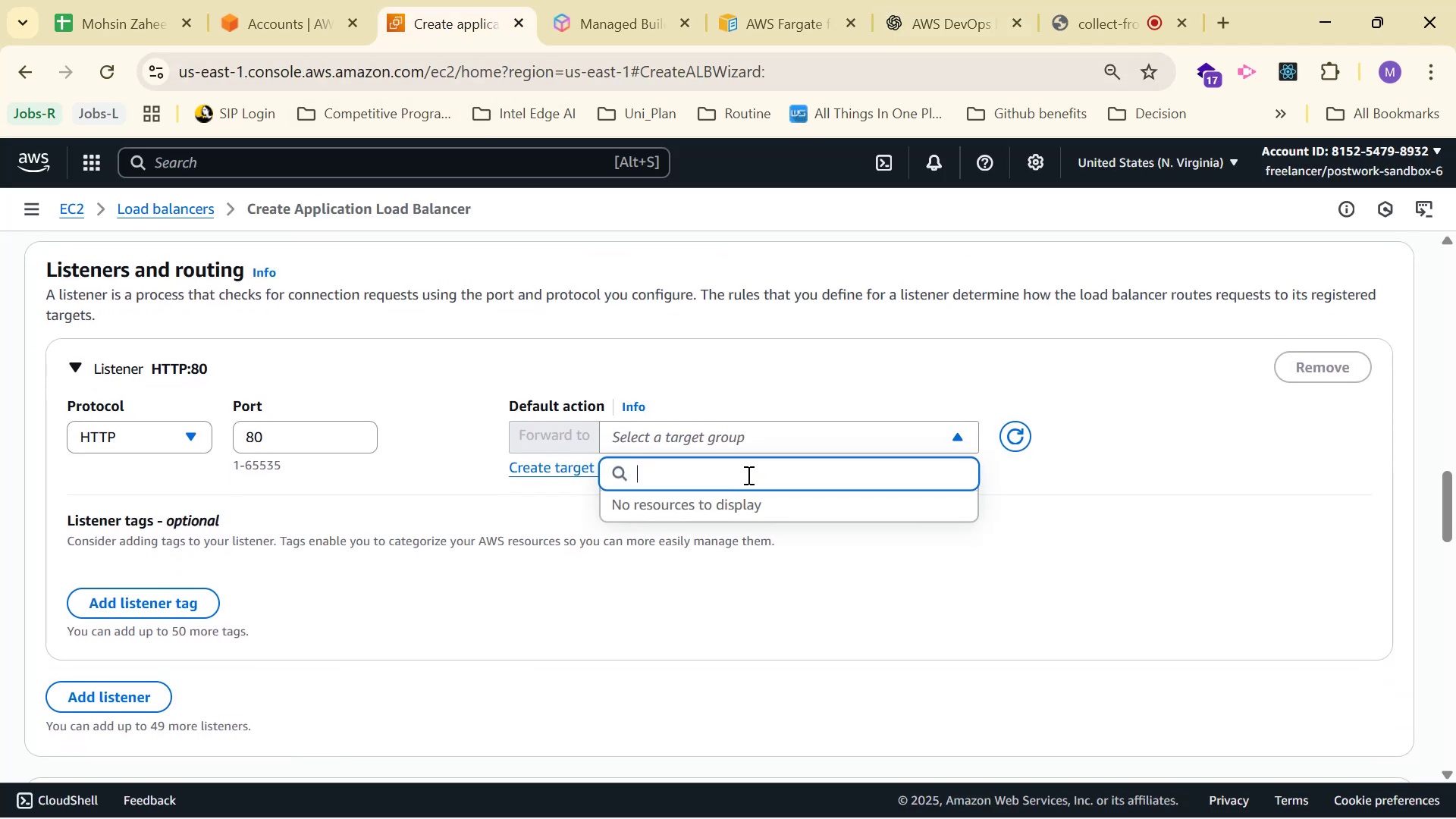 
left_click([909, 0])
 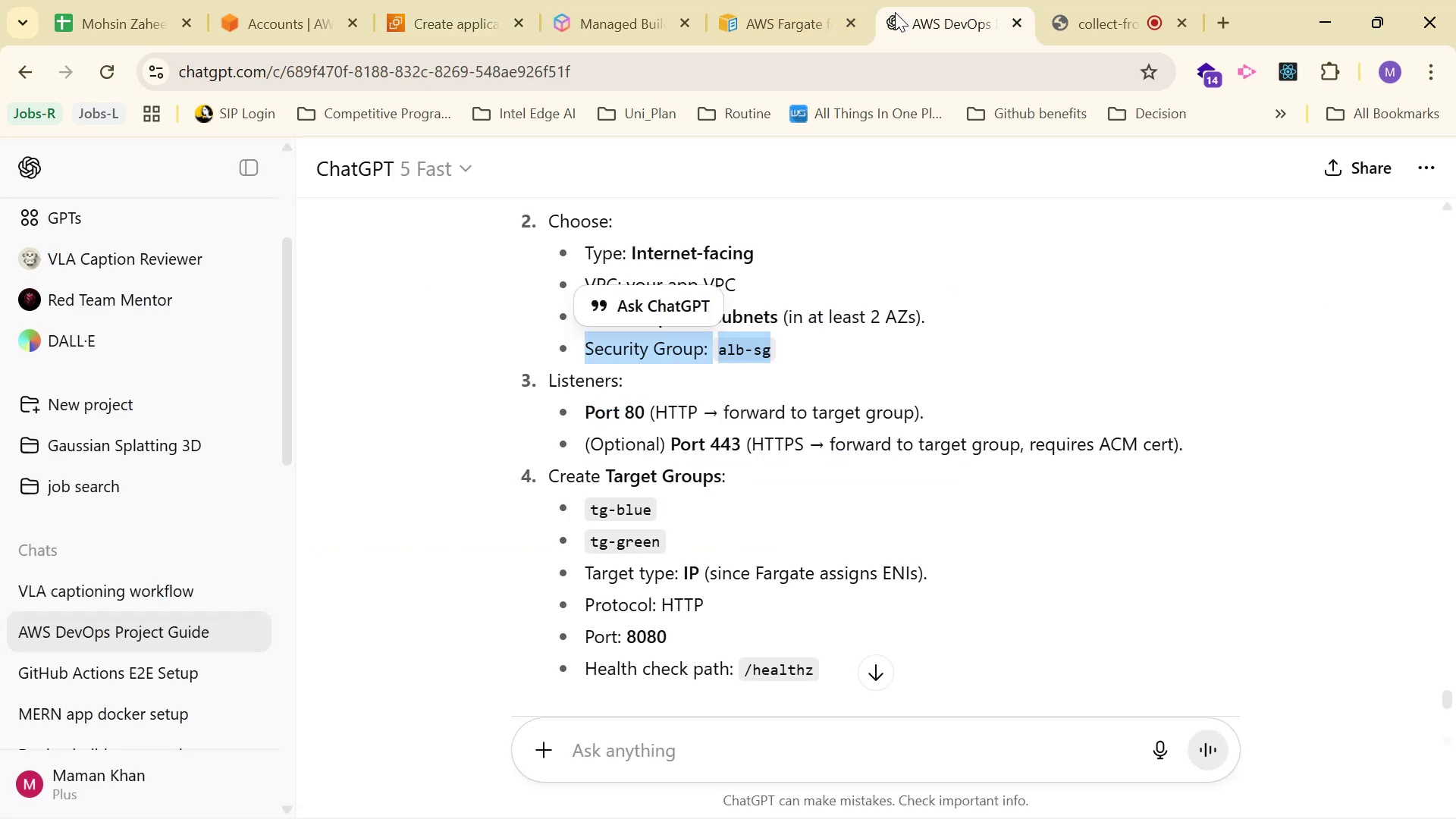 
wait(8.18)
 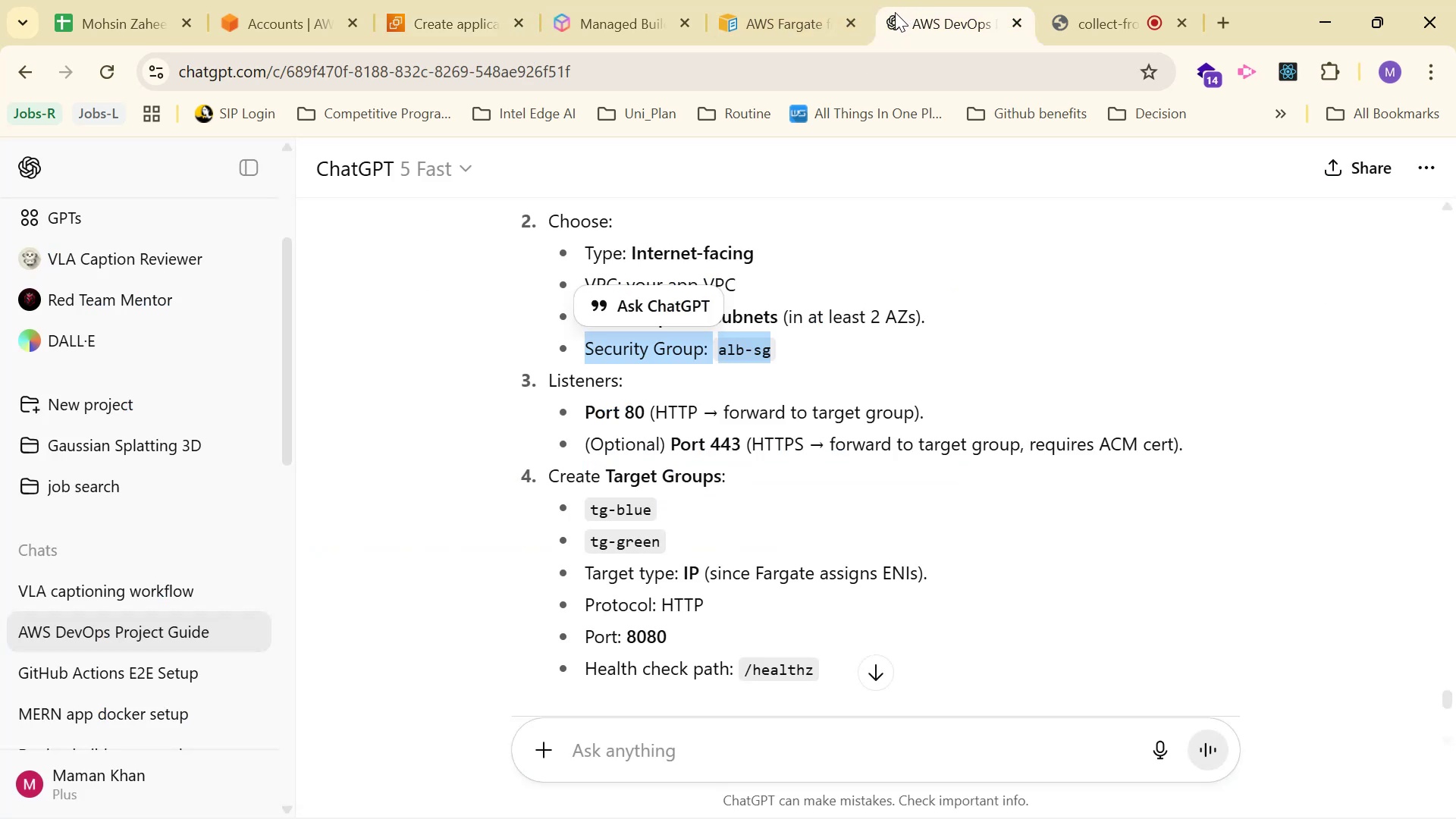 
left_click_drag(start_coordinate=[950, 412], to_coordinate=[569, 413])
 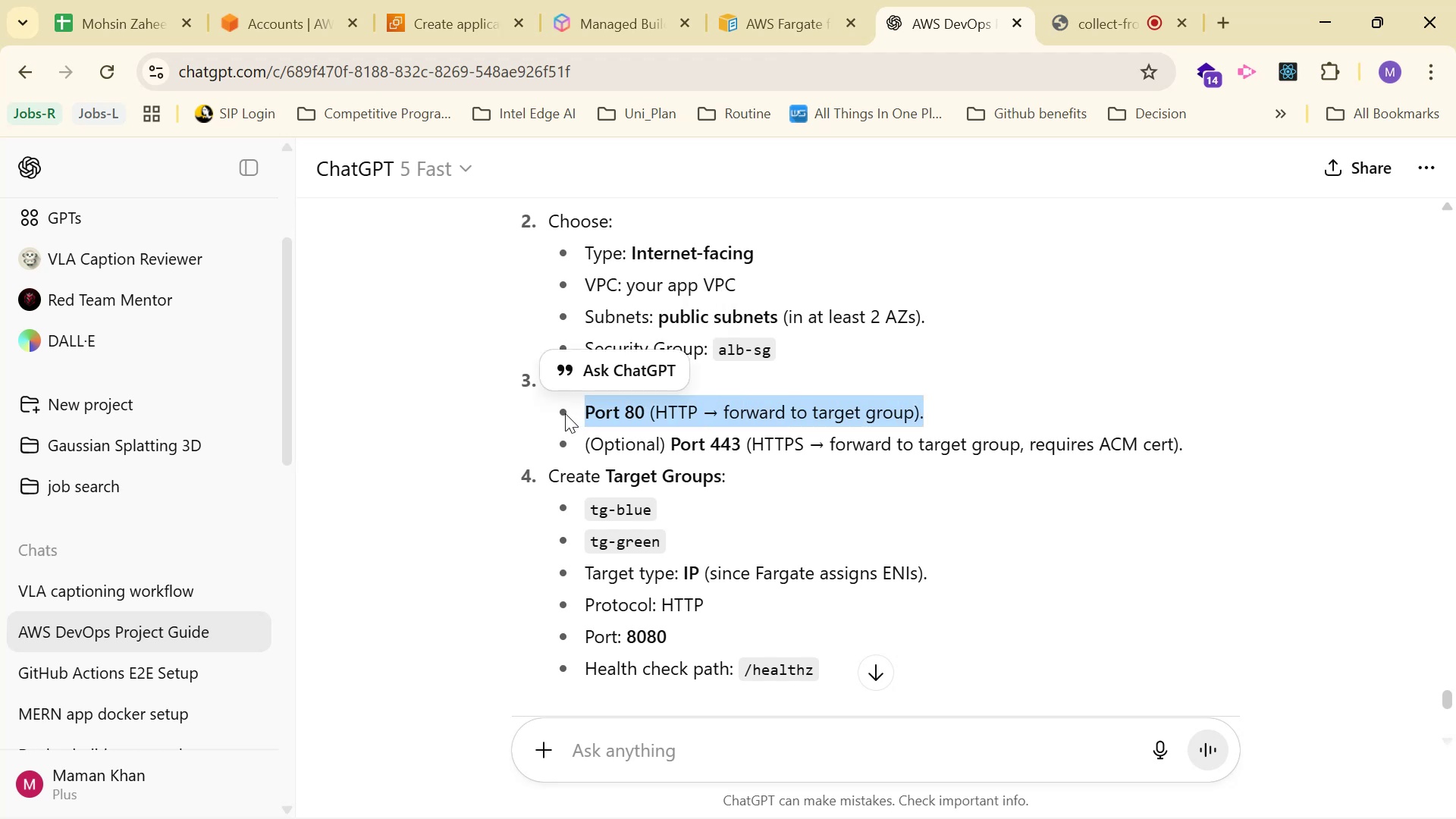 
key(Control+C)
 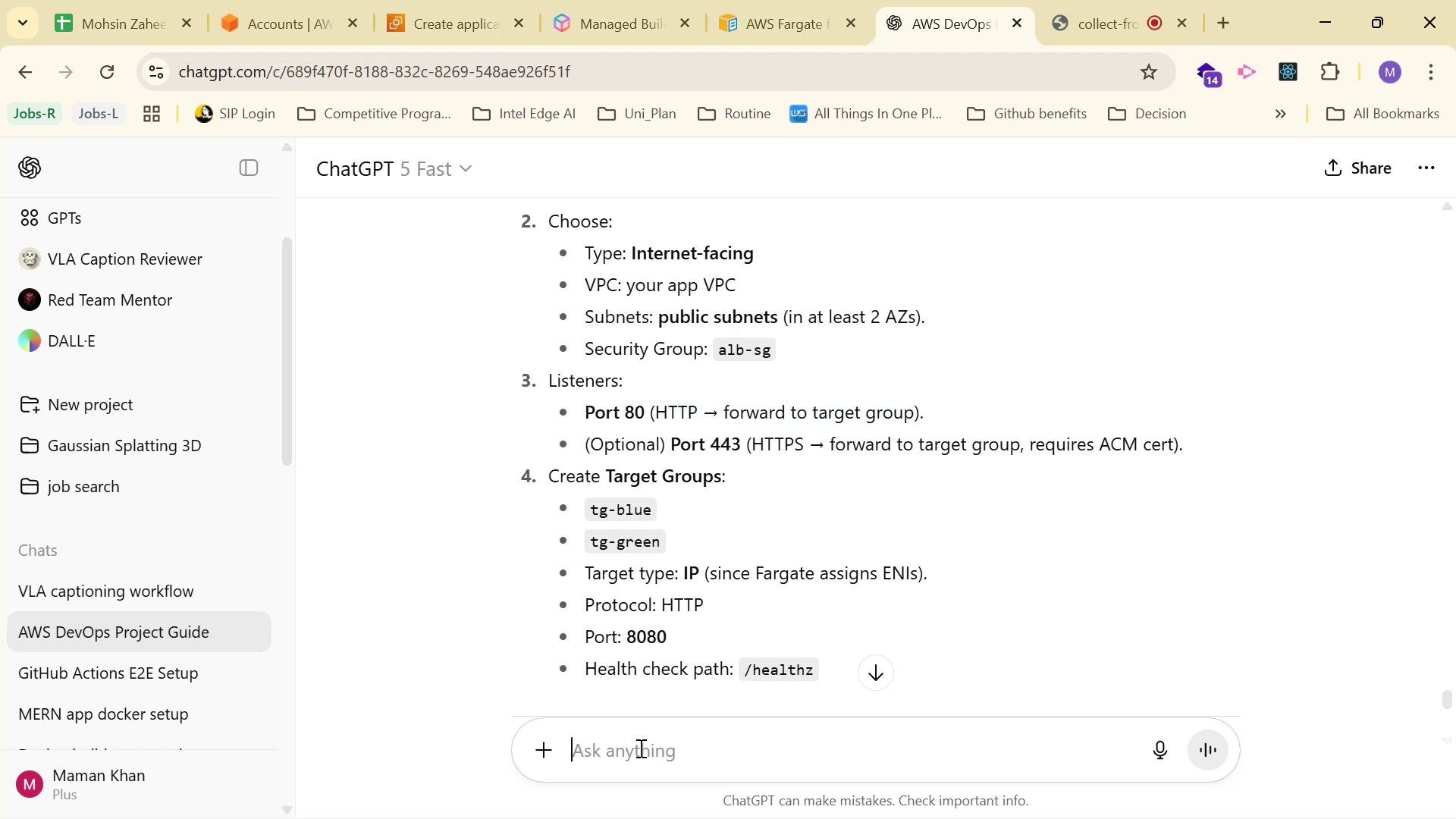 
type(Dii)
key(Backspace)
type(d i need to creae)
key(Backspace)
type(te a tr)
key(Backspace)
type(arget group here: )
 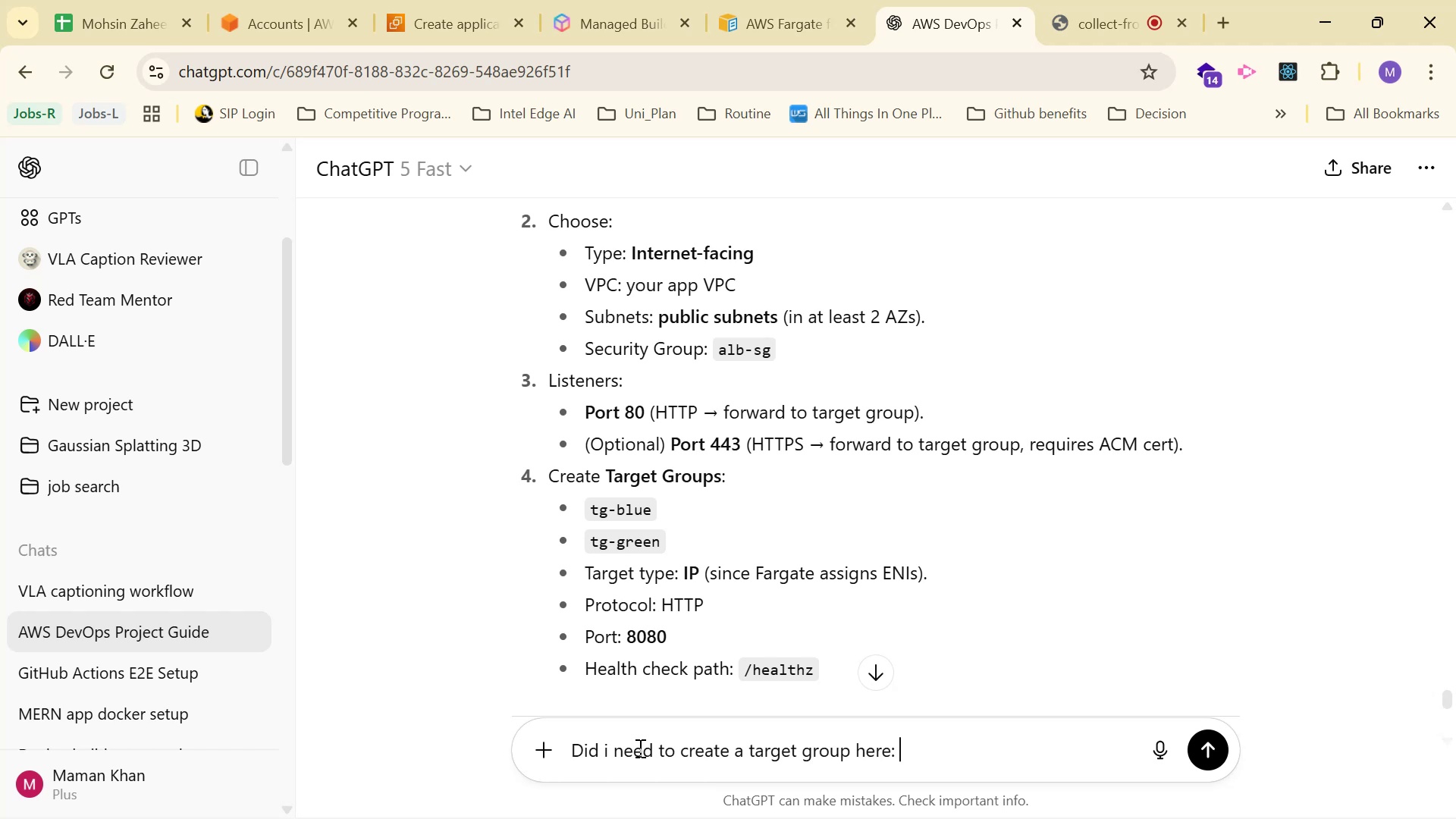 
key(Control+V)
 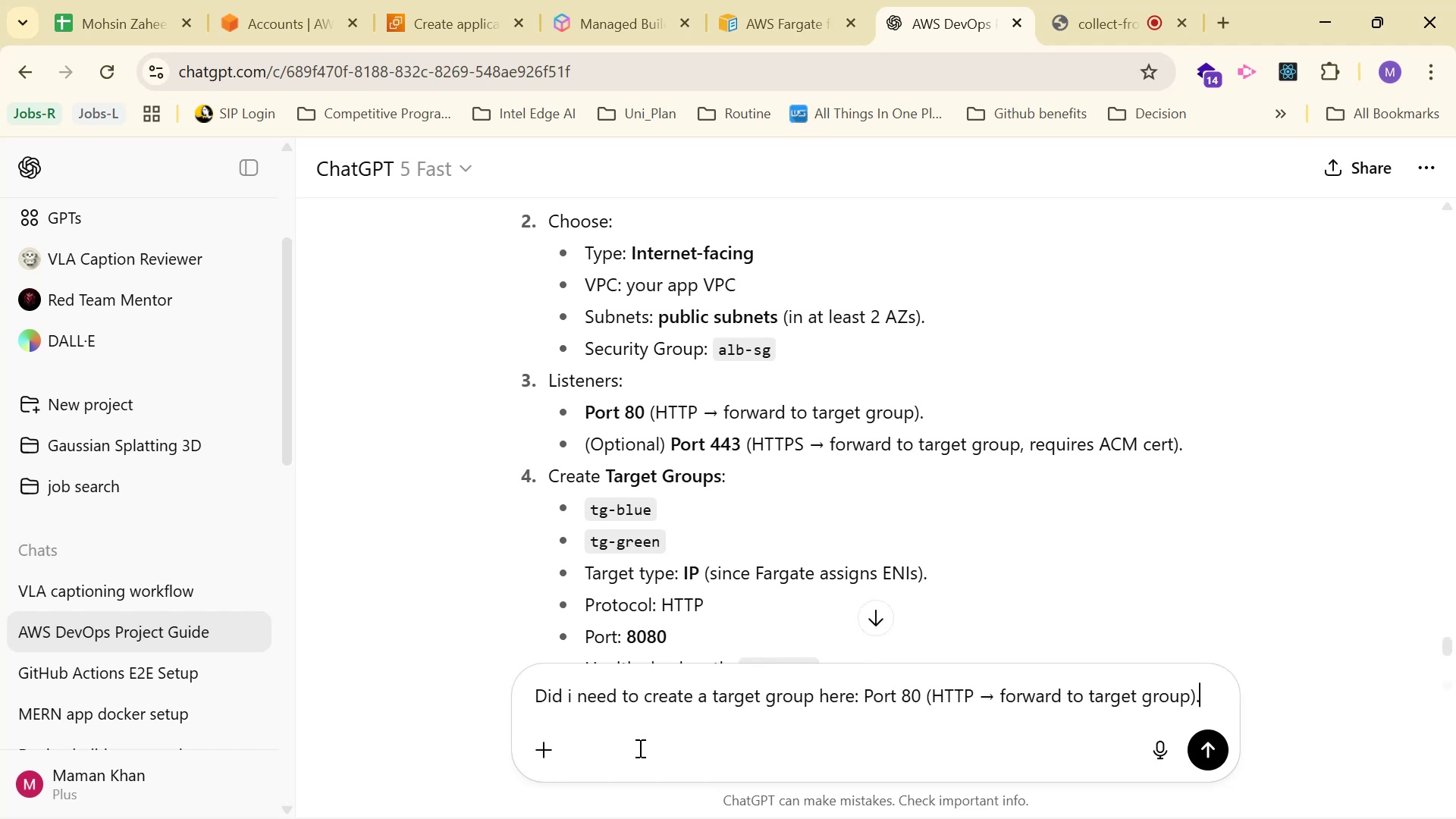 
key(Enter)
 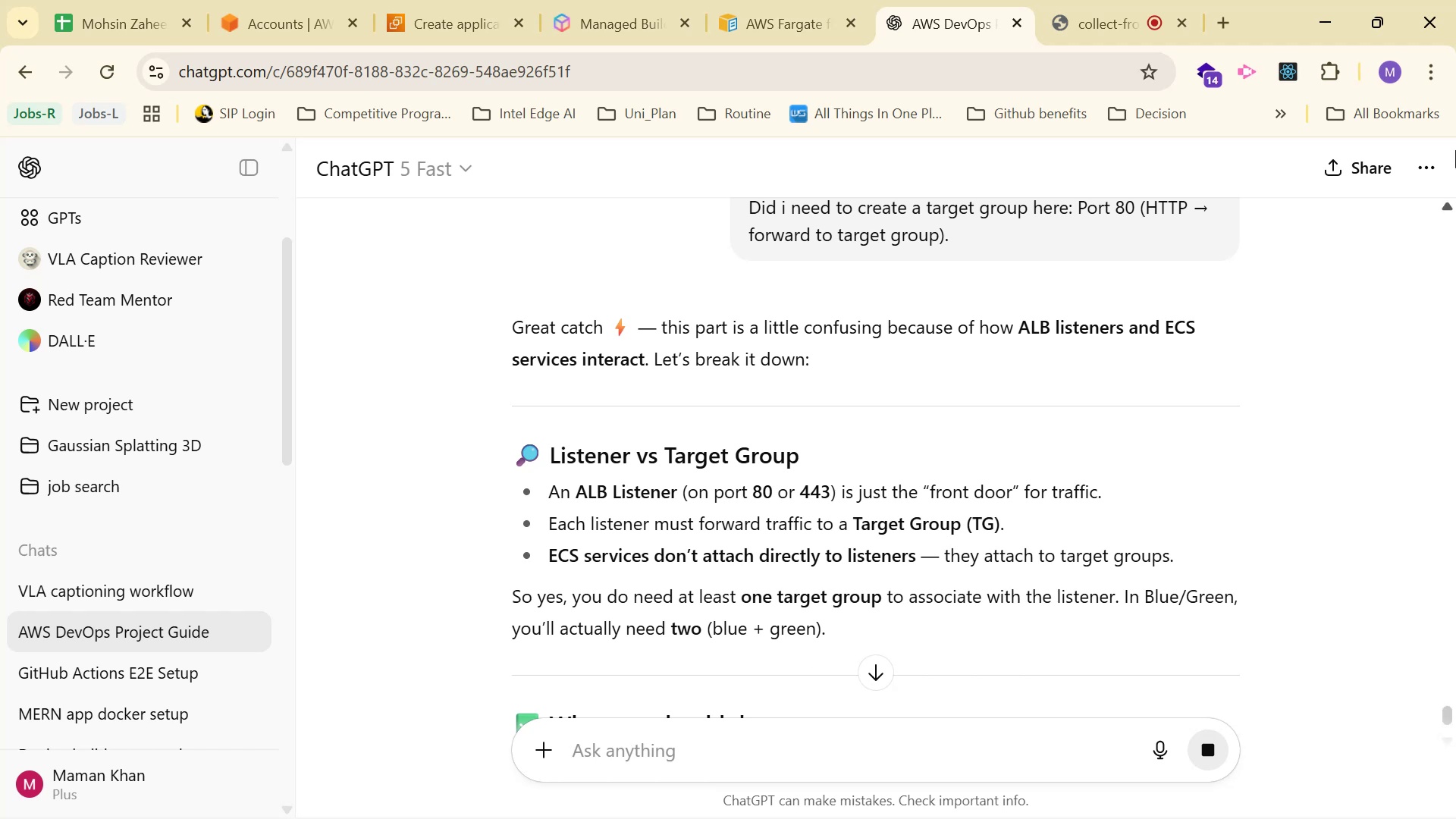 
wait(12.57)
 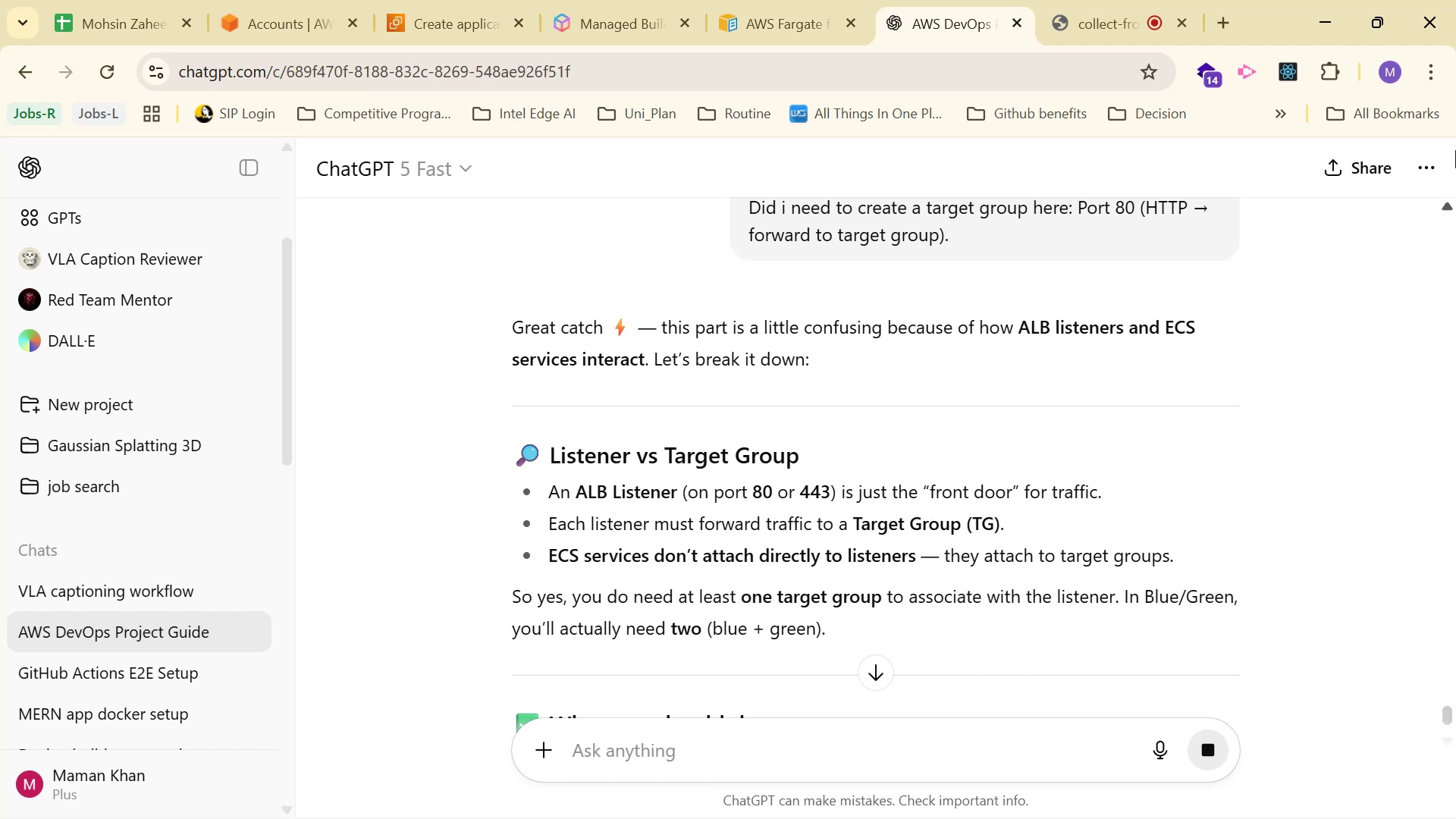 
scroll: coordinate [799, 520], scroll_direction: down, amount: 3.0
 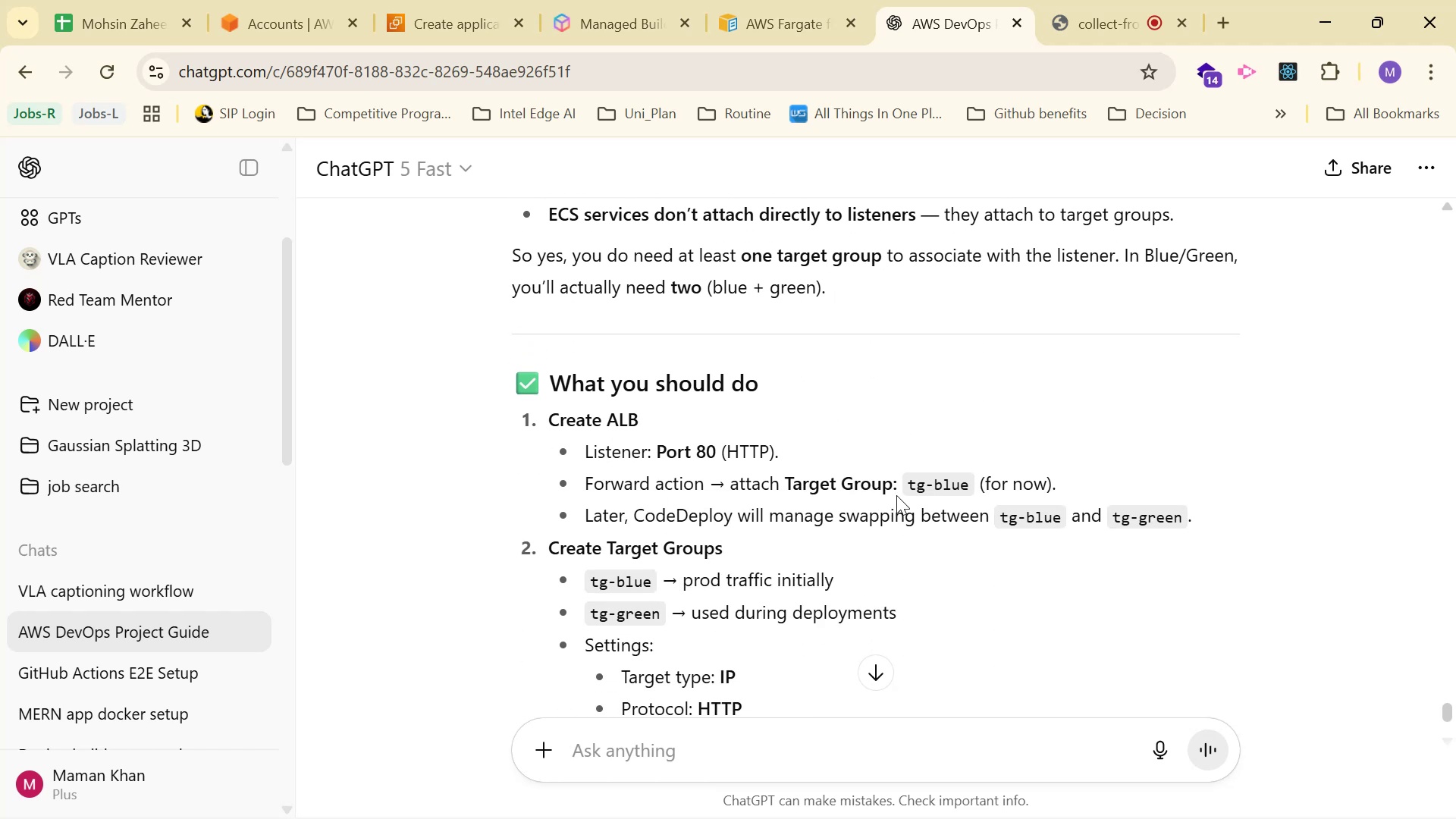 
left_click_drag(start_coordinate=[909, 486], to_coordinate=[974, 485])
 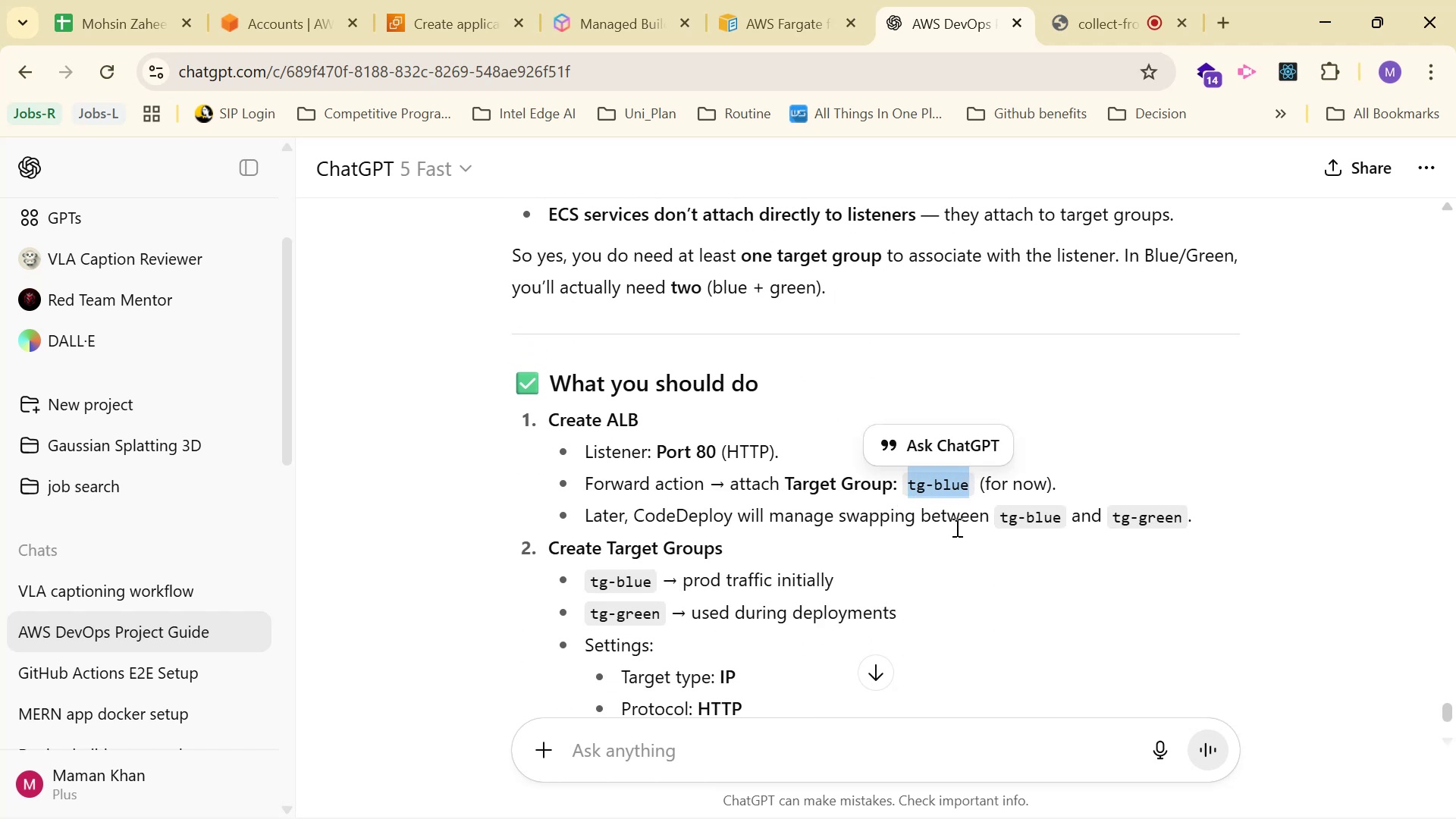 
left_click([951, 531])
 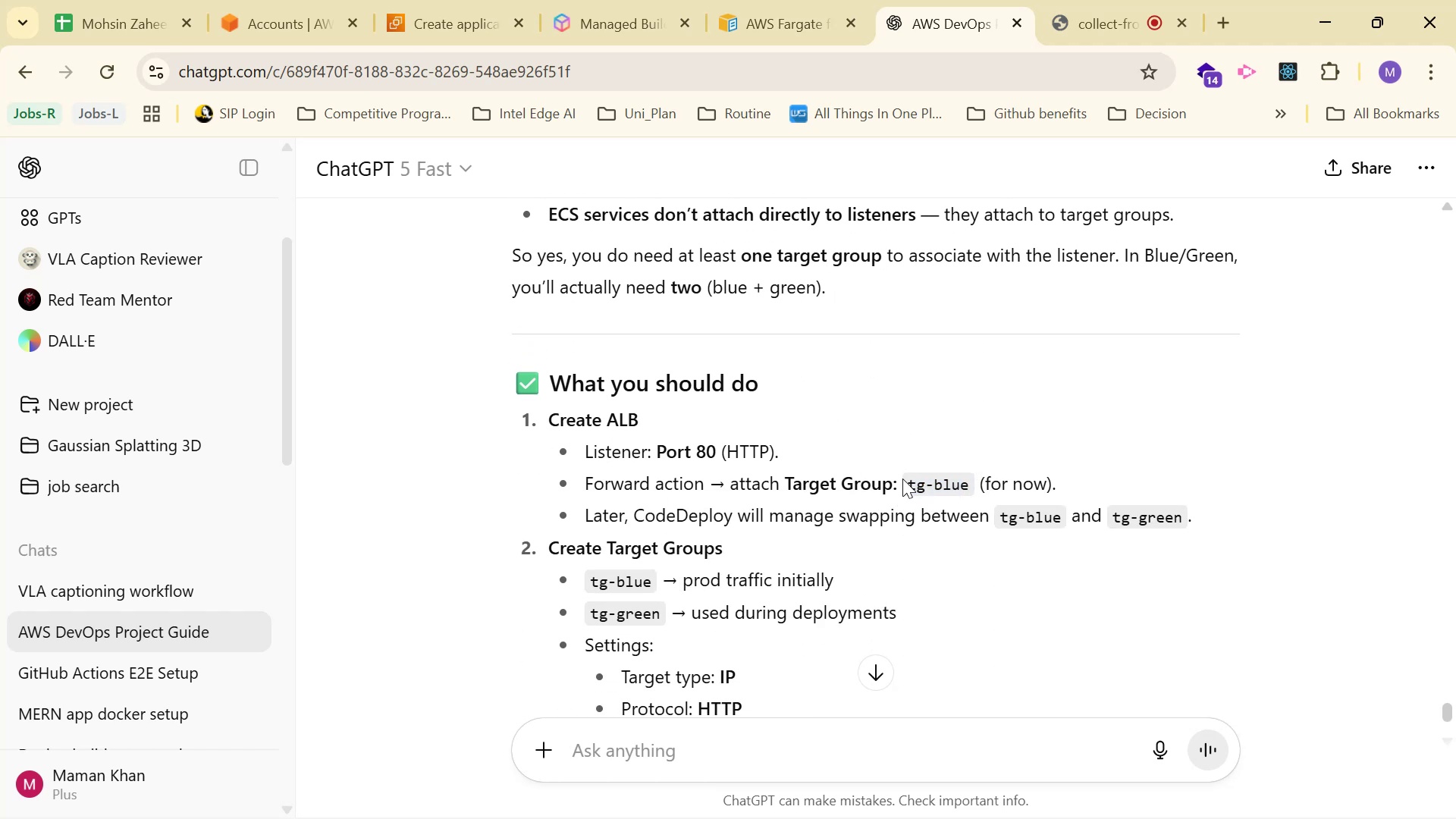 
left_click_drag(start_coordinate=[908, 479], to_coordinate=[961, 480])
 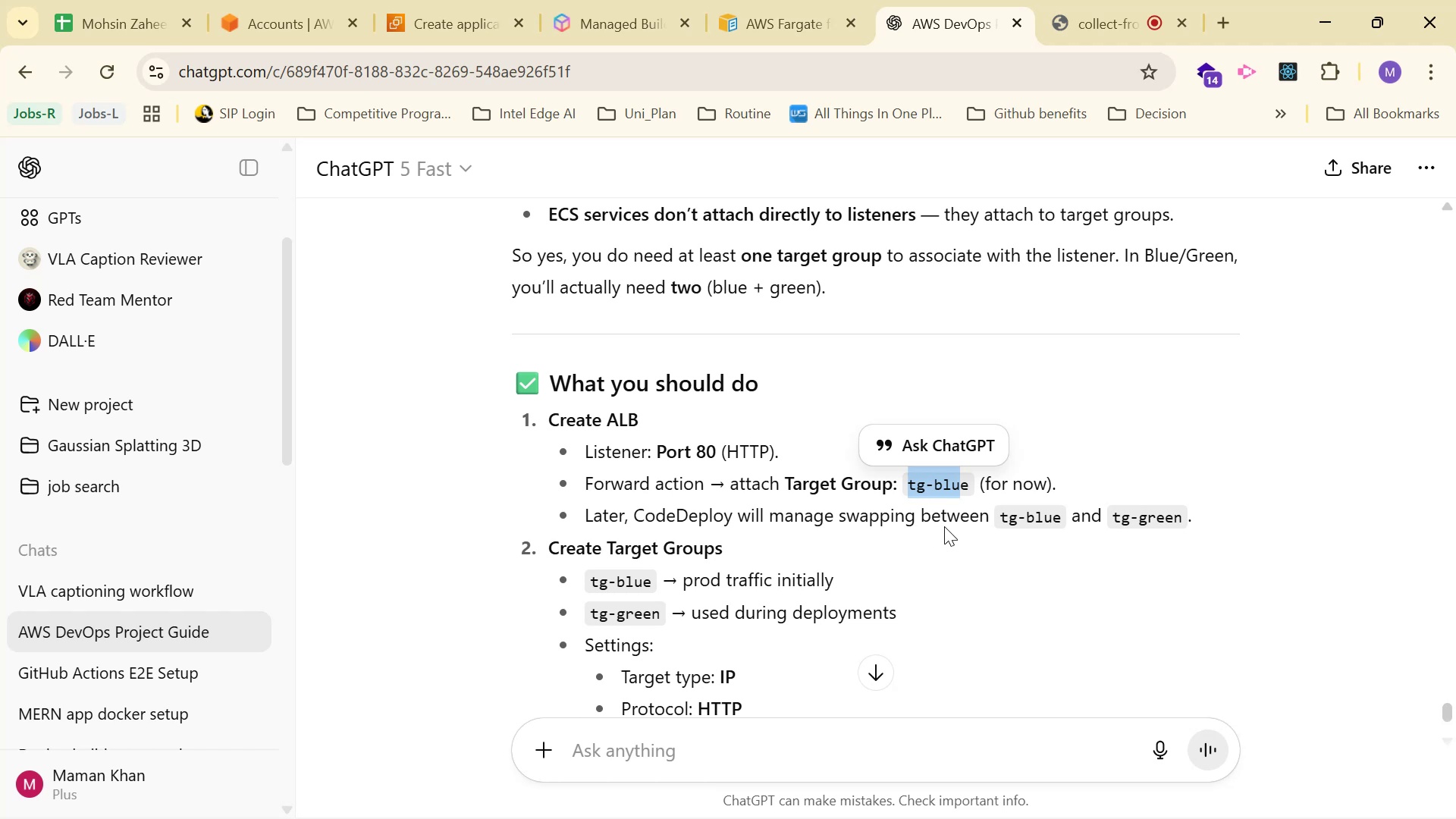 
left_click_drag(start_coordinate=[967, 485], to_coordinate=[903, 484])
 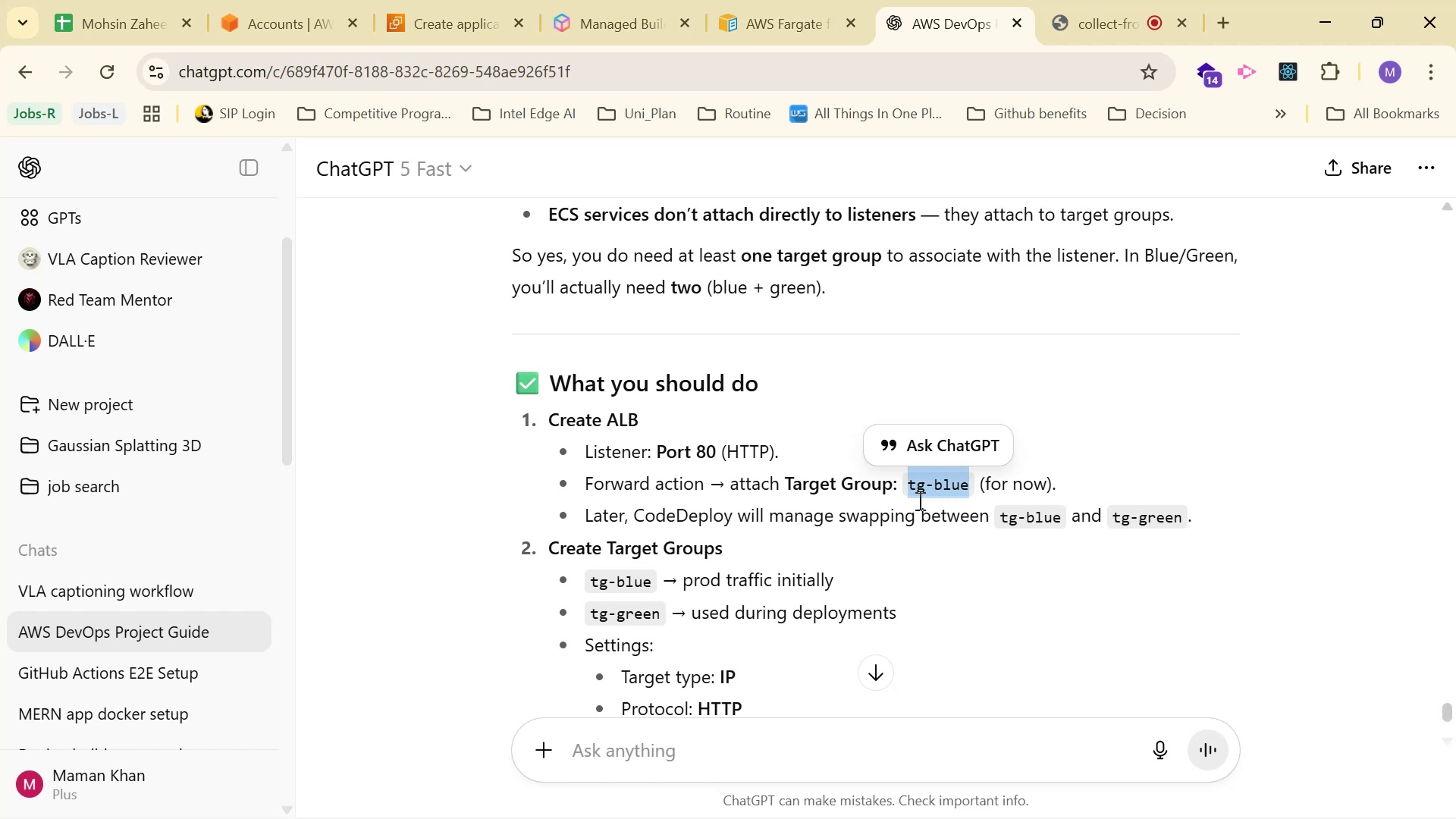 
scroll: coordinate [969, 416], scroll_direction: down, amount: 6.0
 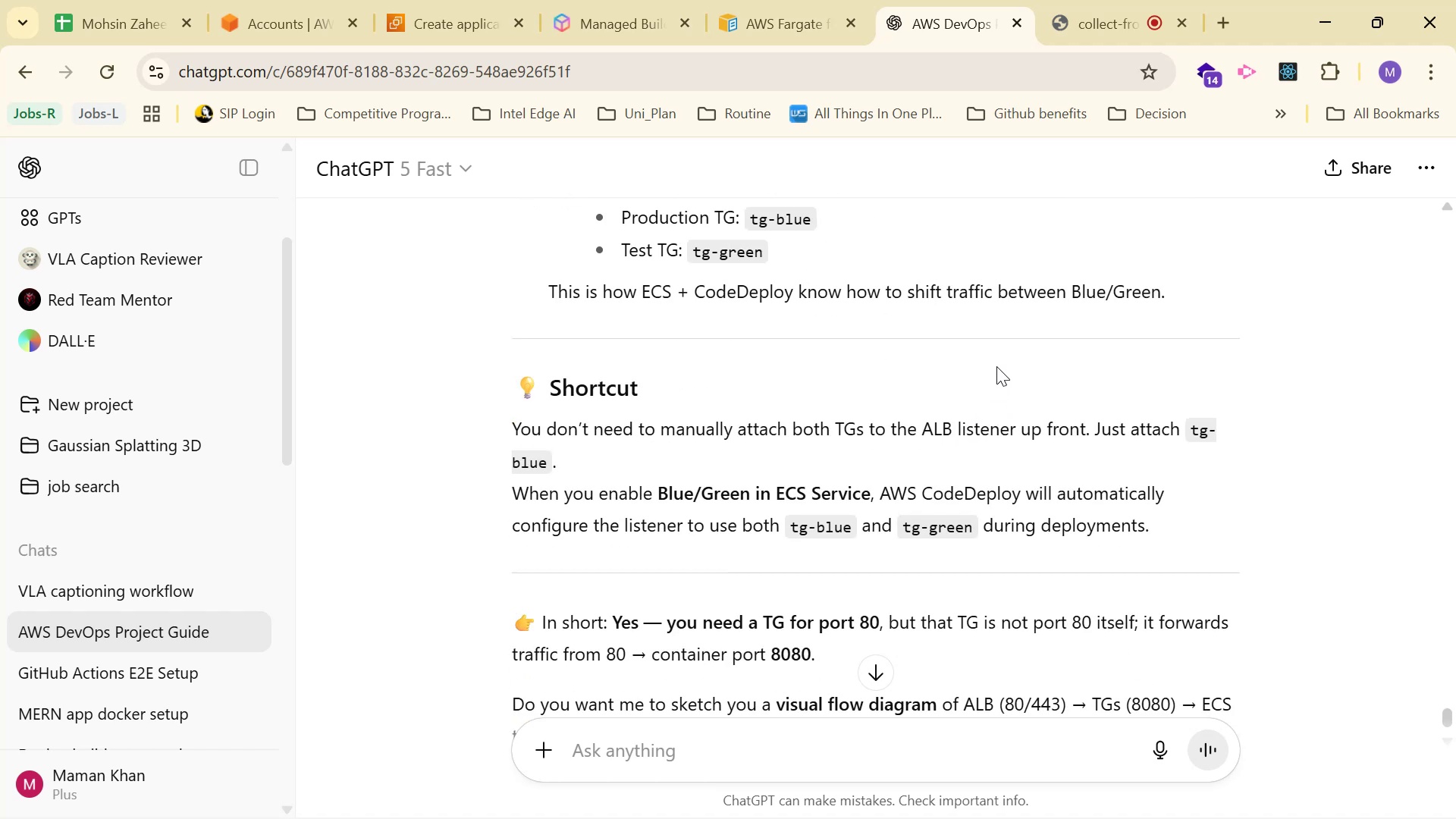 
wait(6.05)
 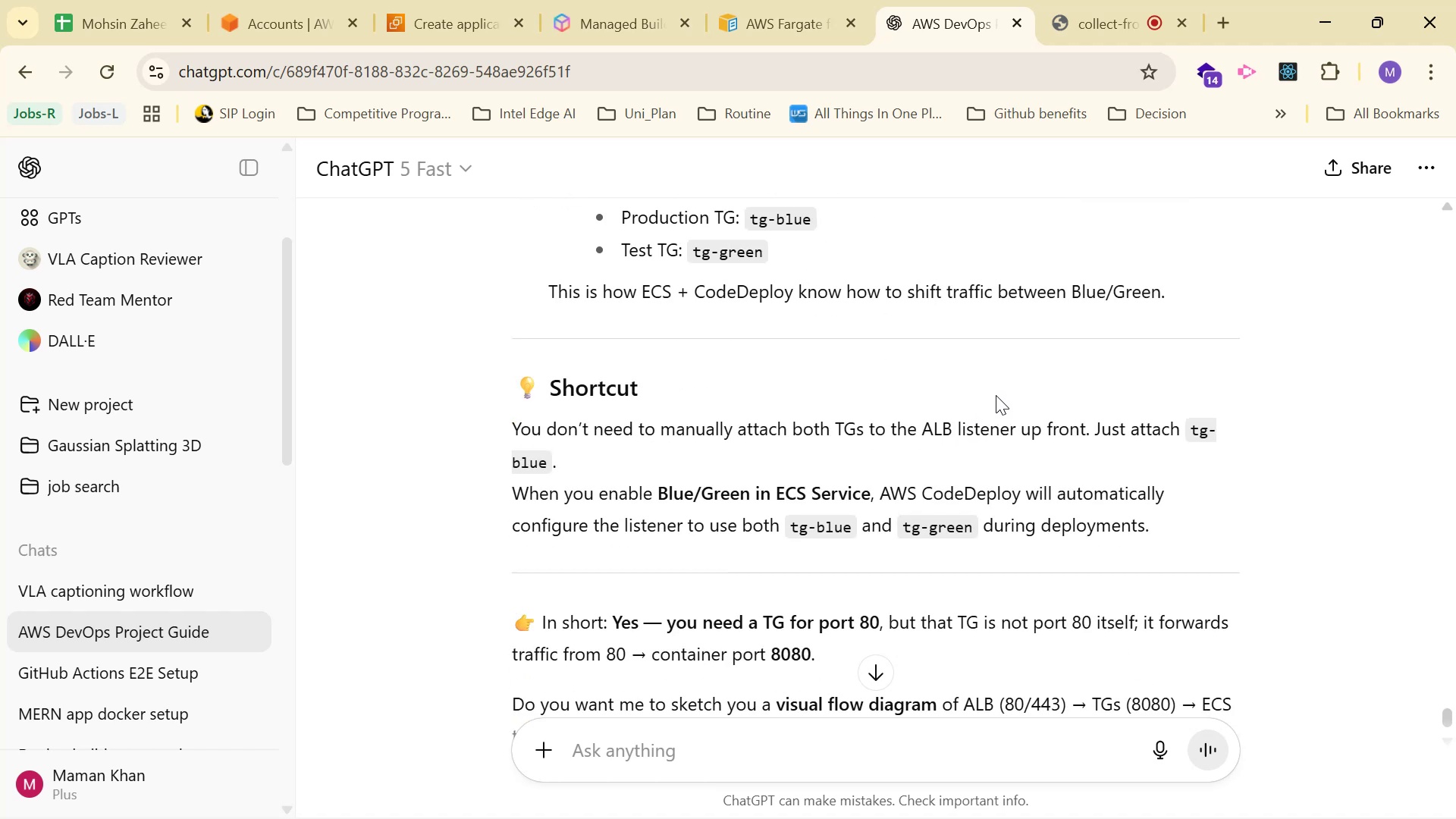 
scroll: coordinate [987, 348], scroll_direction: down, amount: 1.0
 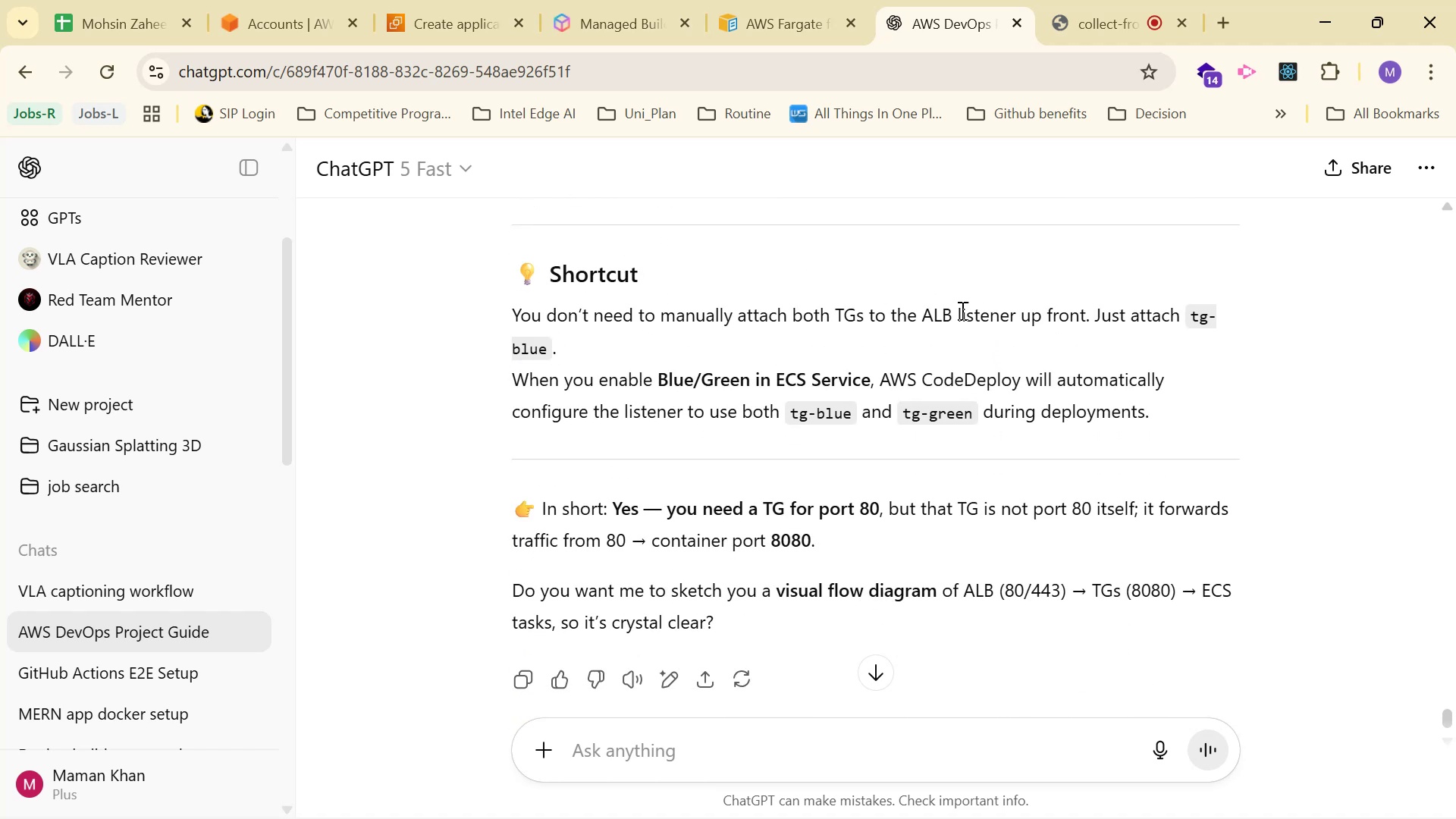 
scroll: coordinate [955, 303], scroll_direction: up, amount: 25.0
 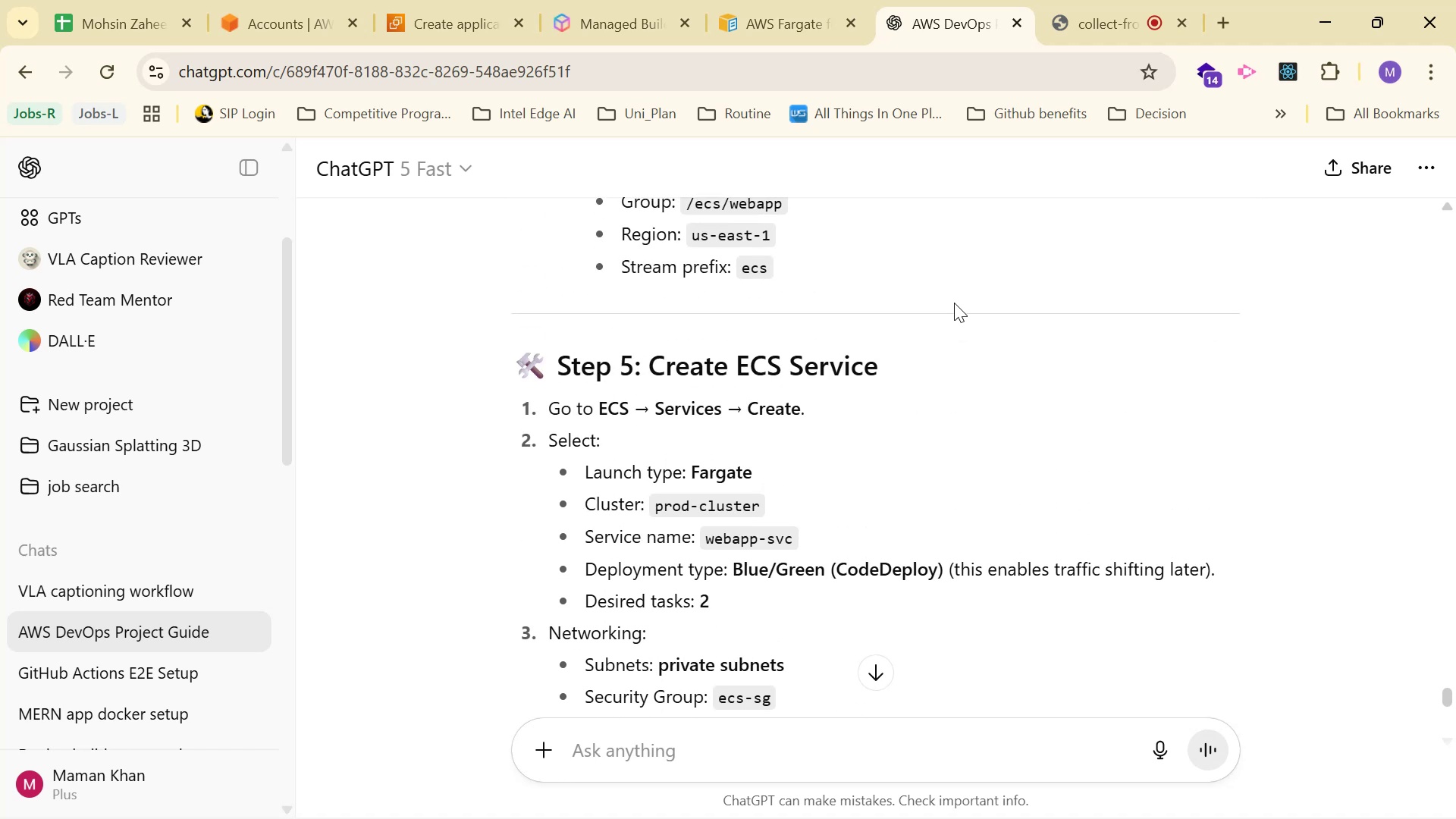 
scroll: coordinate [954, 303], scroll_direction: down, amount: 2.0
 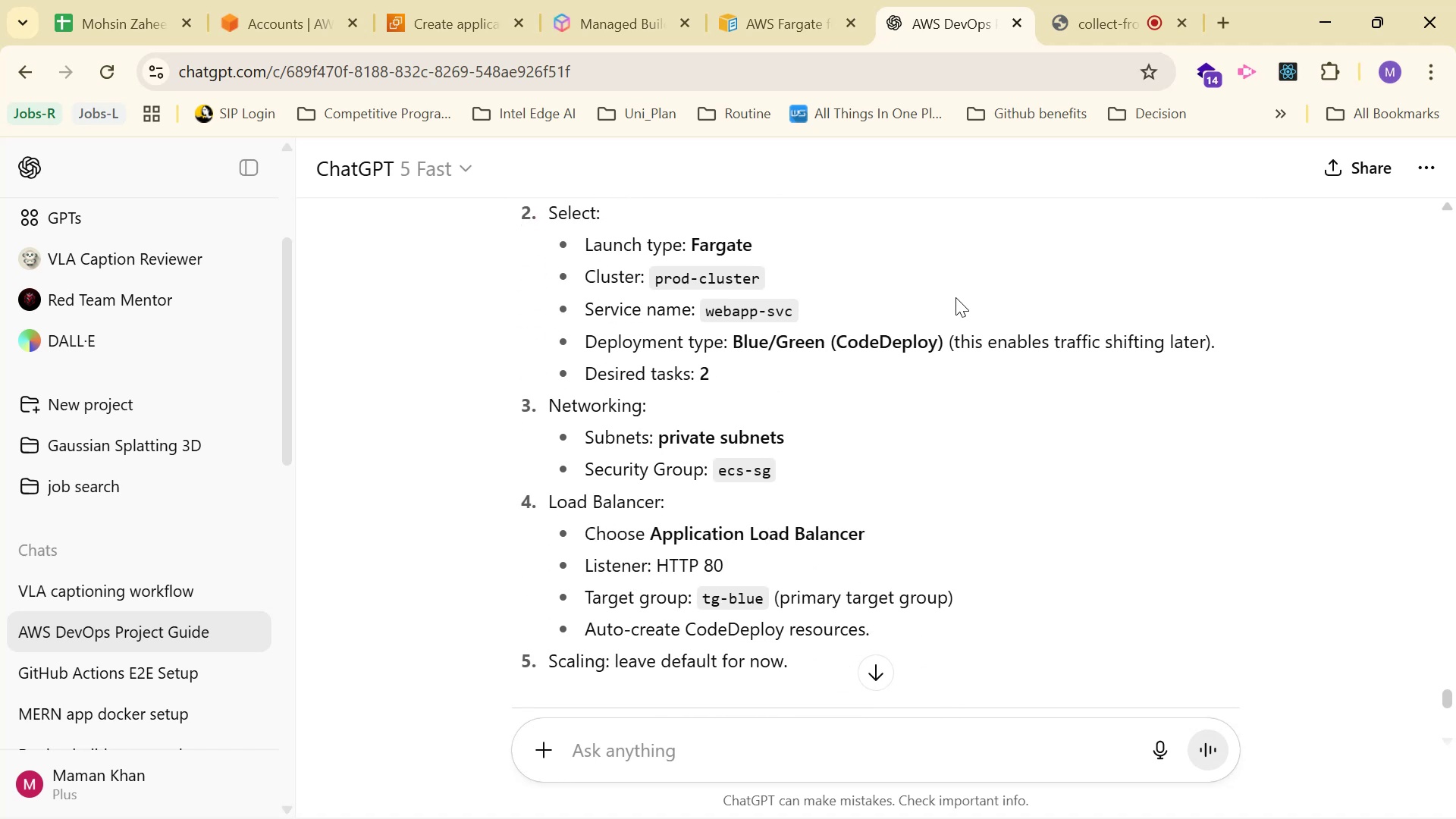 
scroll: coordinate [948, 300], scroll_direction: up, amount: 14.0
 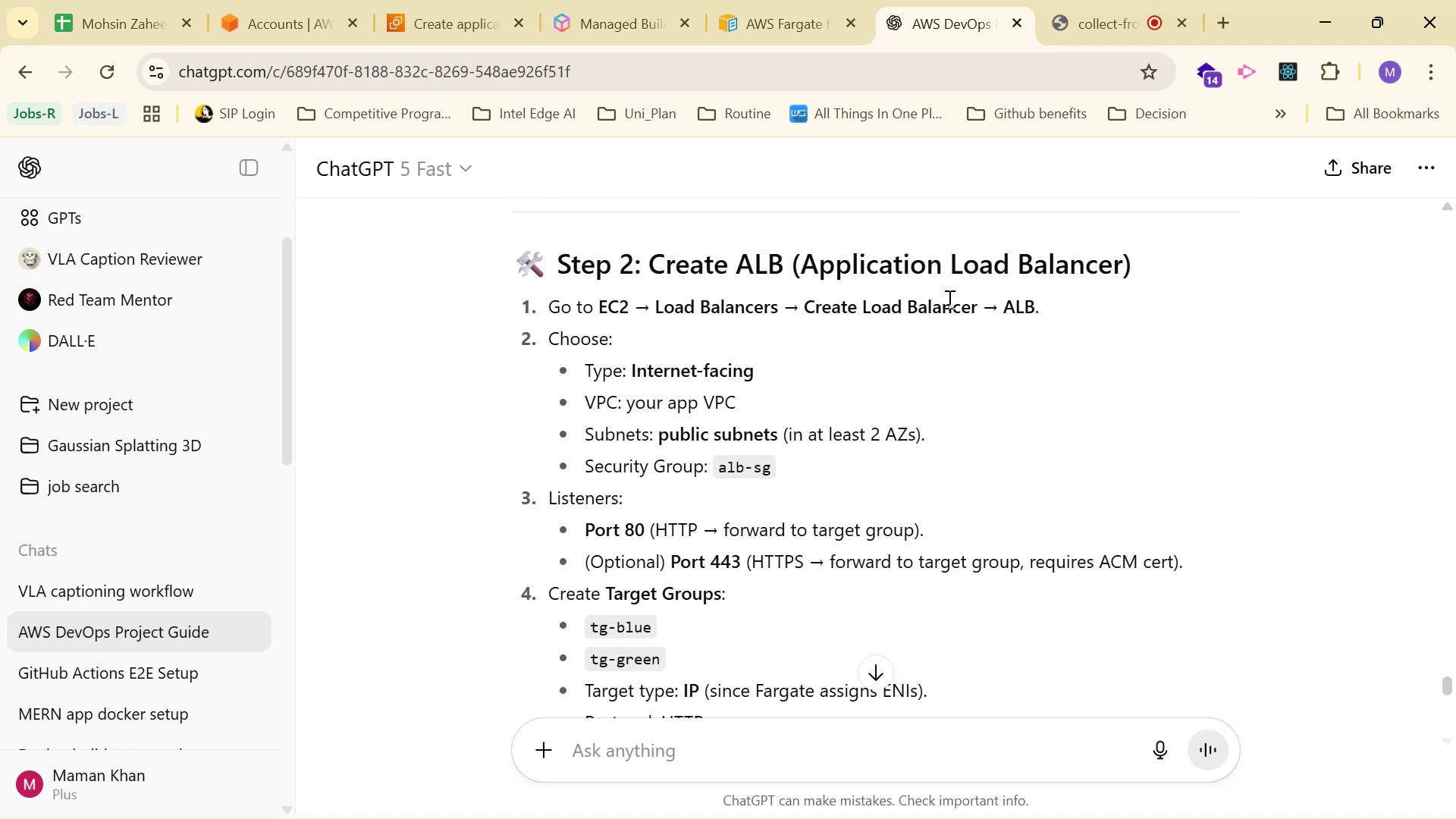 
scroll: coordinate [948, 301], scroll_direction: down, amount: 2.0
 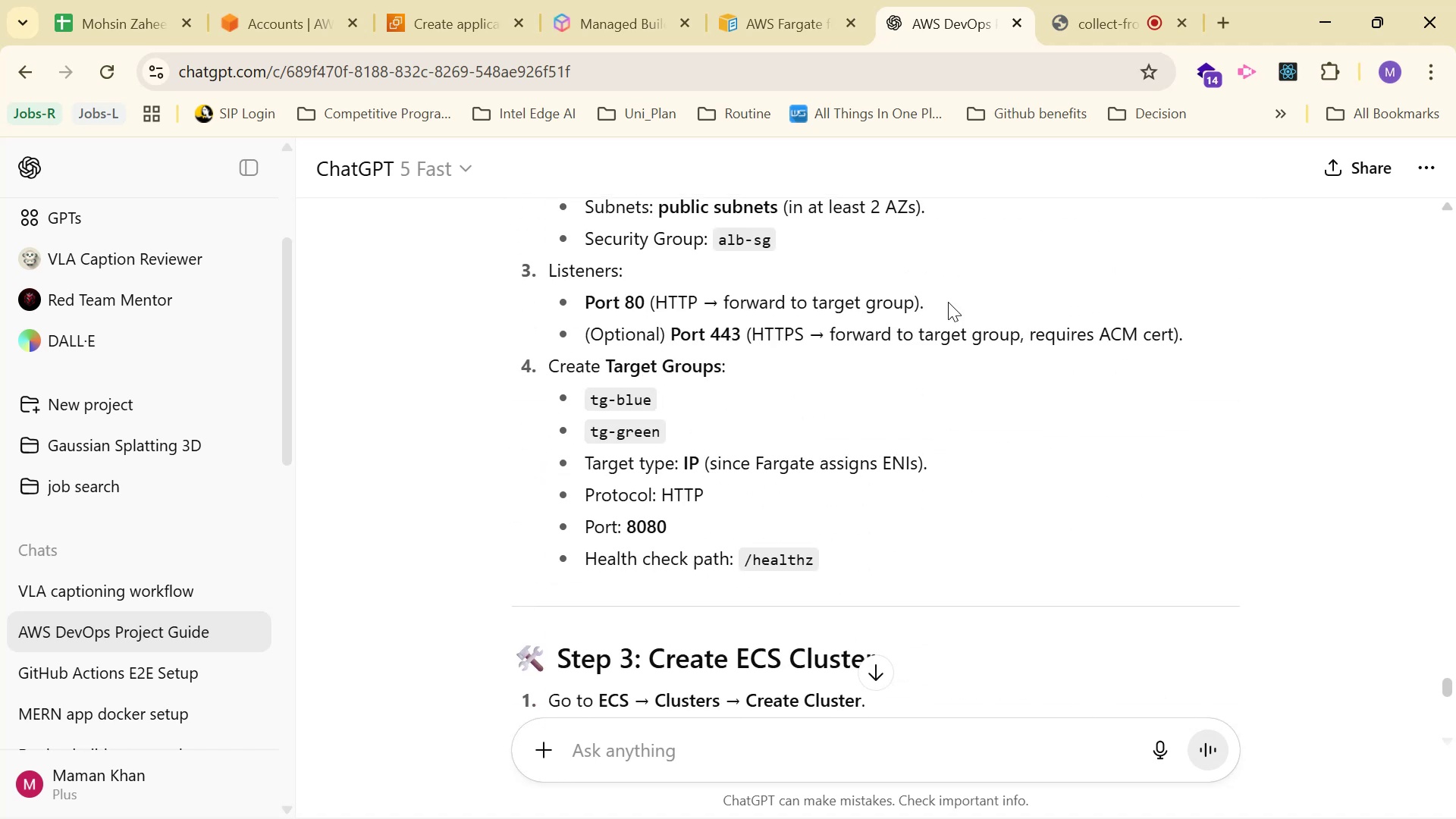 
key(Alt+Tab)
 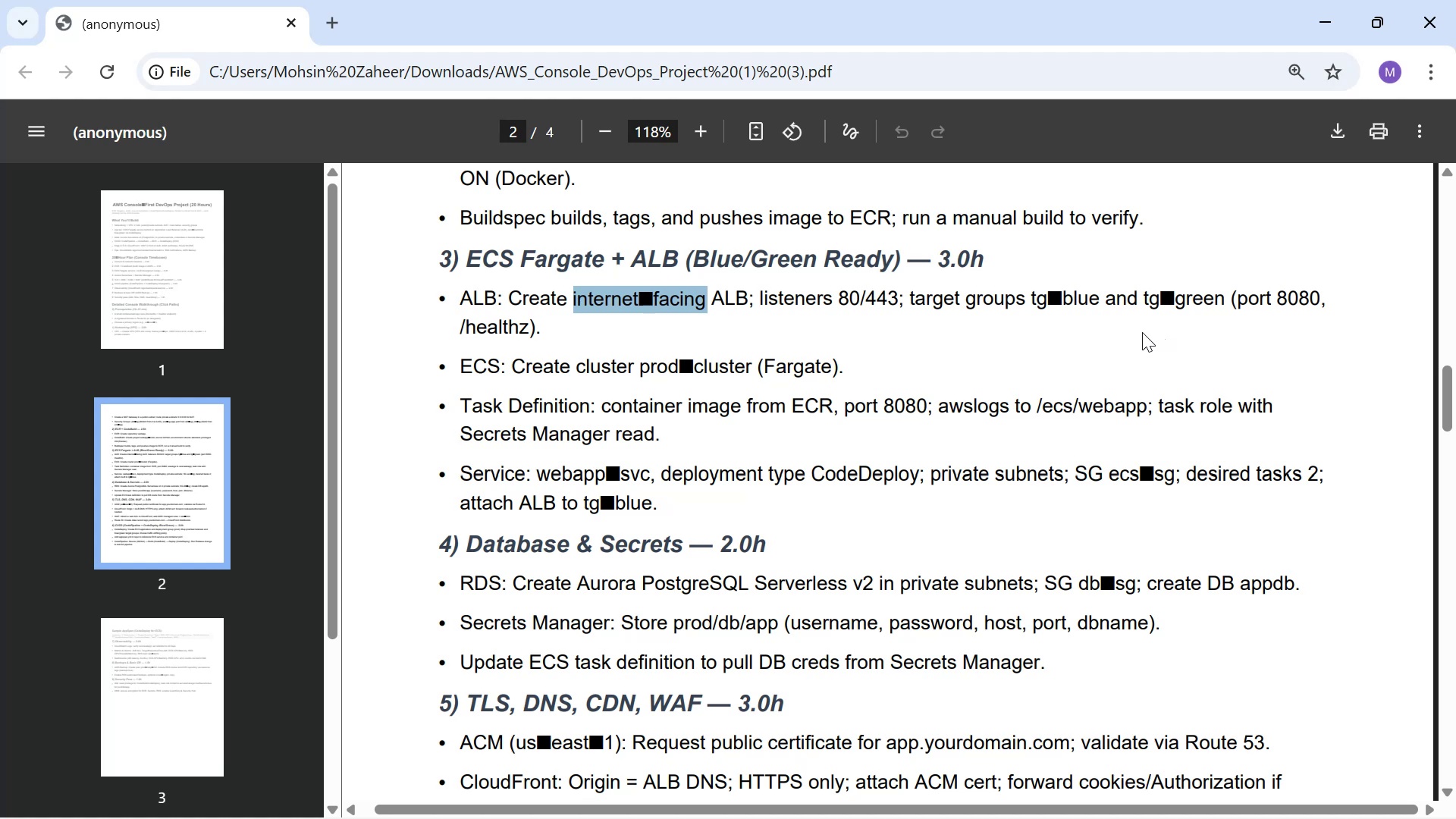 
wait(6.12)
 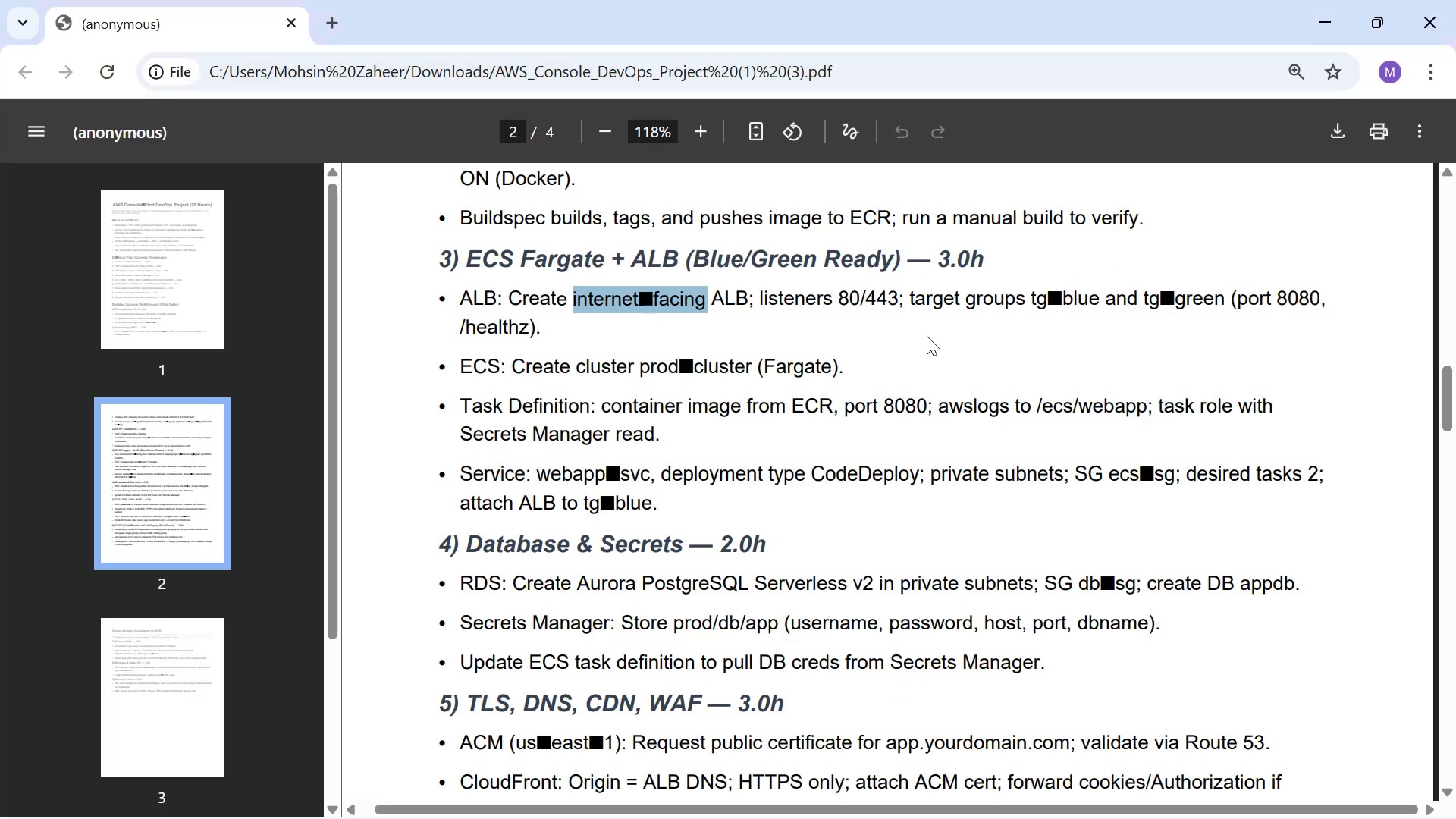 
hold_key(key=AltLeft, duration=1.5)
 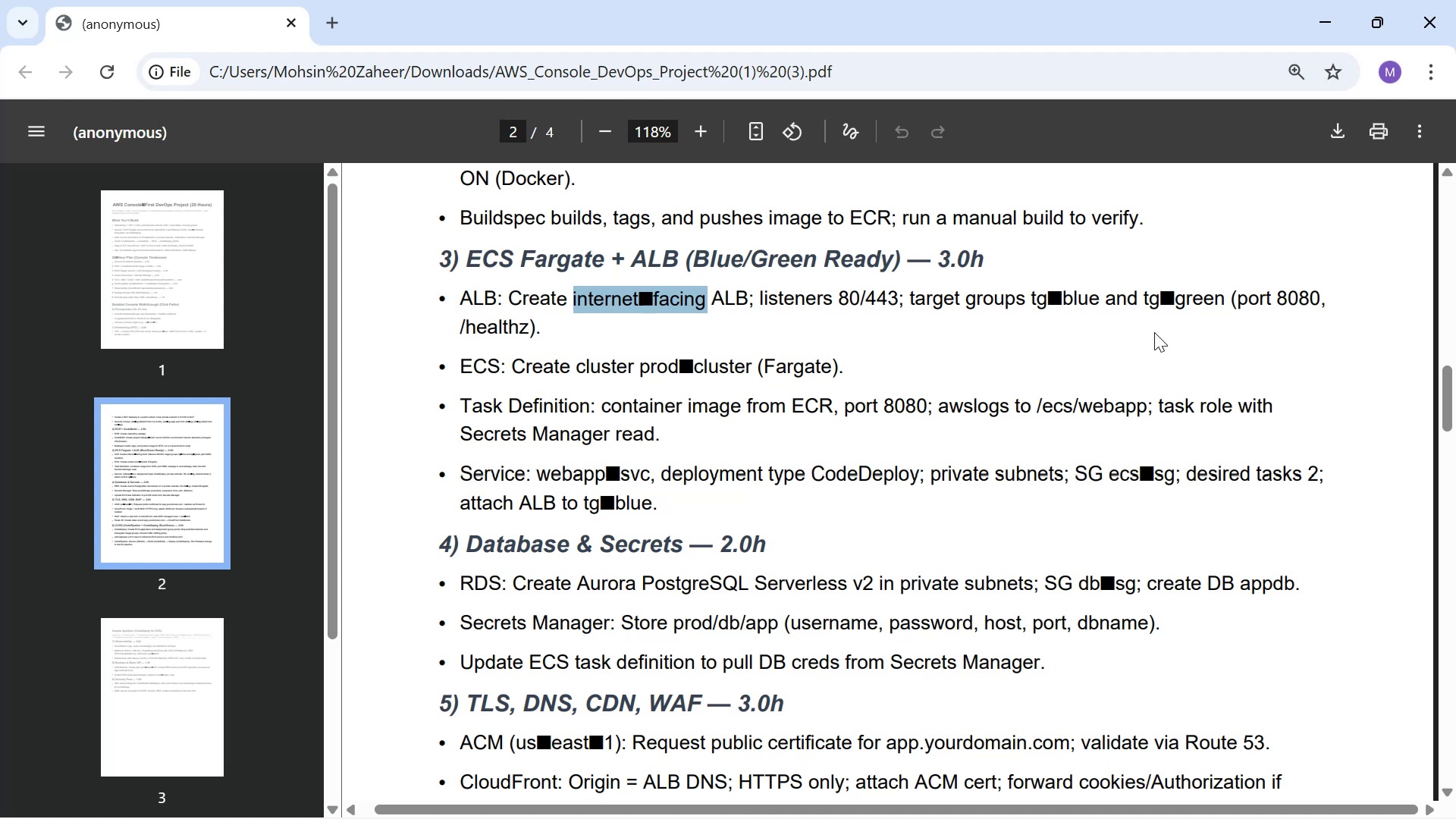 
key(Alt+Tab)
 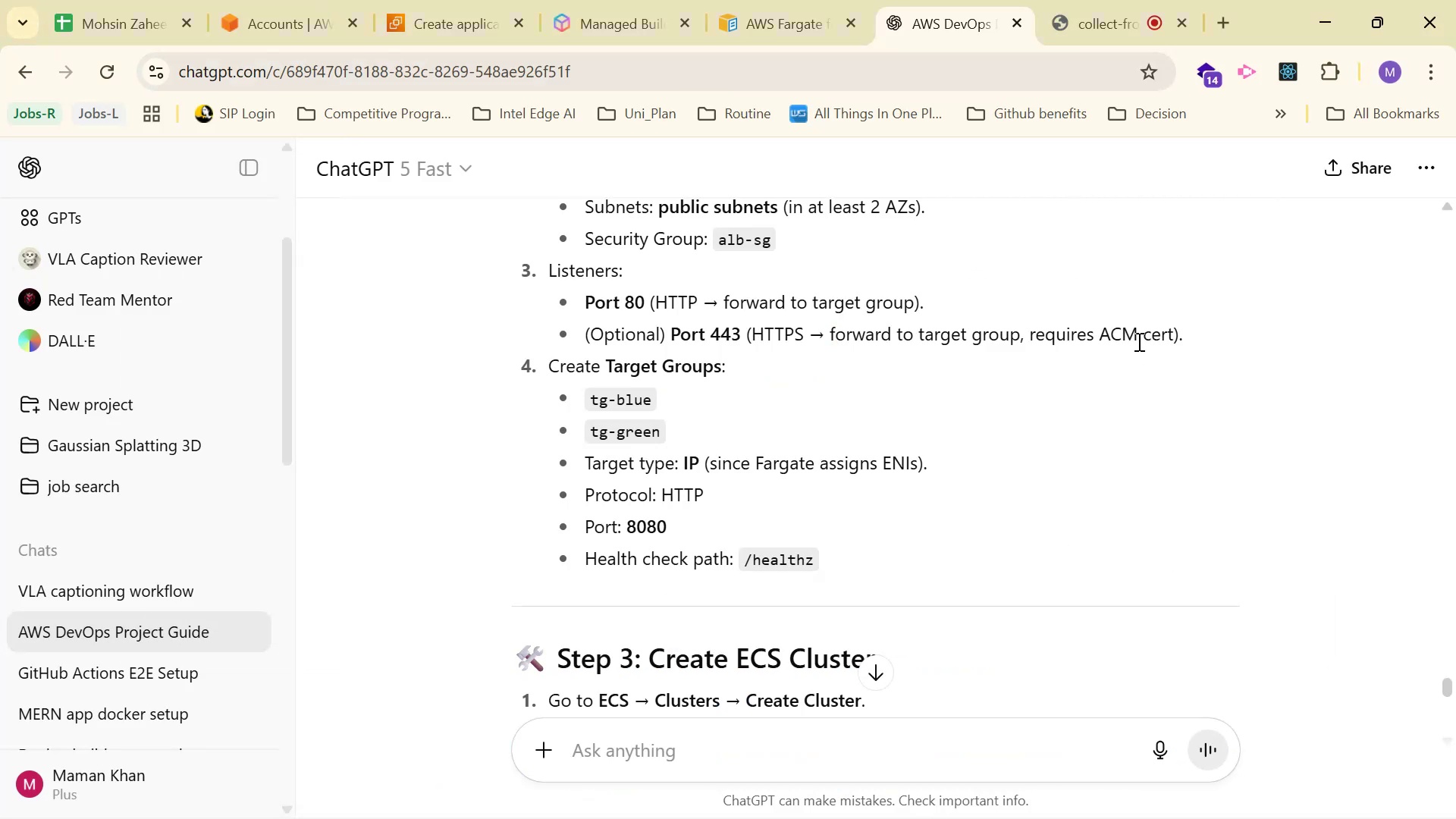 
scroll: coordinate [1070, 366], scroll_direction: up, amount: 1.0
 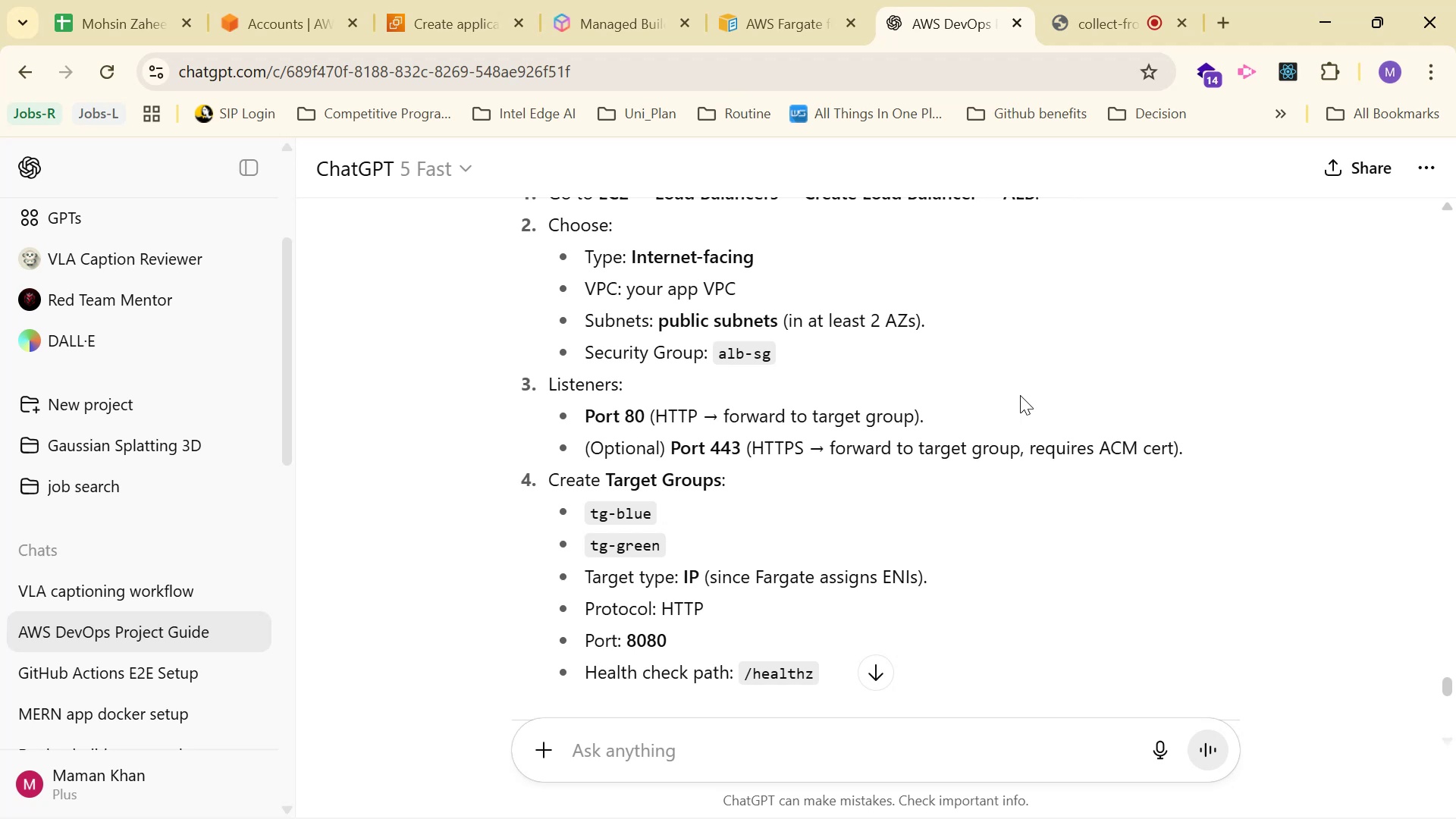 
wait(7.38)
 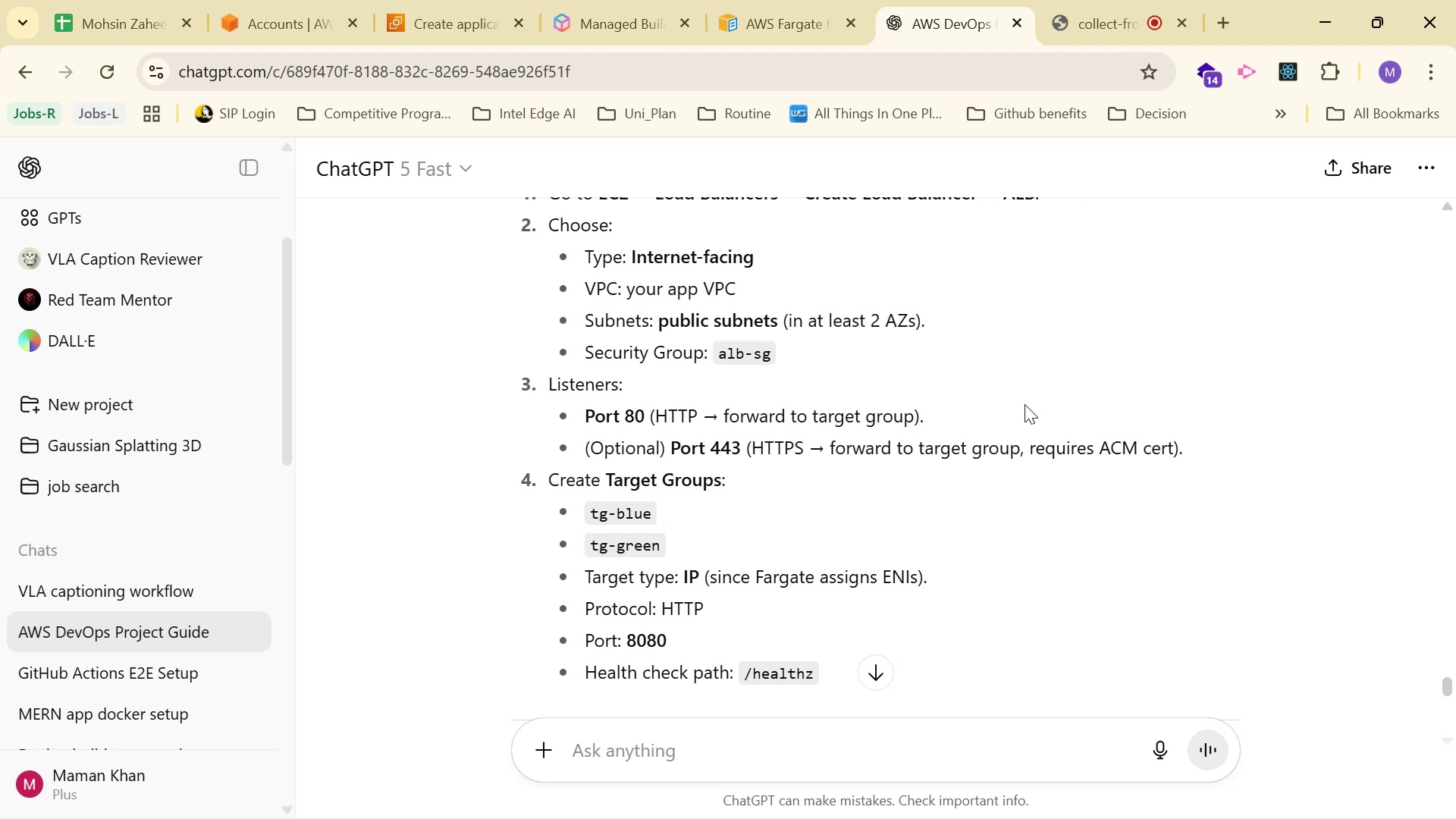 
left_click([431, 17])
 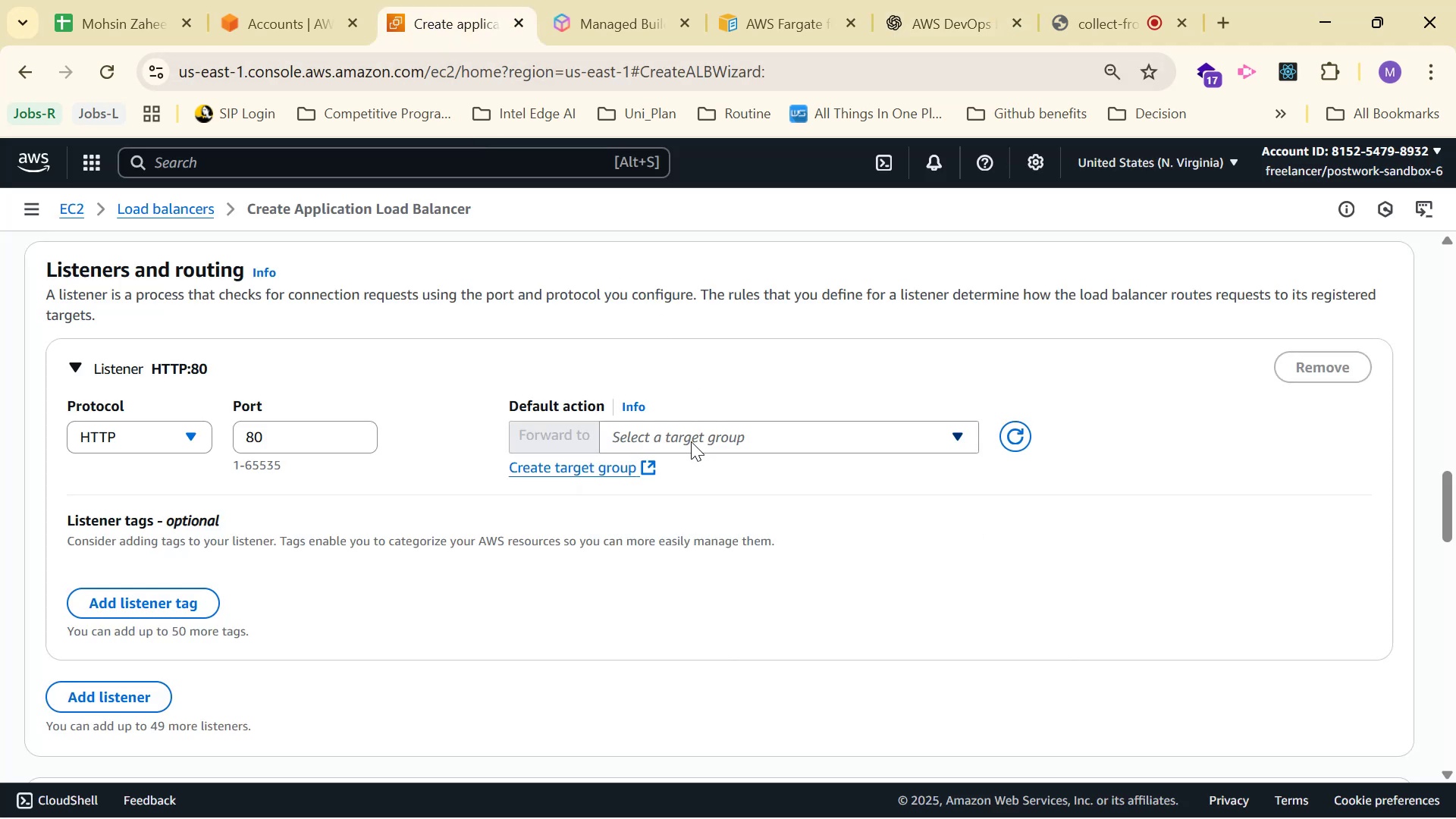 
left_click([595, 463])
 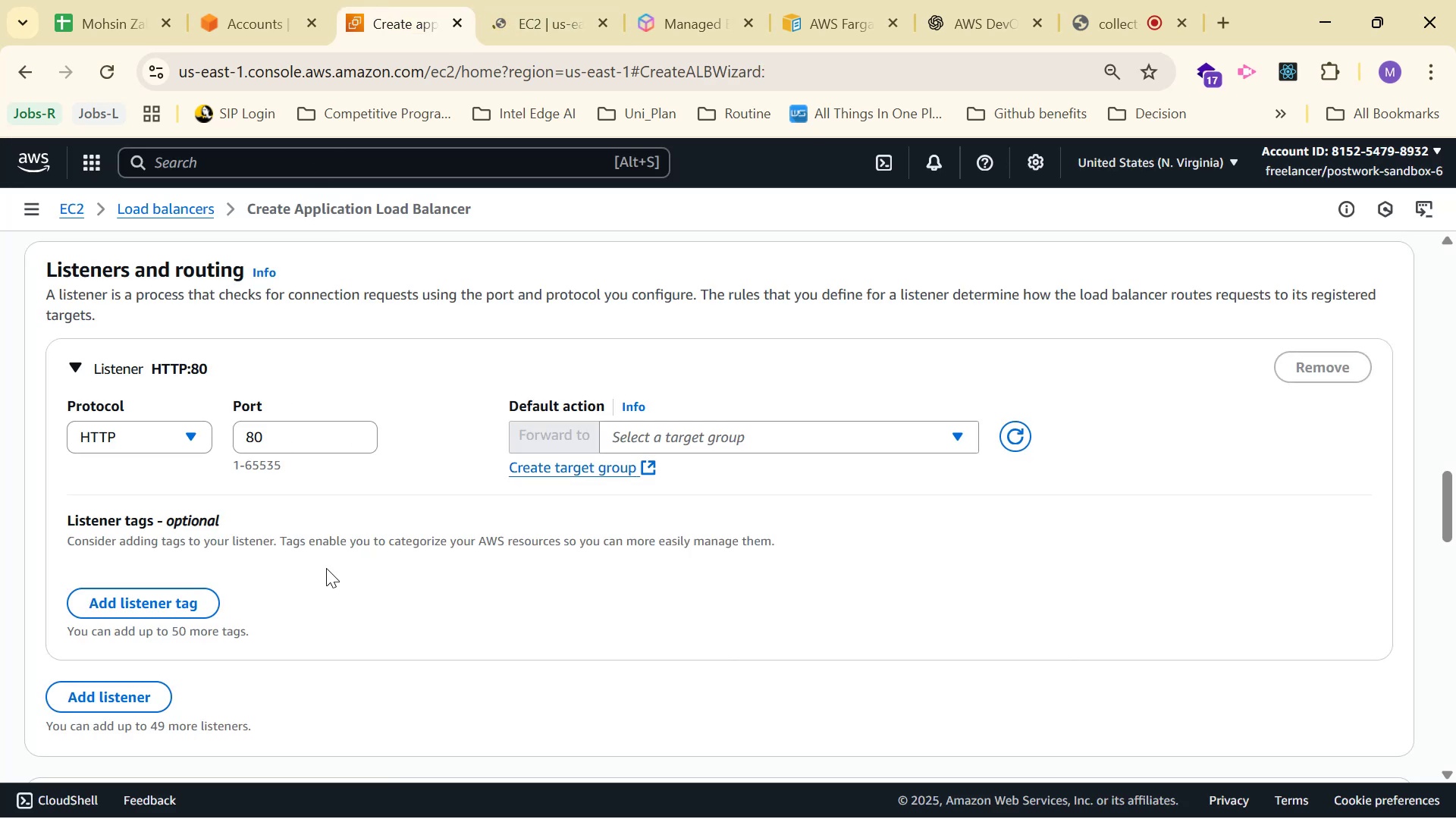 
wait(5.51)
 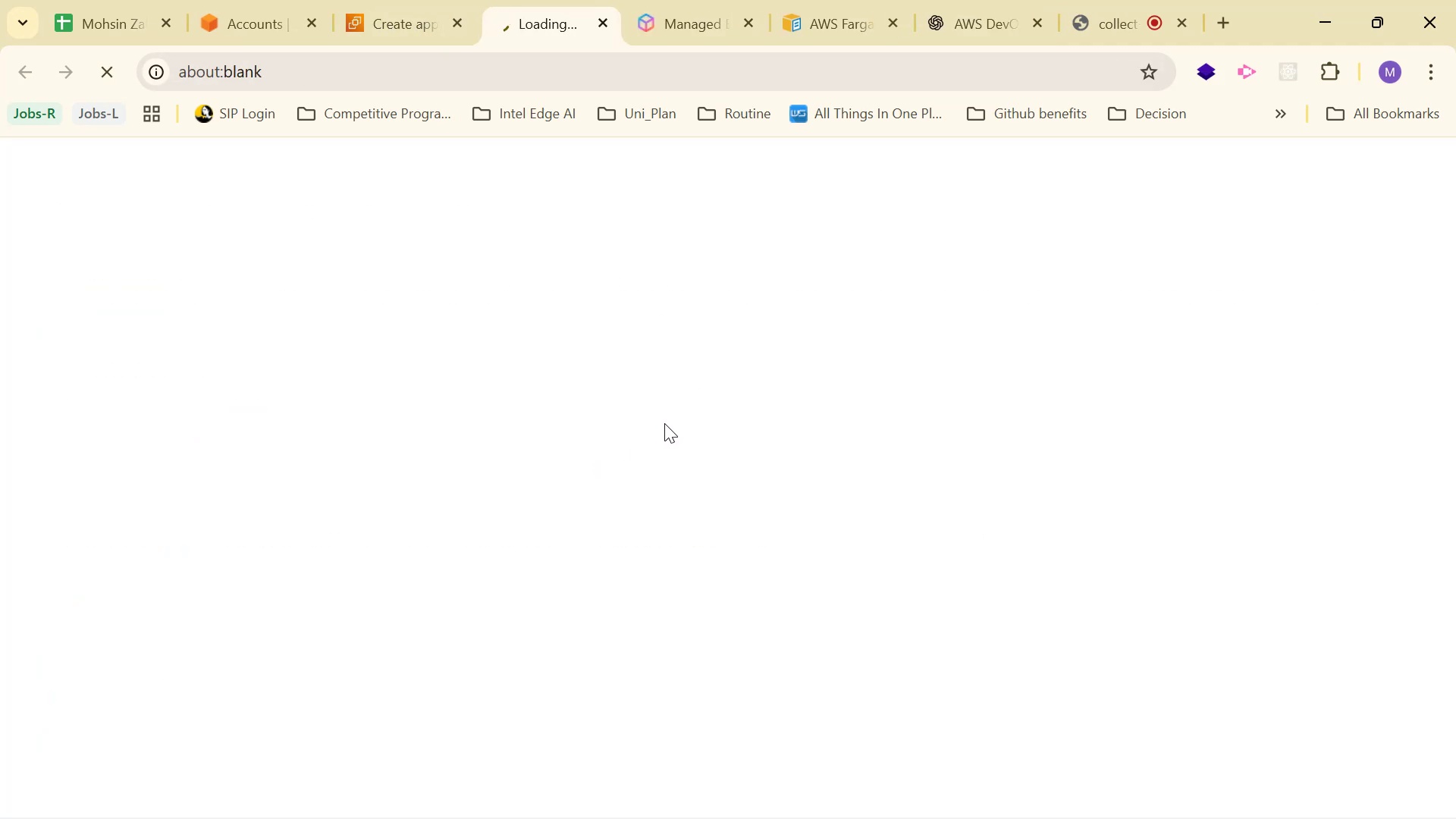 
scroll: coordinate [518, 449], scroll_direction: down, amount: 5.0
 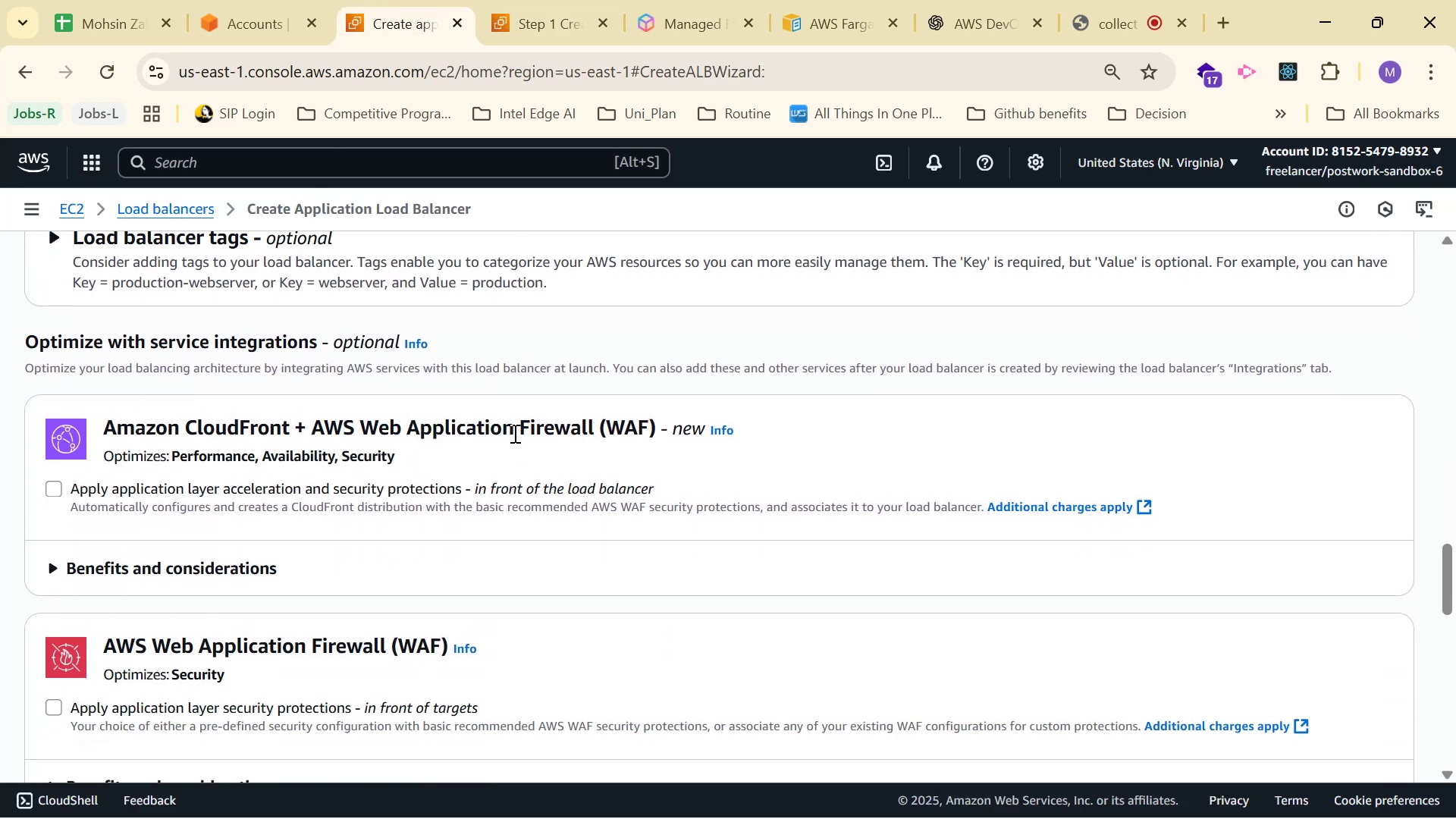 
wait(6.22)
 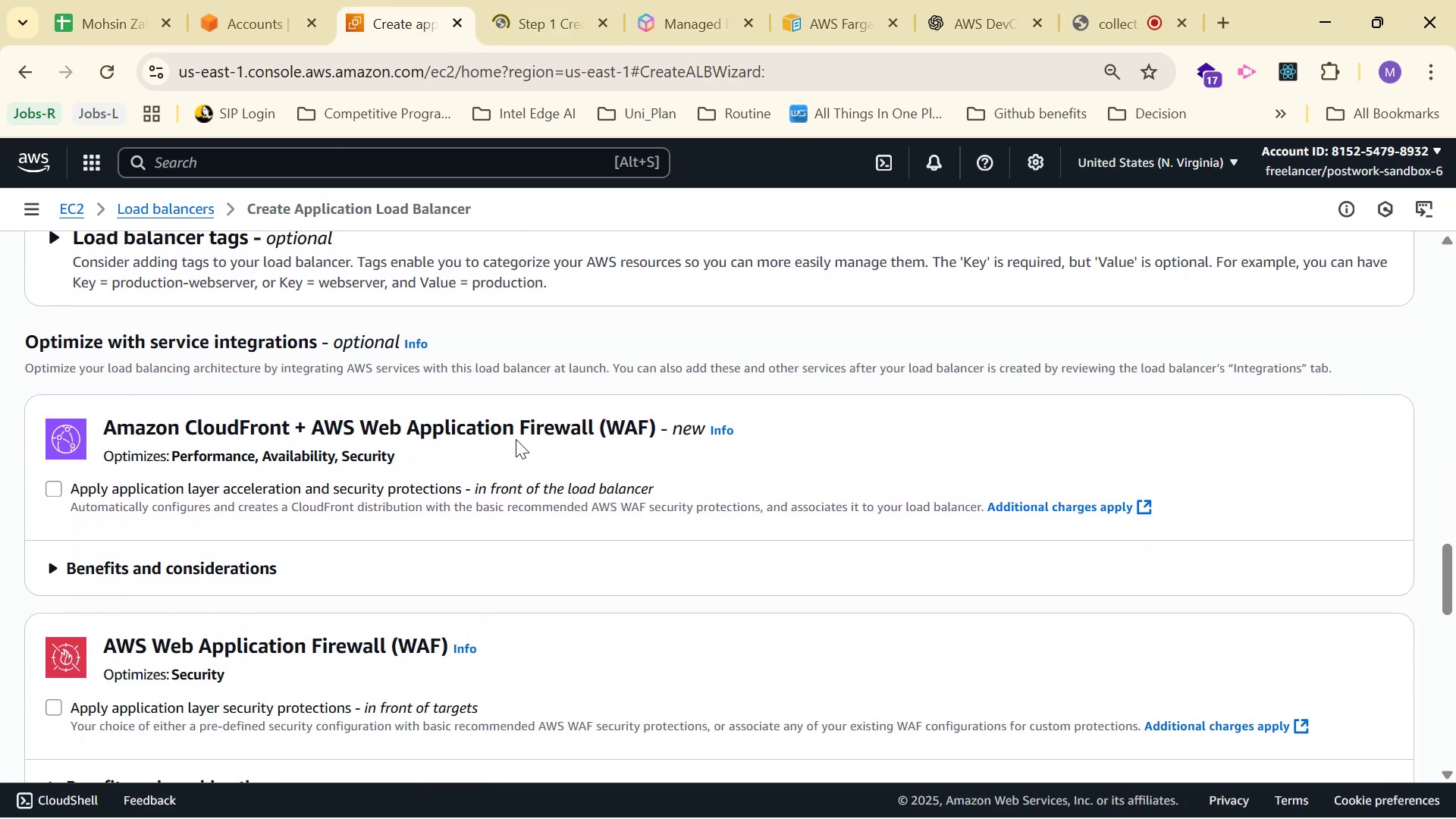 
scroll: coordinate [504, 419], scroll_direction: down, amount: 12.0
 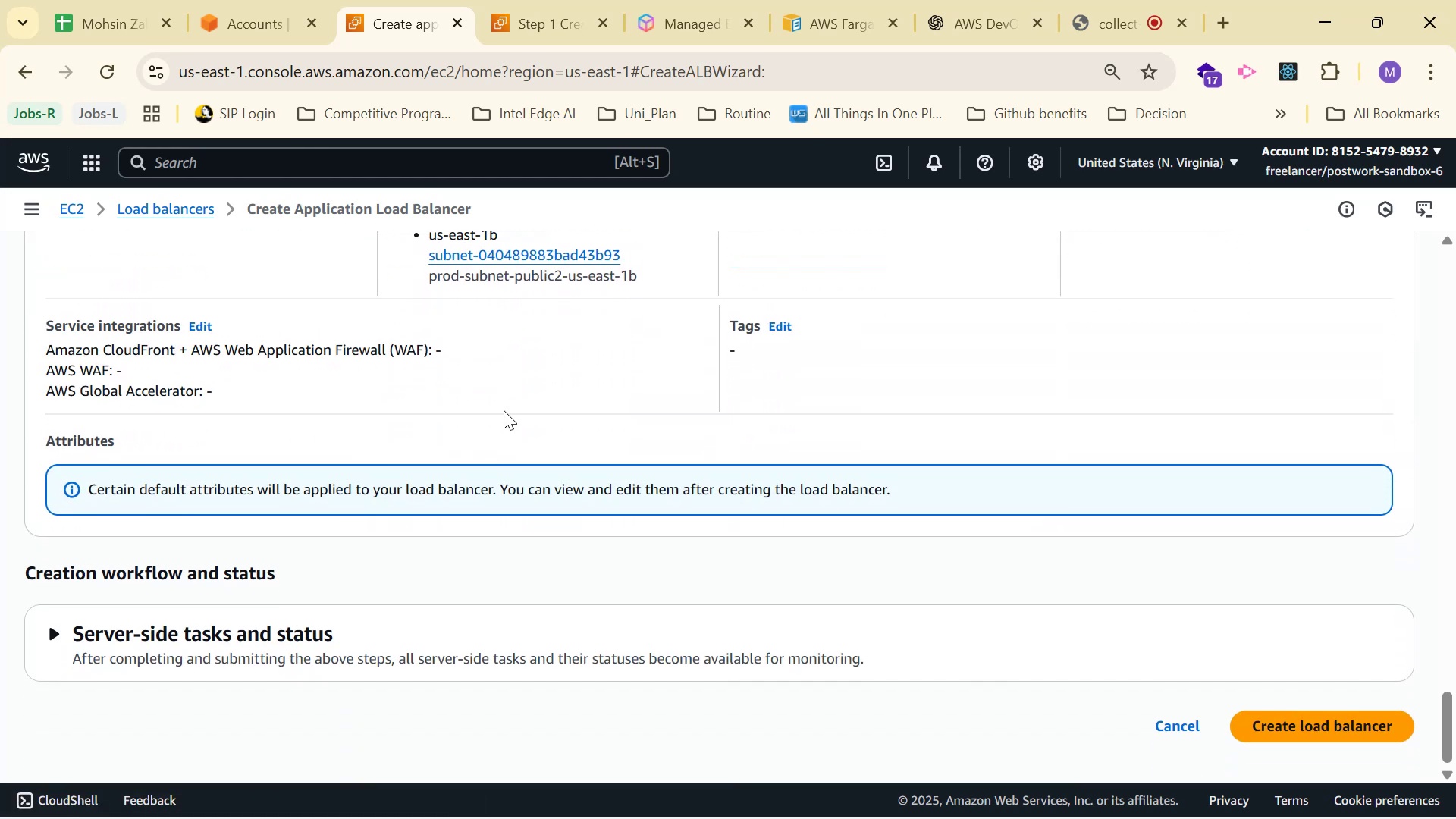 
scroll: coordinate [503, 409], scroll_direction: down, amount: 1.0
 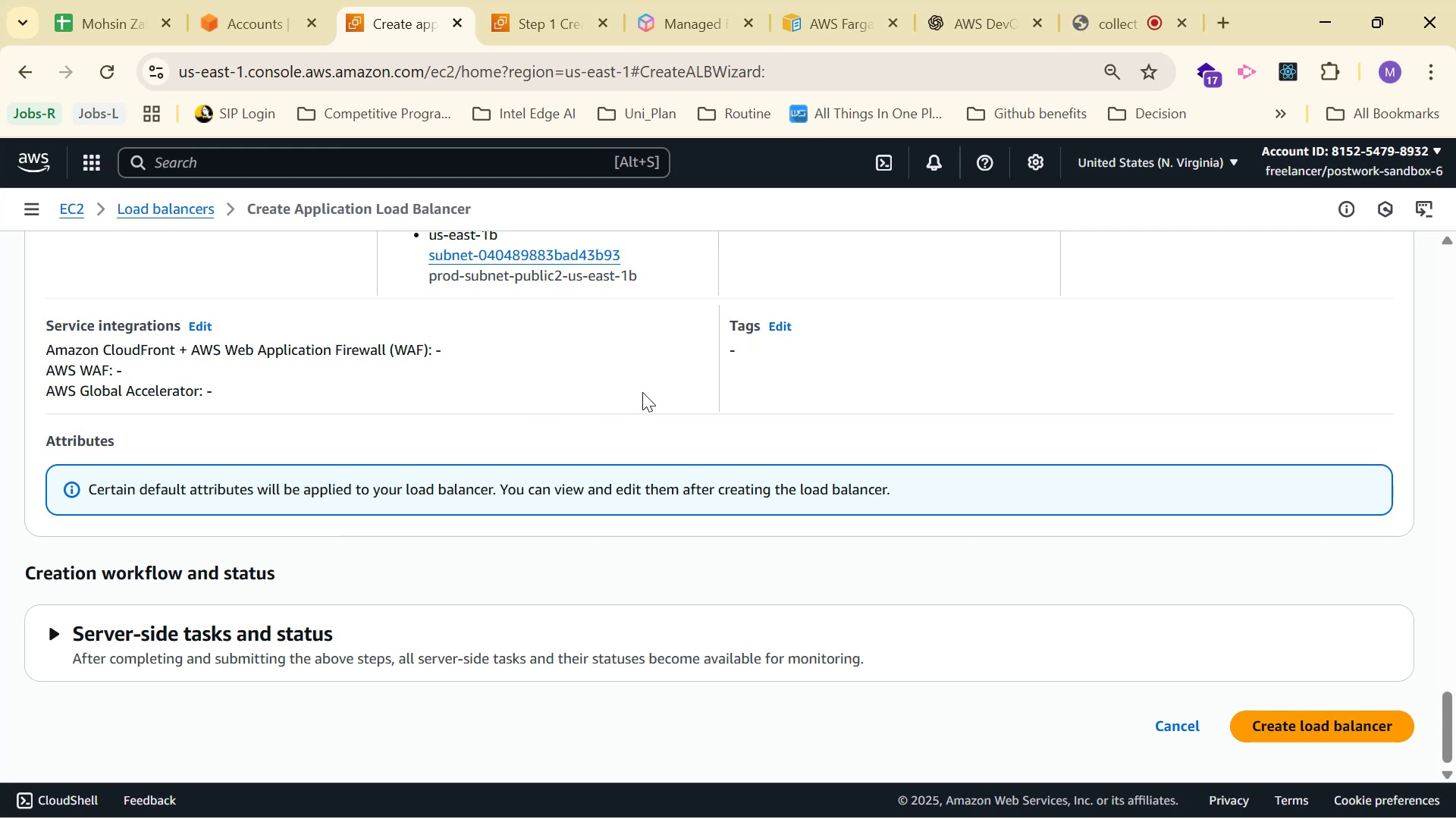 
wait(5.84)
 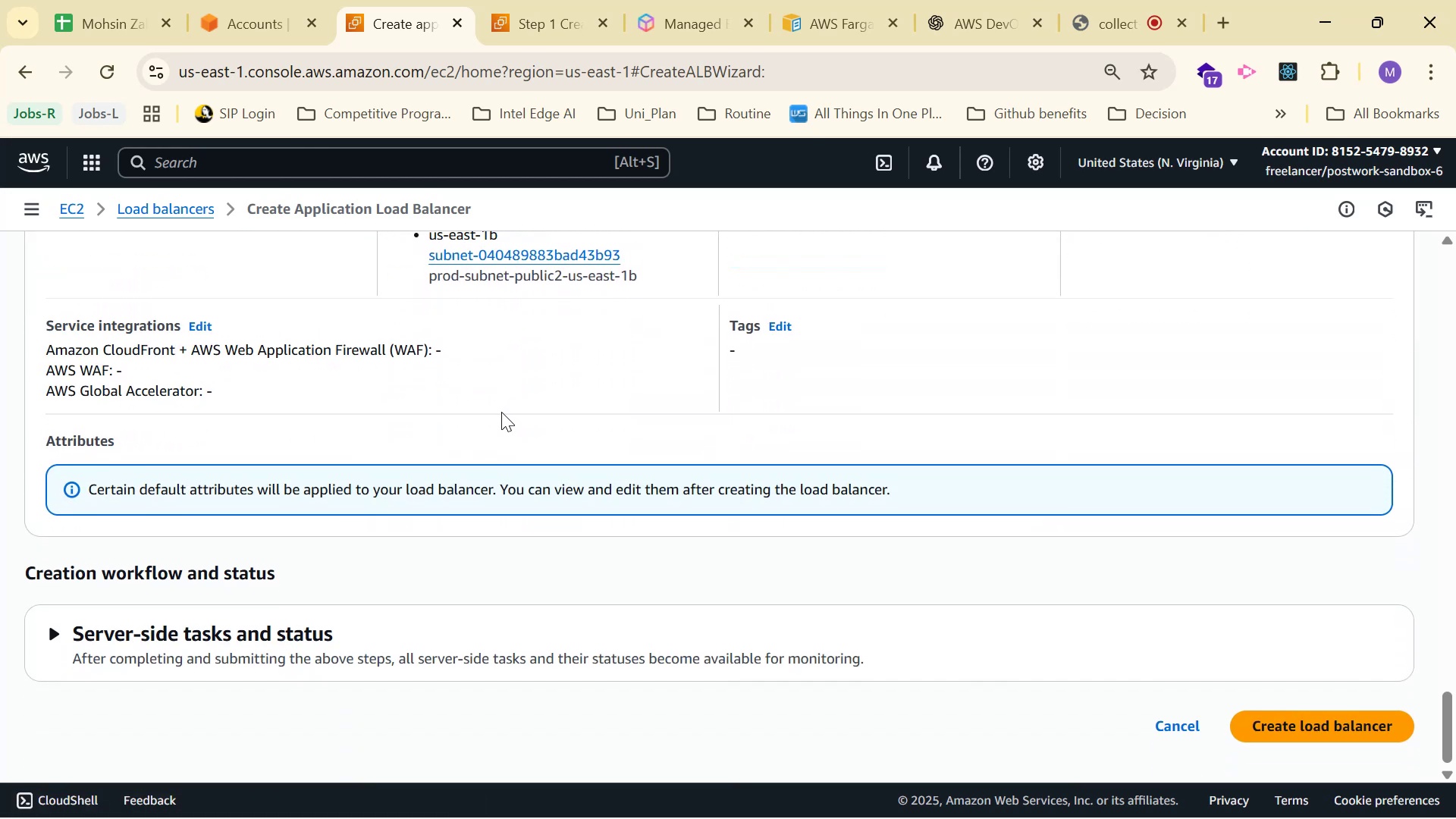 
scroll: coordinate [627, 381], scroll_direction: up, amount: 19.0
 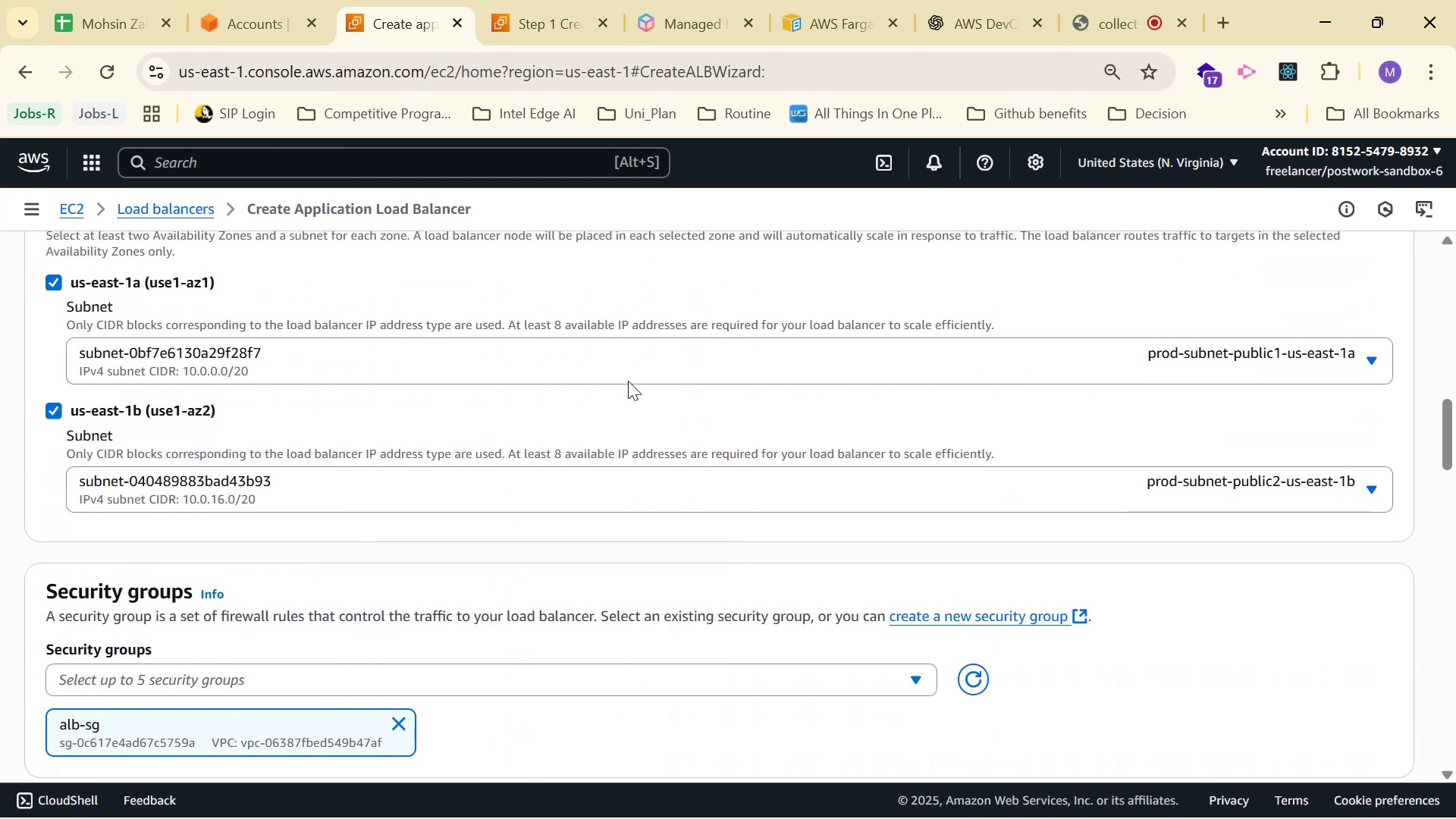 
scroll: coordinate [634, 378], scroll_direction: down, amount: 5.0
 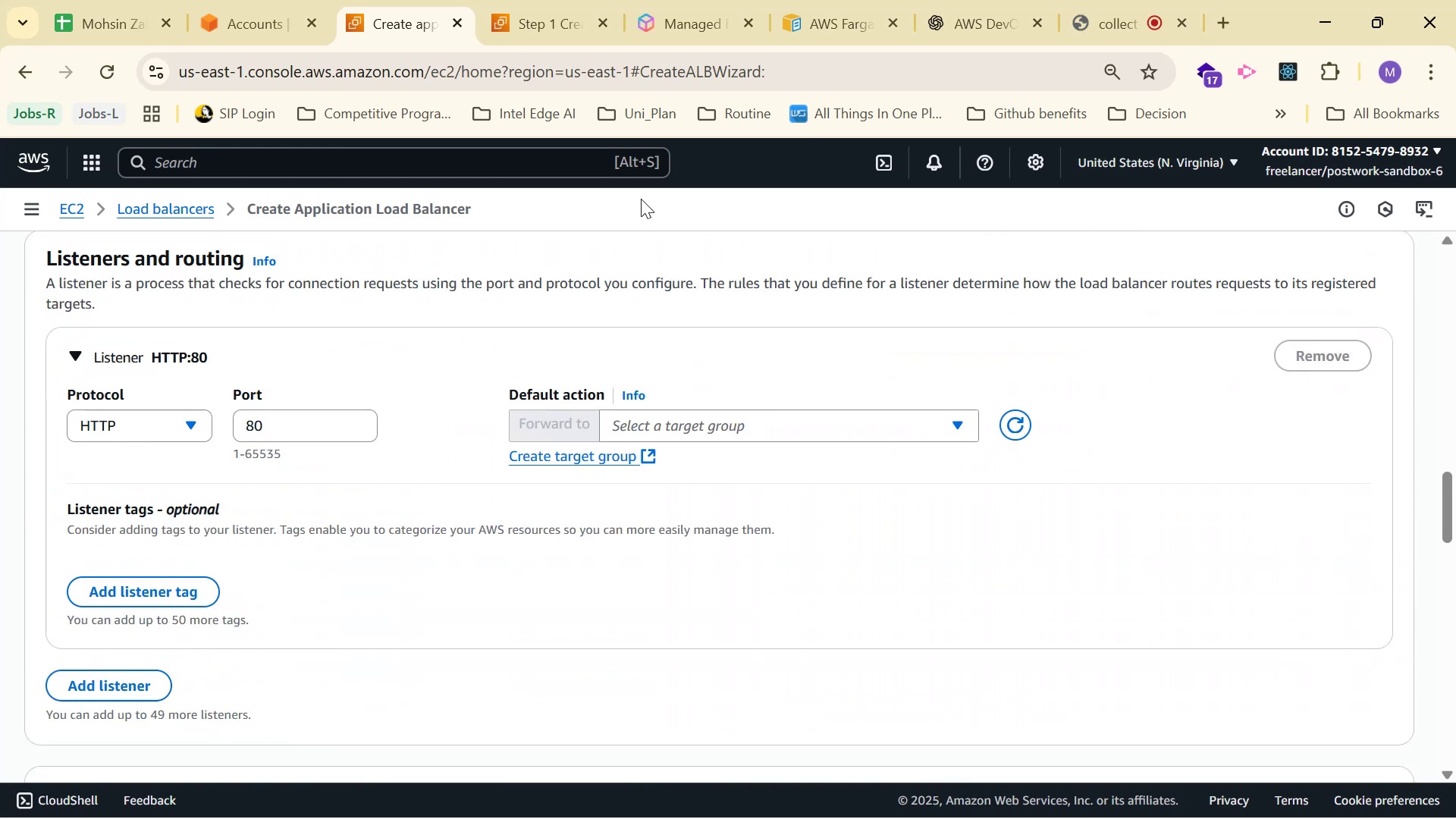 
left_click([670, 0])
 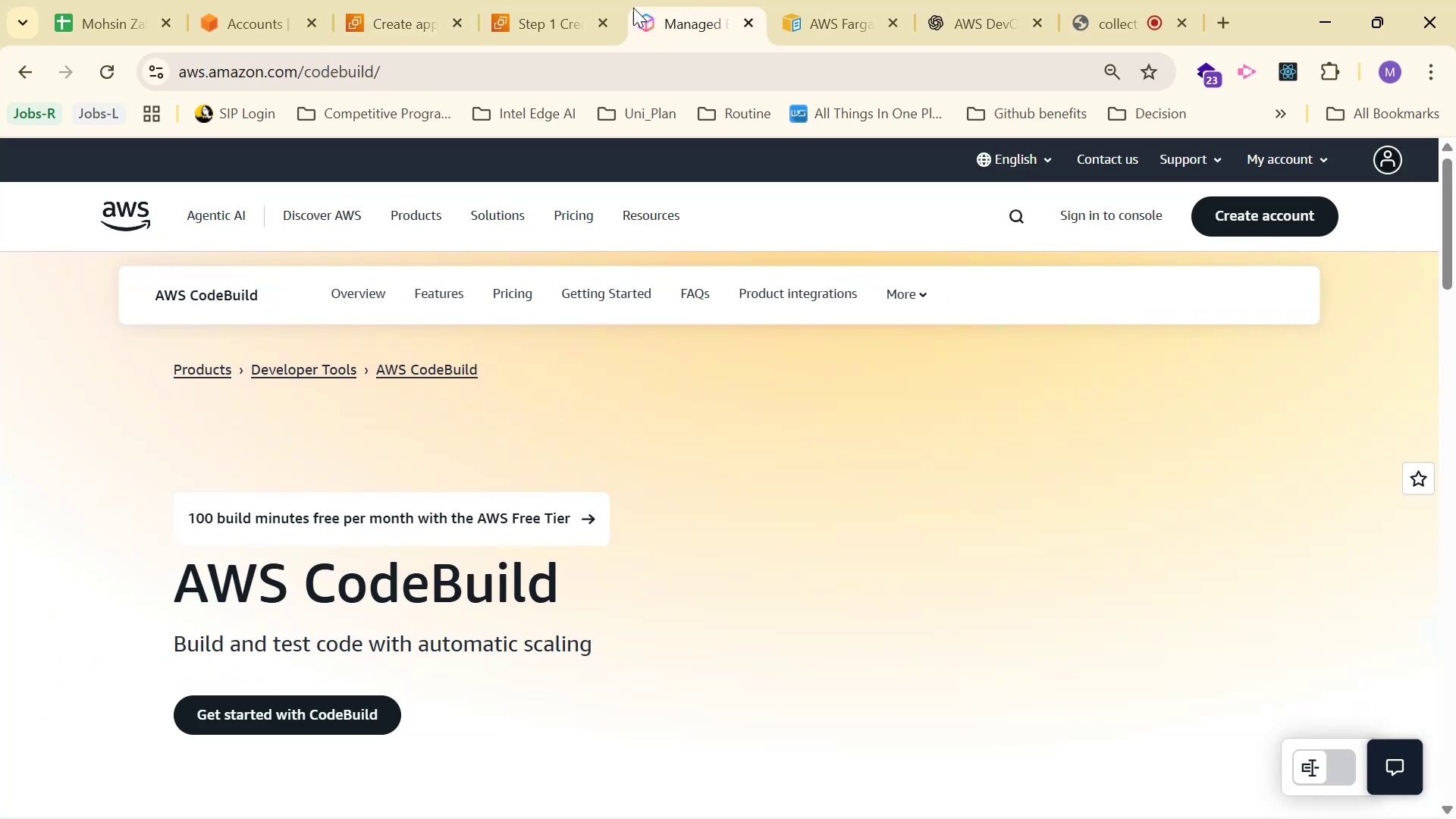 
left_click([564, 0])
 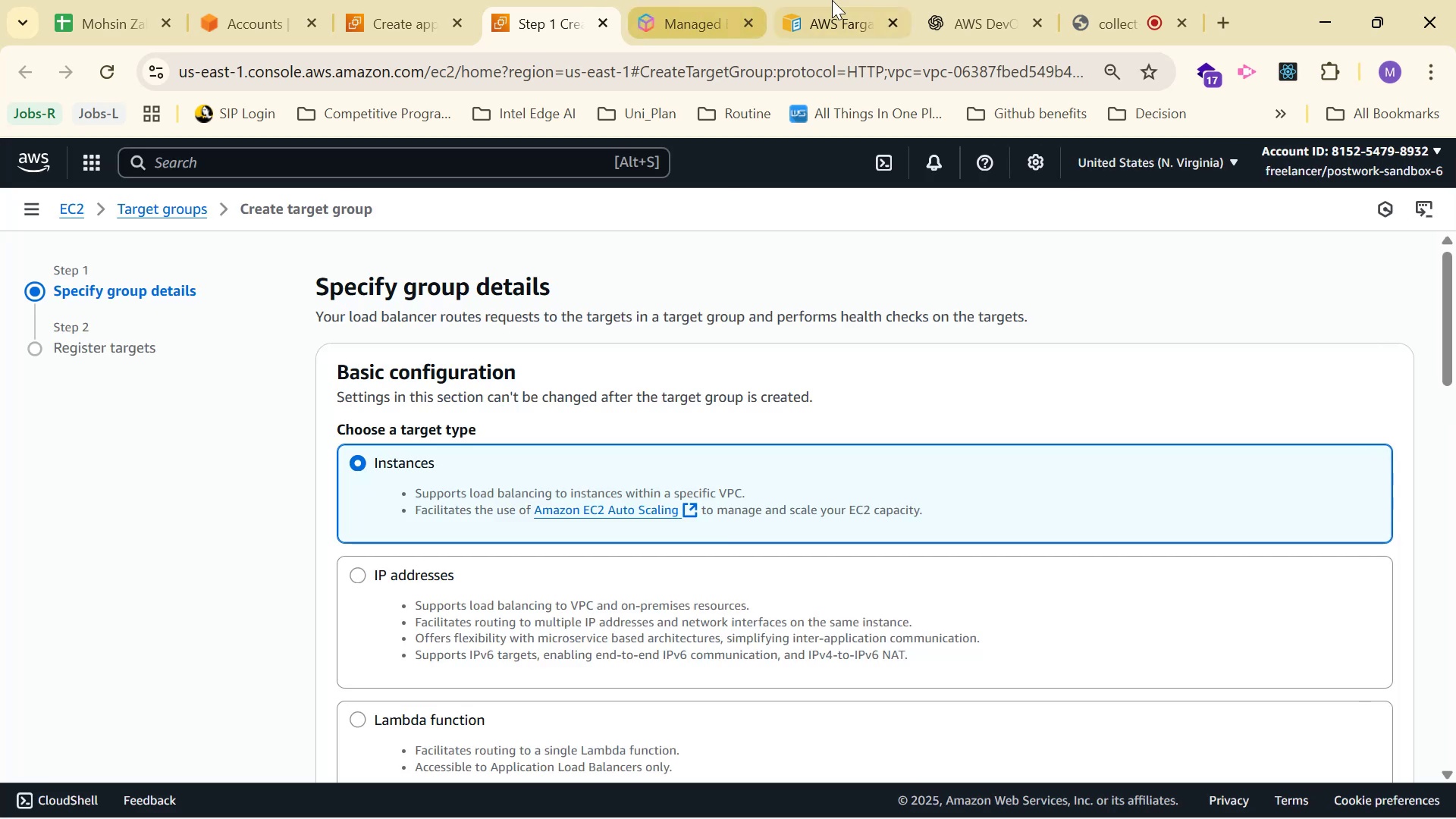 
left_click([833, 0])
 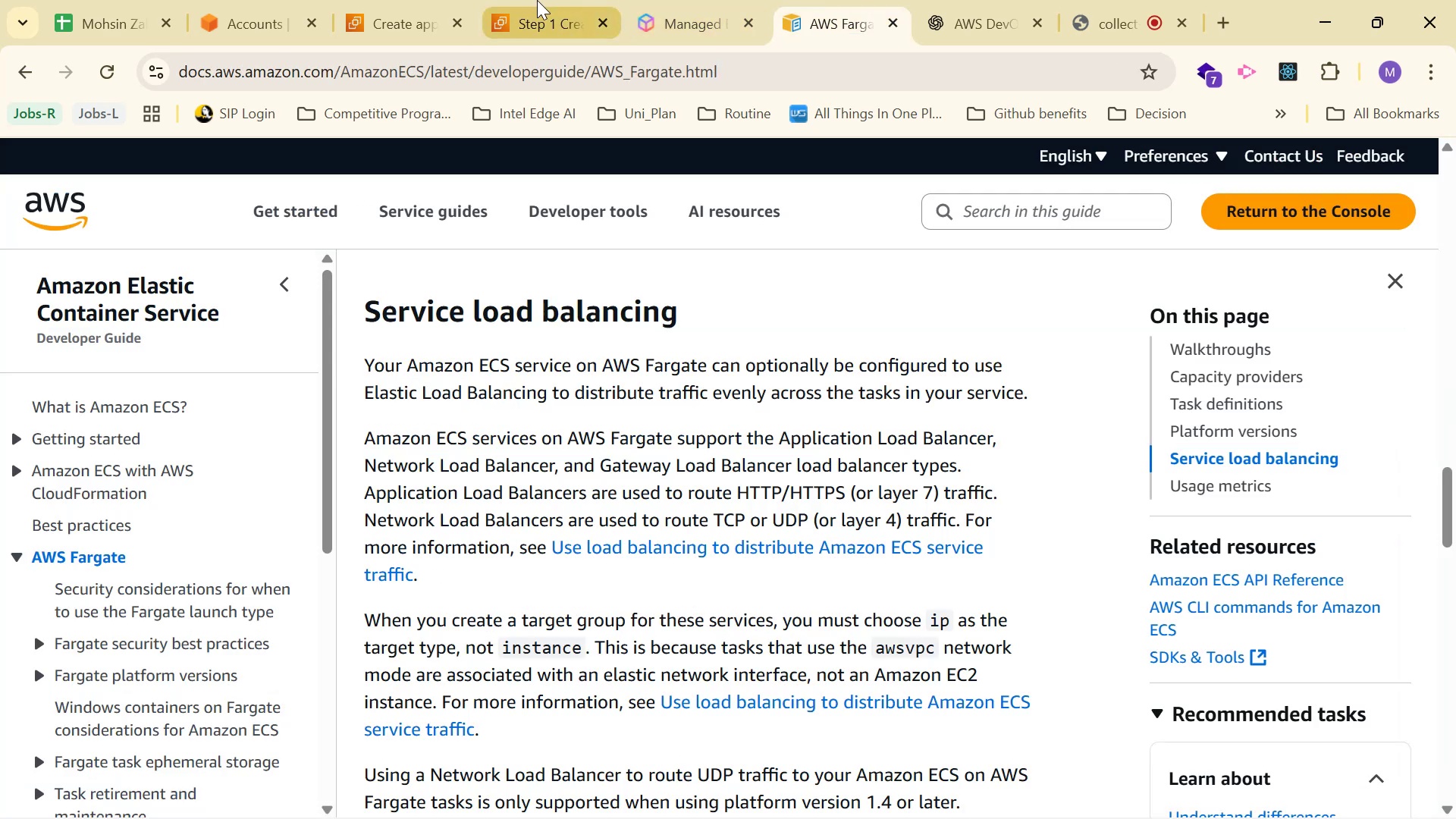 
left_click([526, 0])
 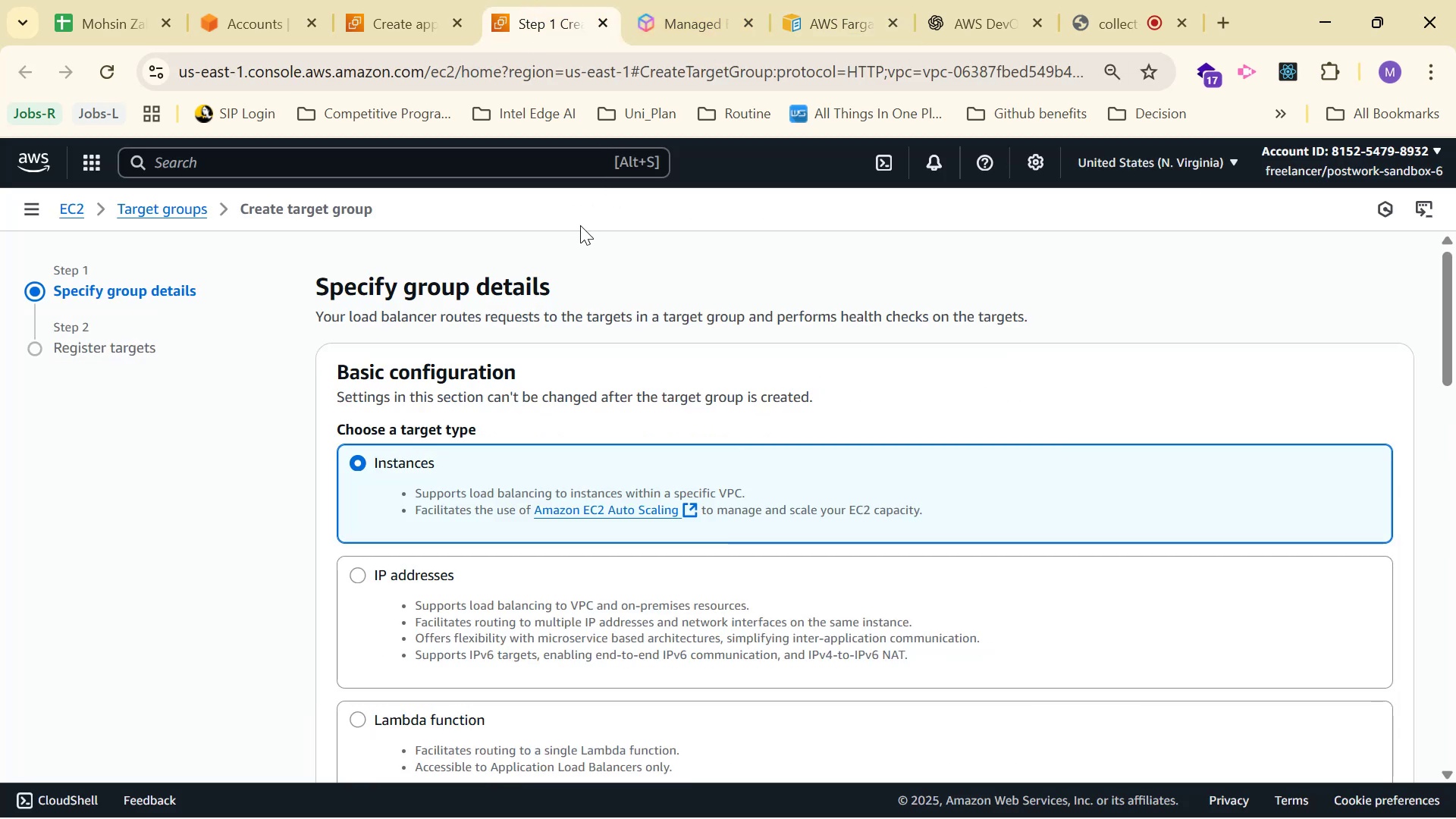 
scroll: coordinate [582, 272], scroll_direction: down, amount: 1.0
 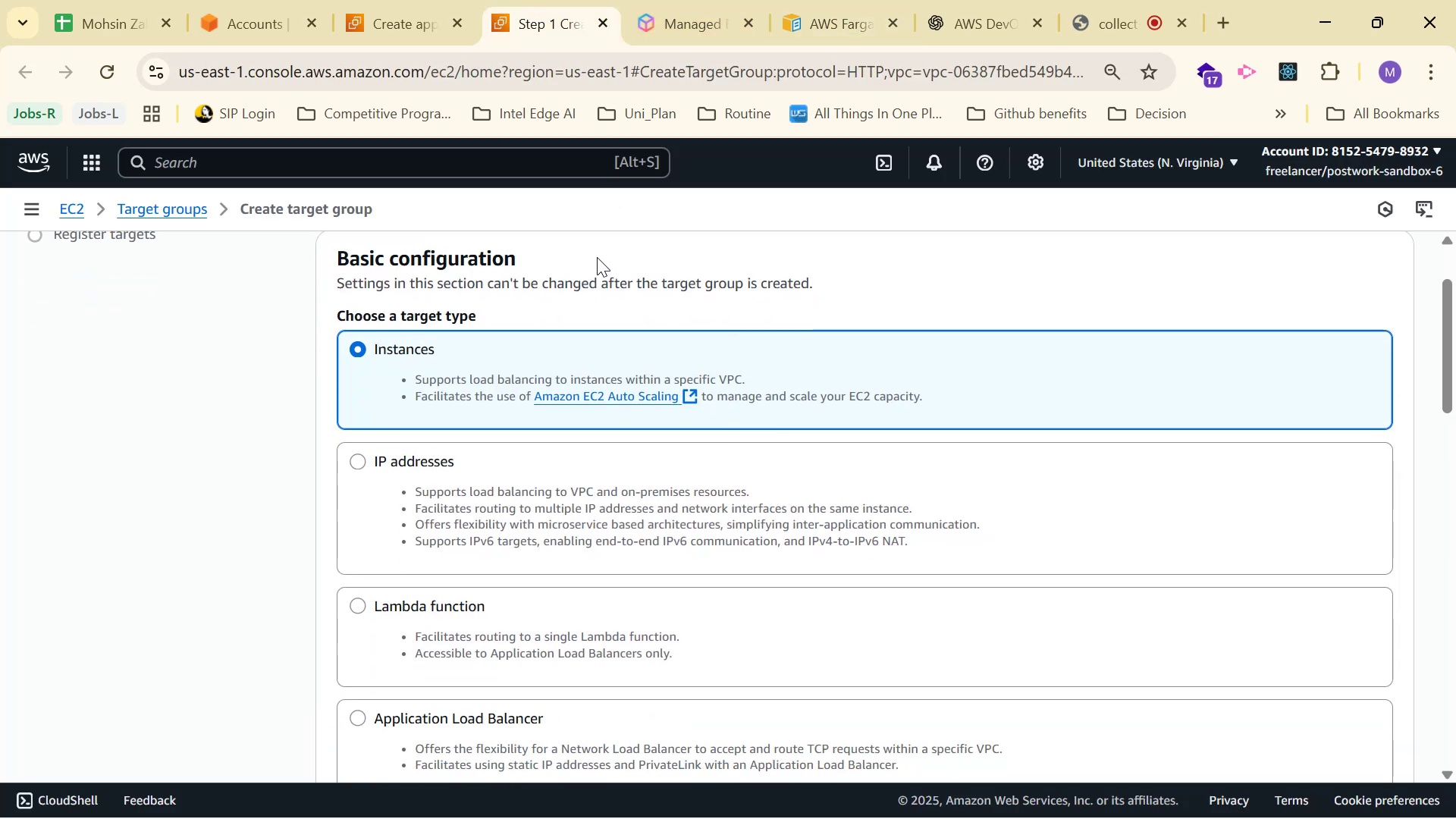 
wait(10.7)
 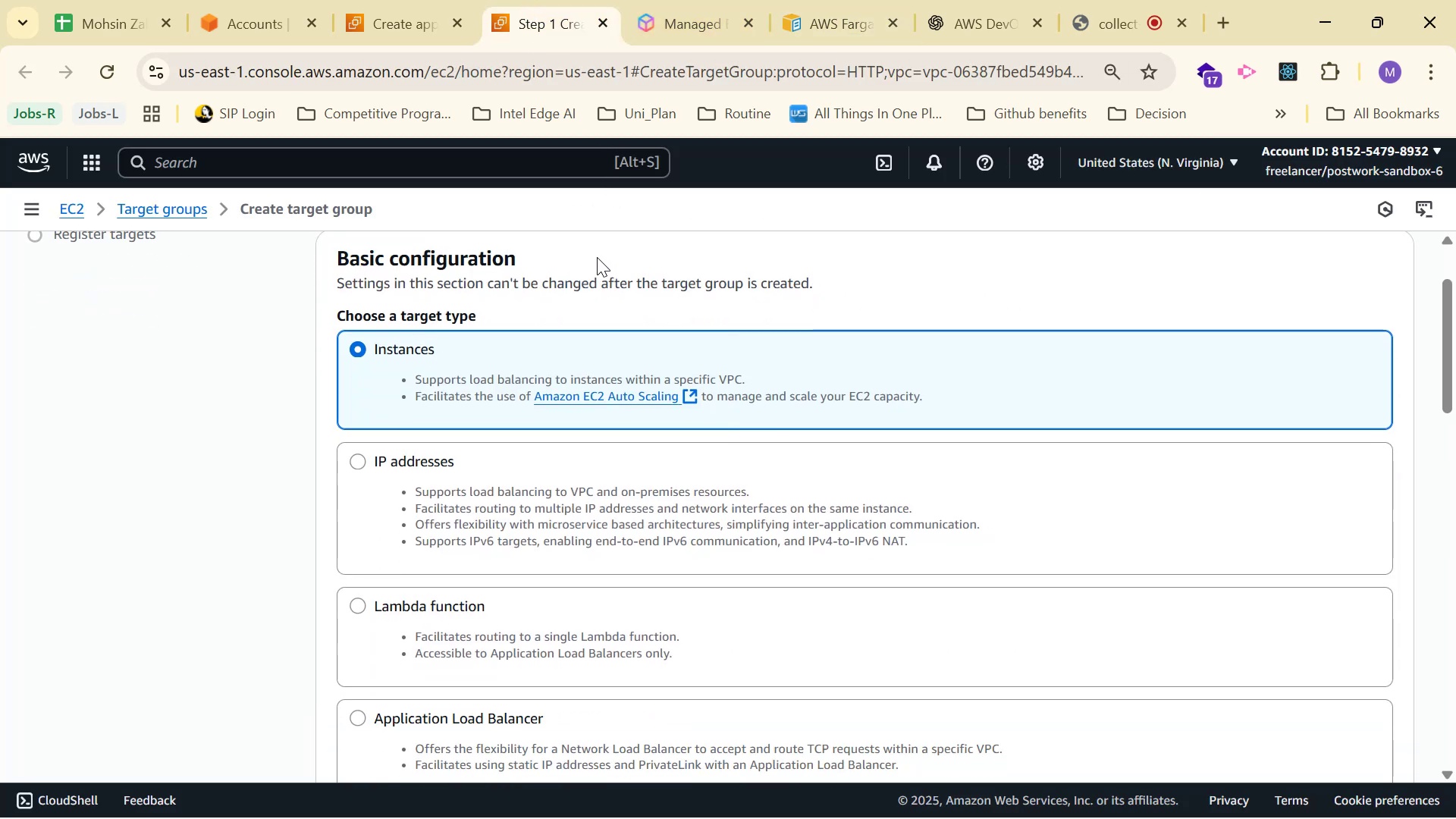 
scroll: coordinate [722, 484], scroll_direction: down, amount: 4.0
 